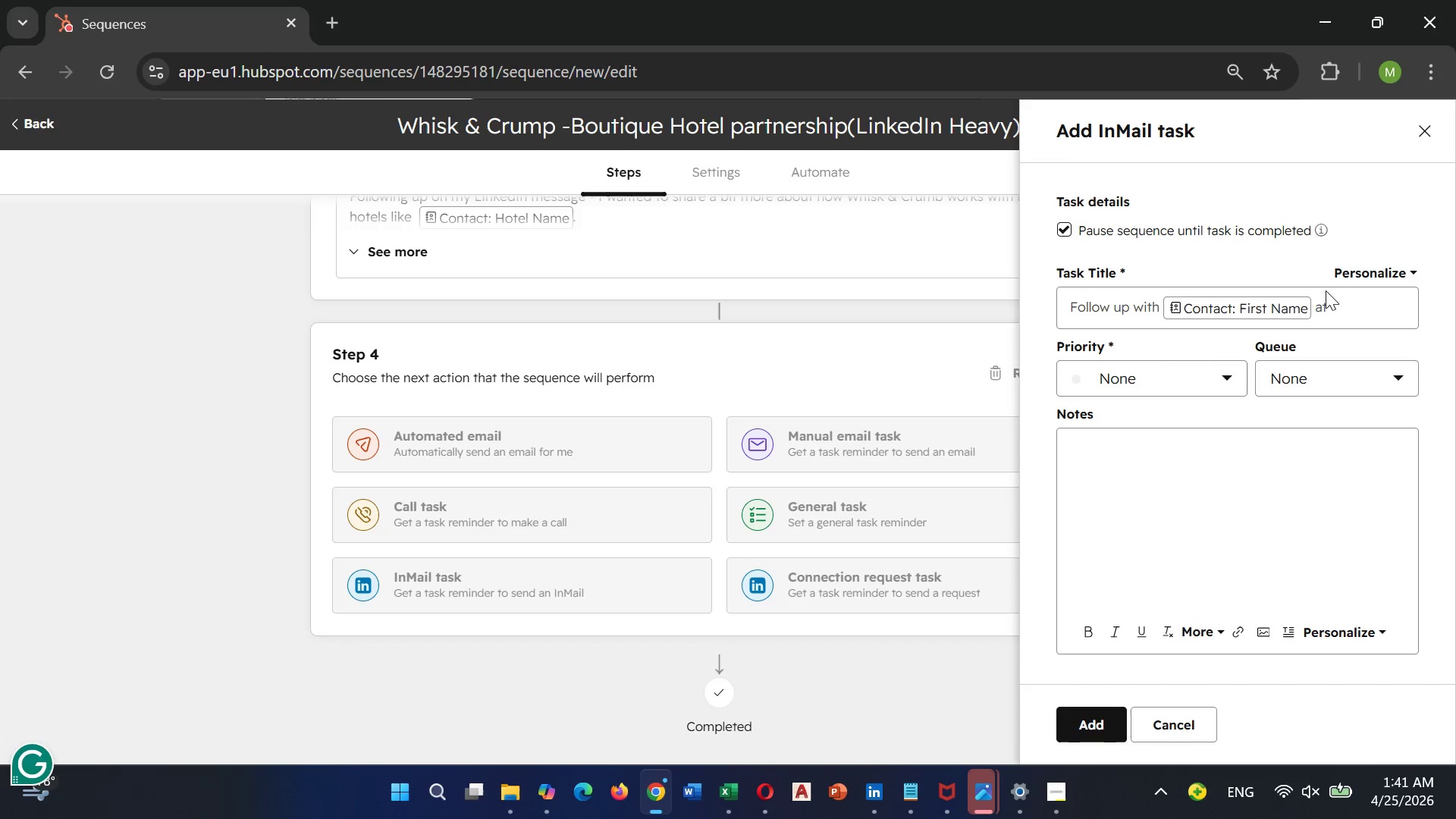 
key(ArrowLeft)
 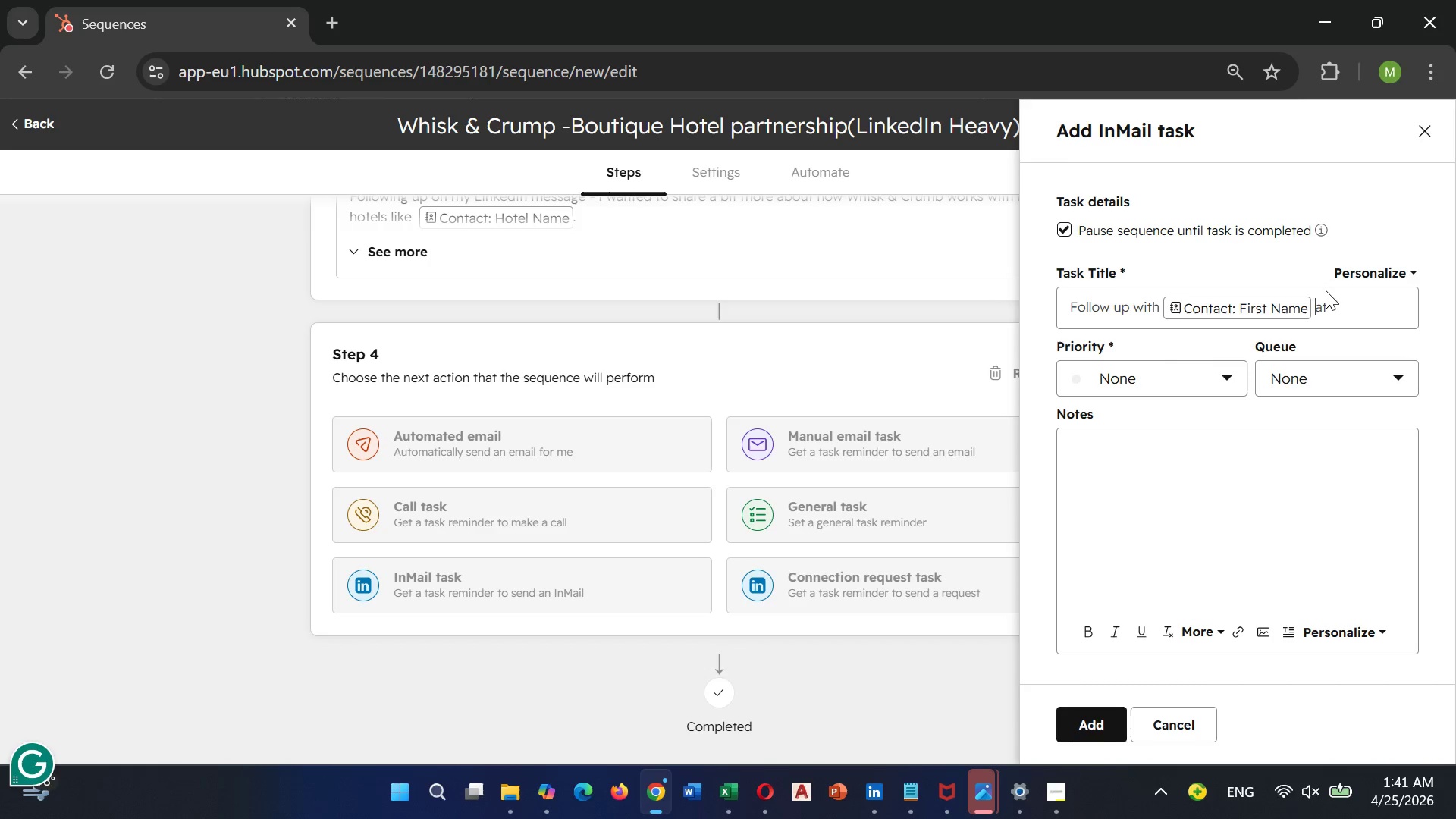 
key(ArrowLeft)
 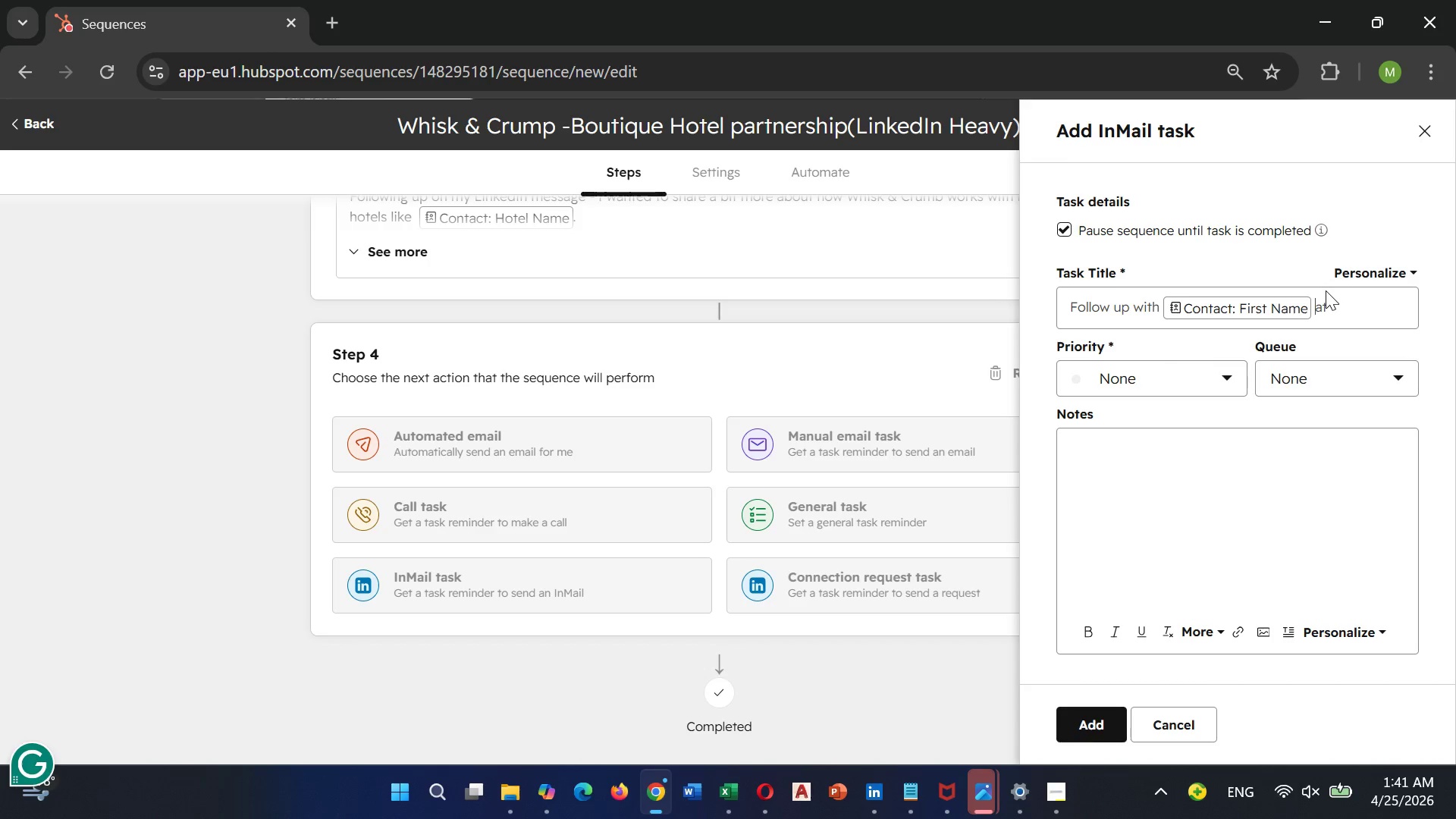 
key(Space)
 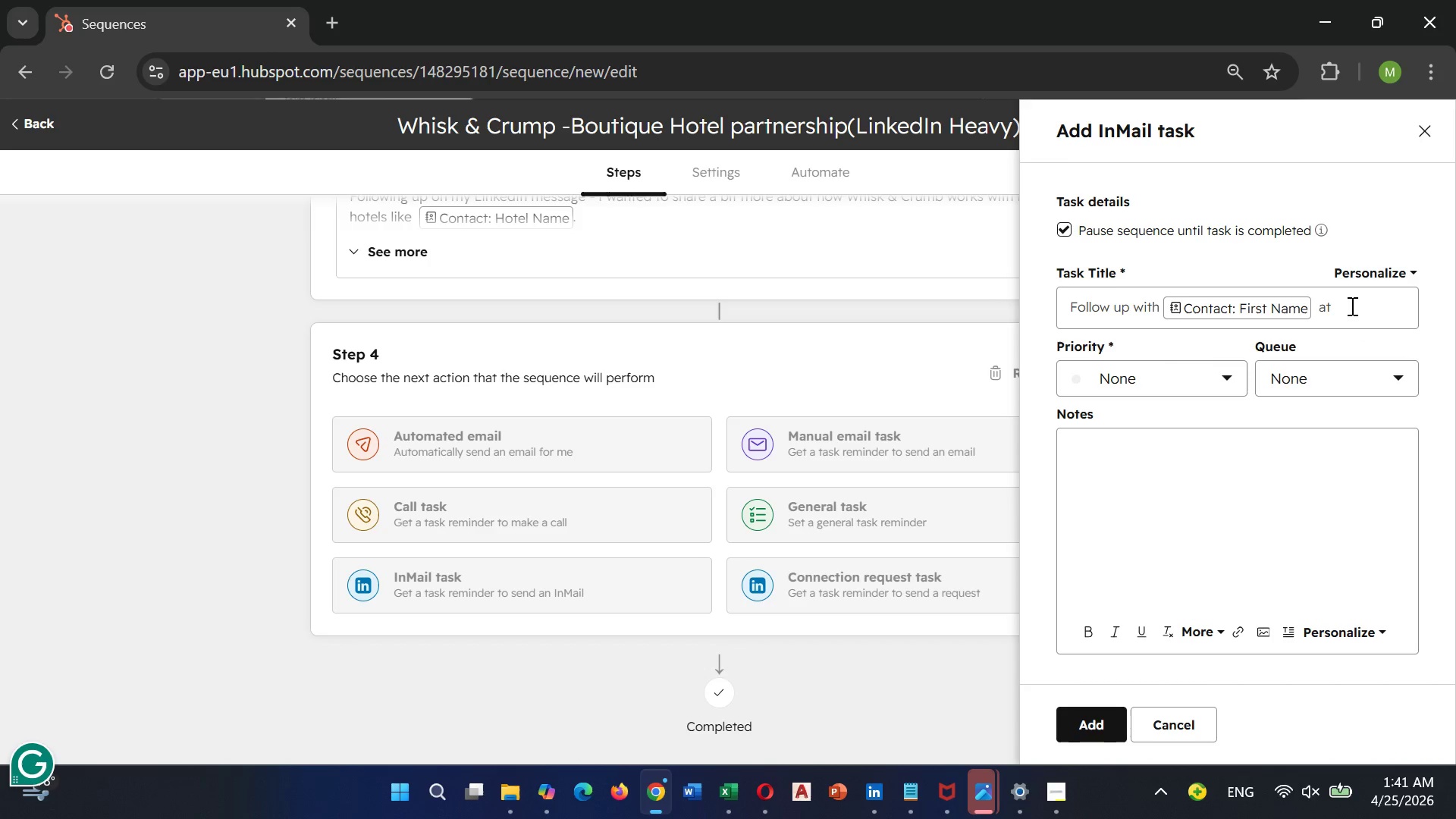 
left_click([1351, 306])
 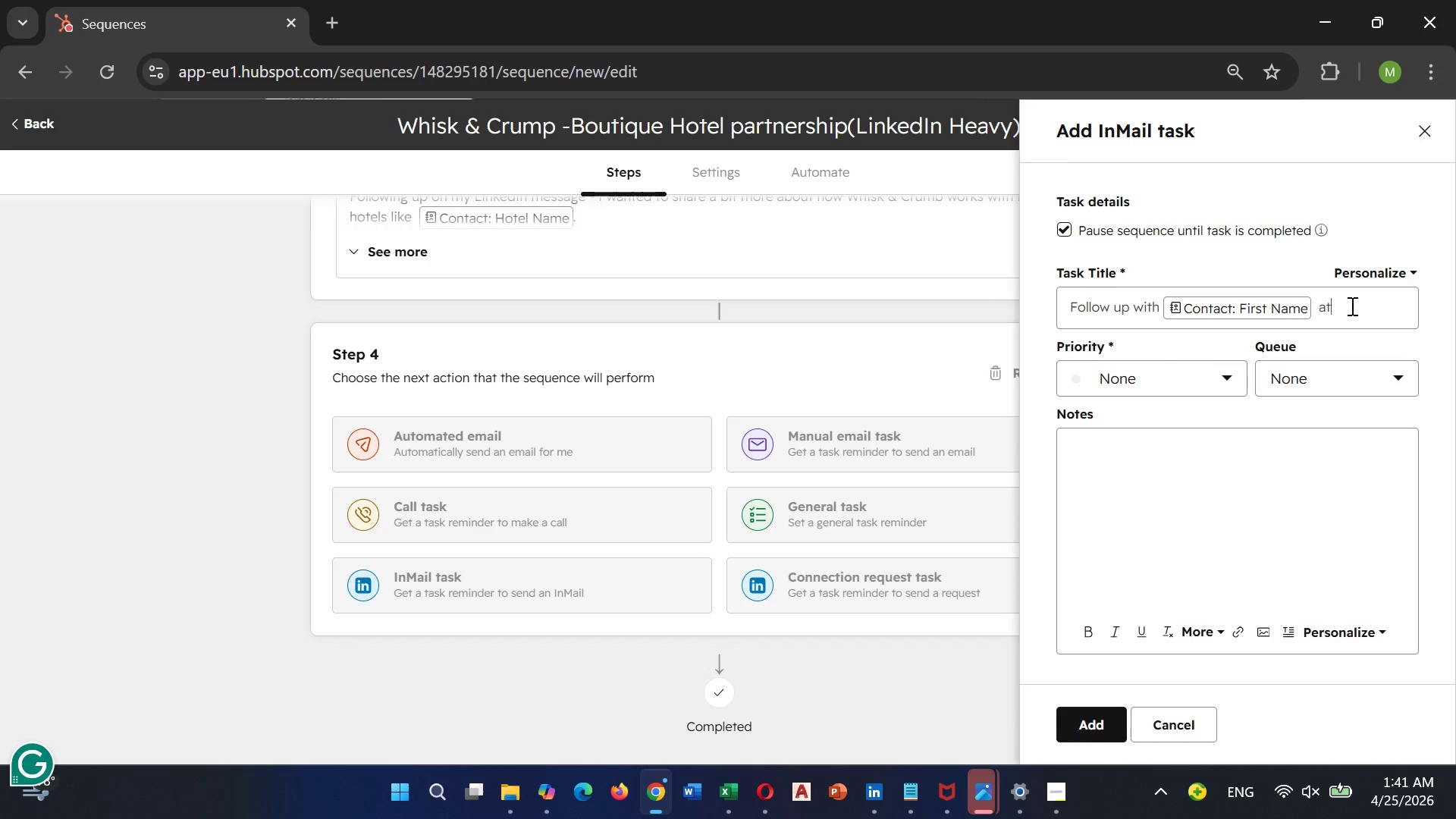 
key(Space)
 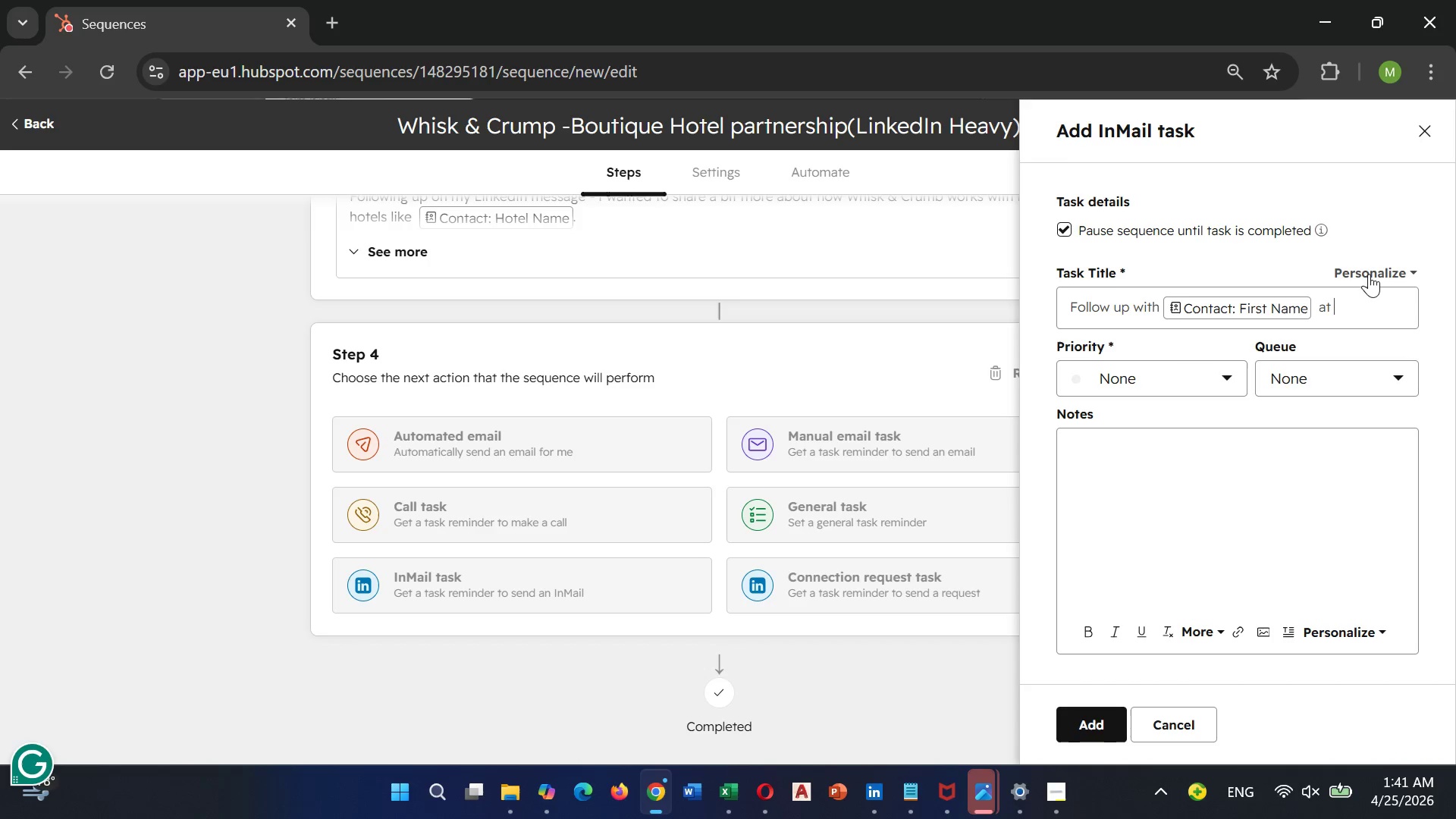 
left_click([1369, 274])
 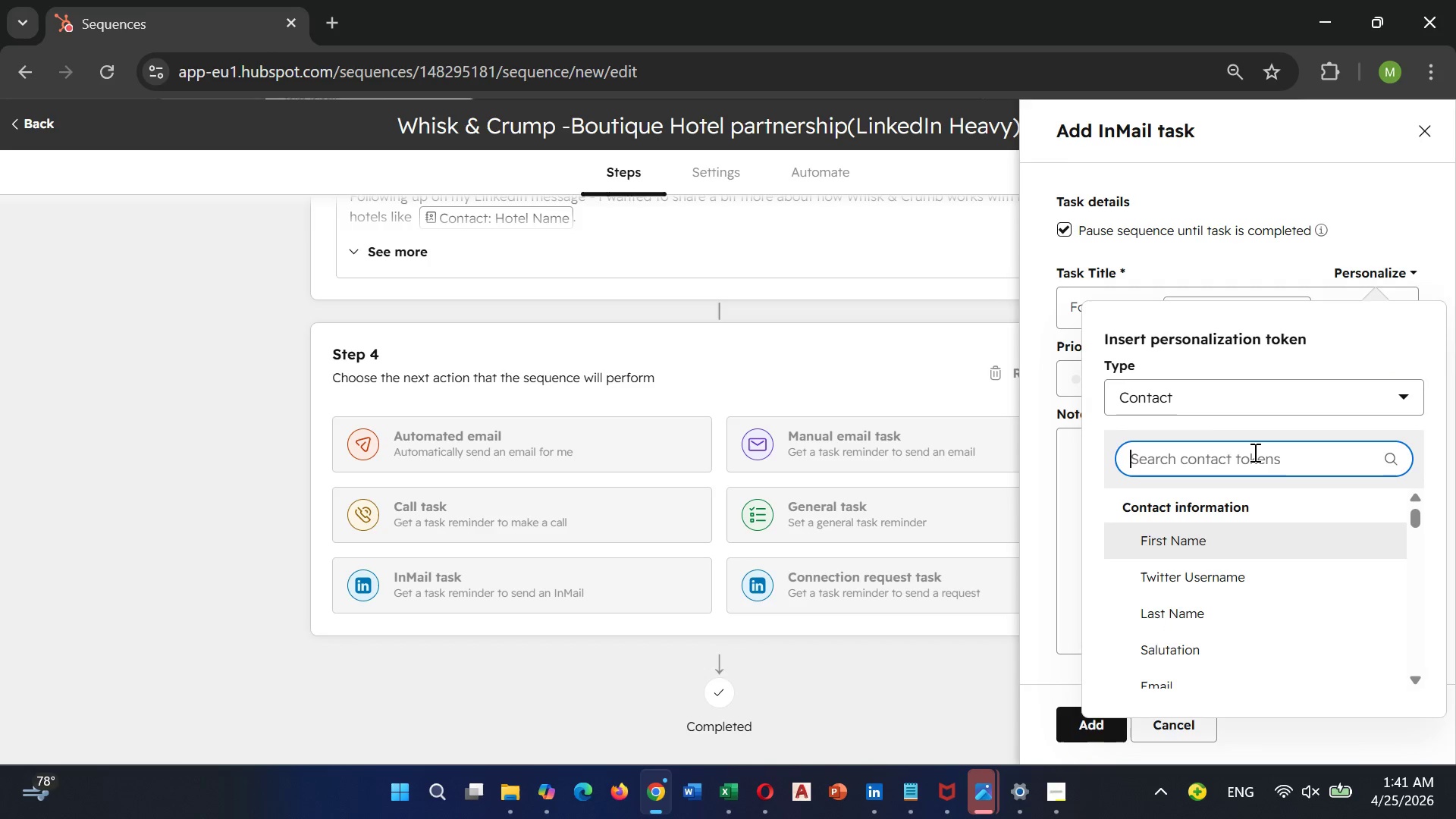 
type(Hotel)
 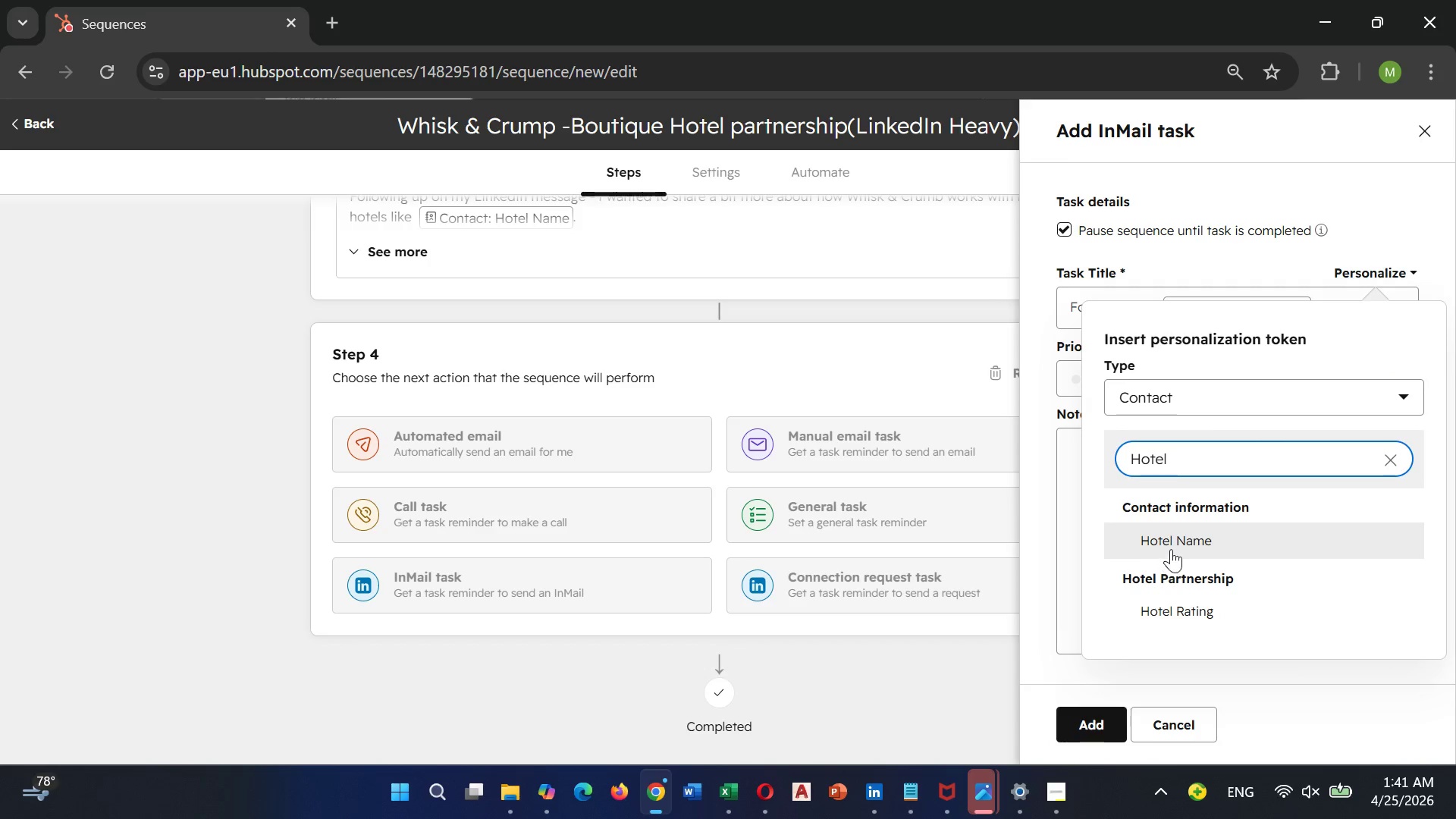 
left_click([1171, 549])
 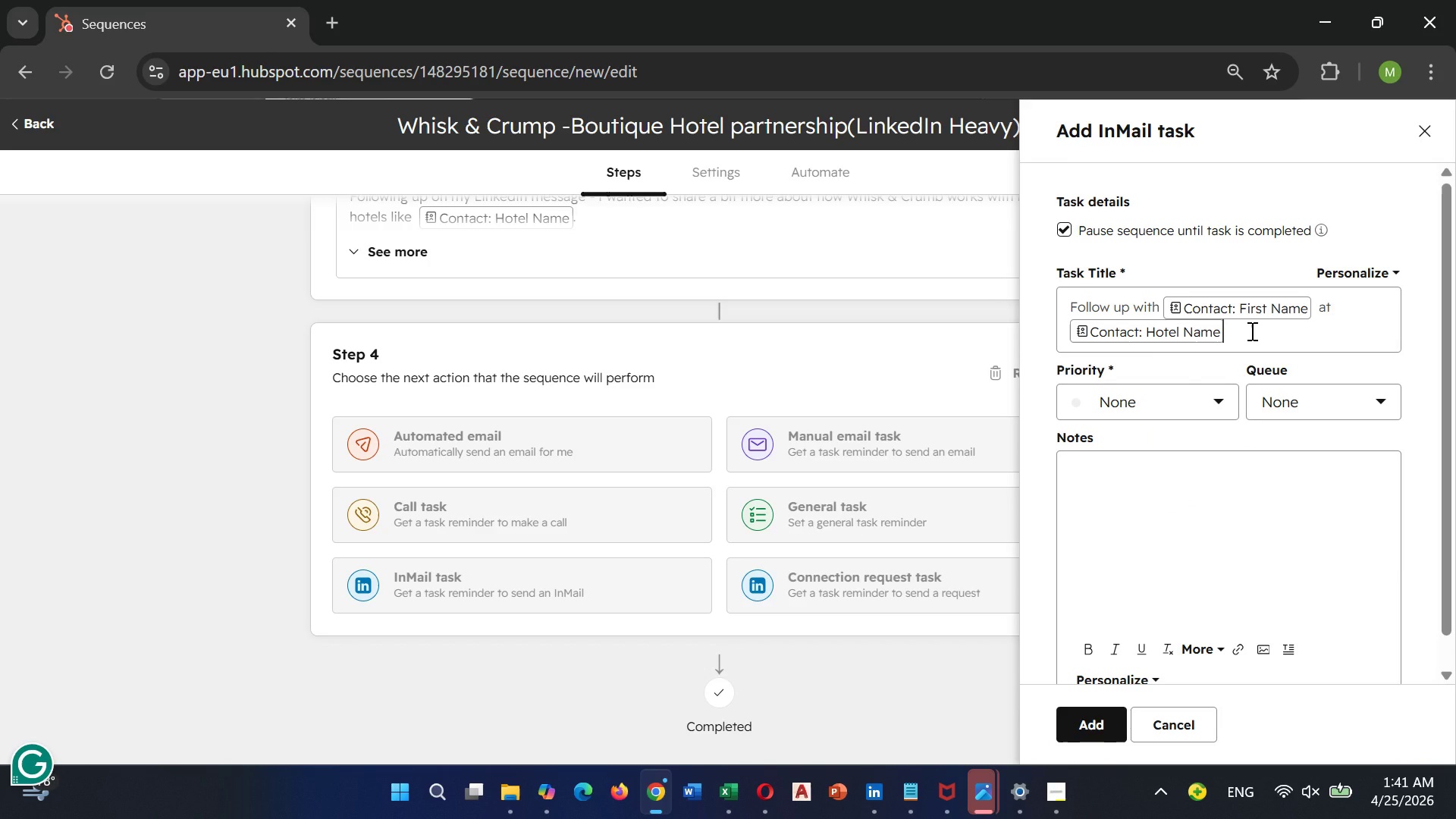 
left_click([1250, 331])
 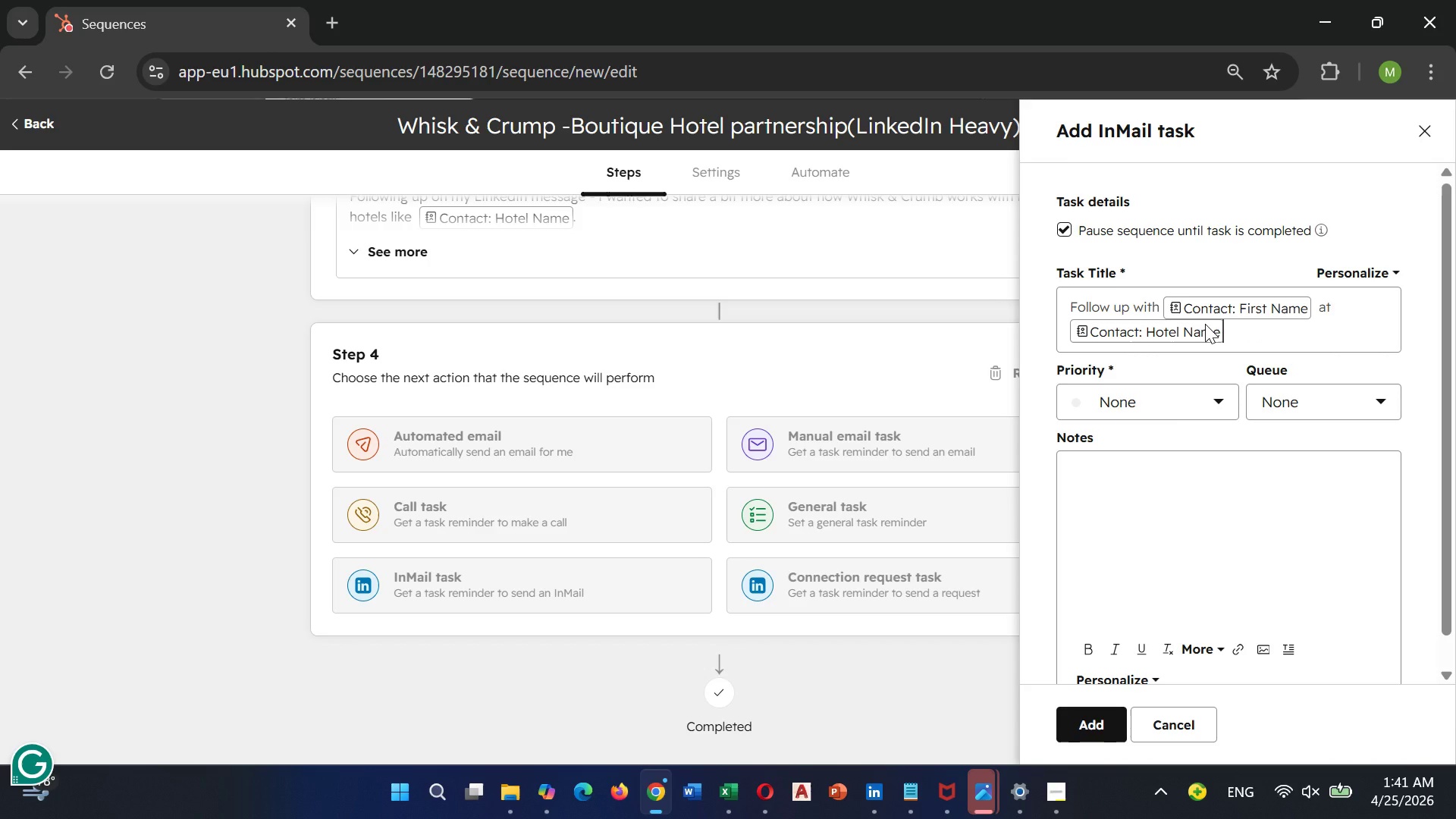 
left_click([1092, 405])
 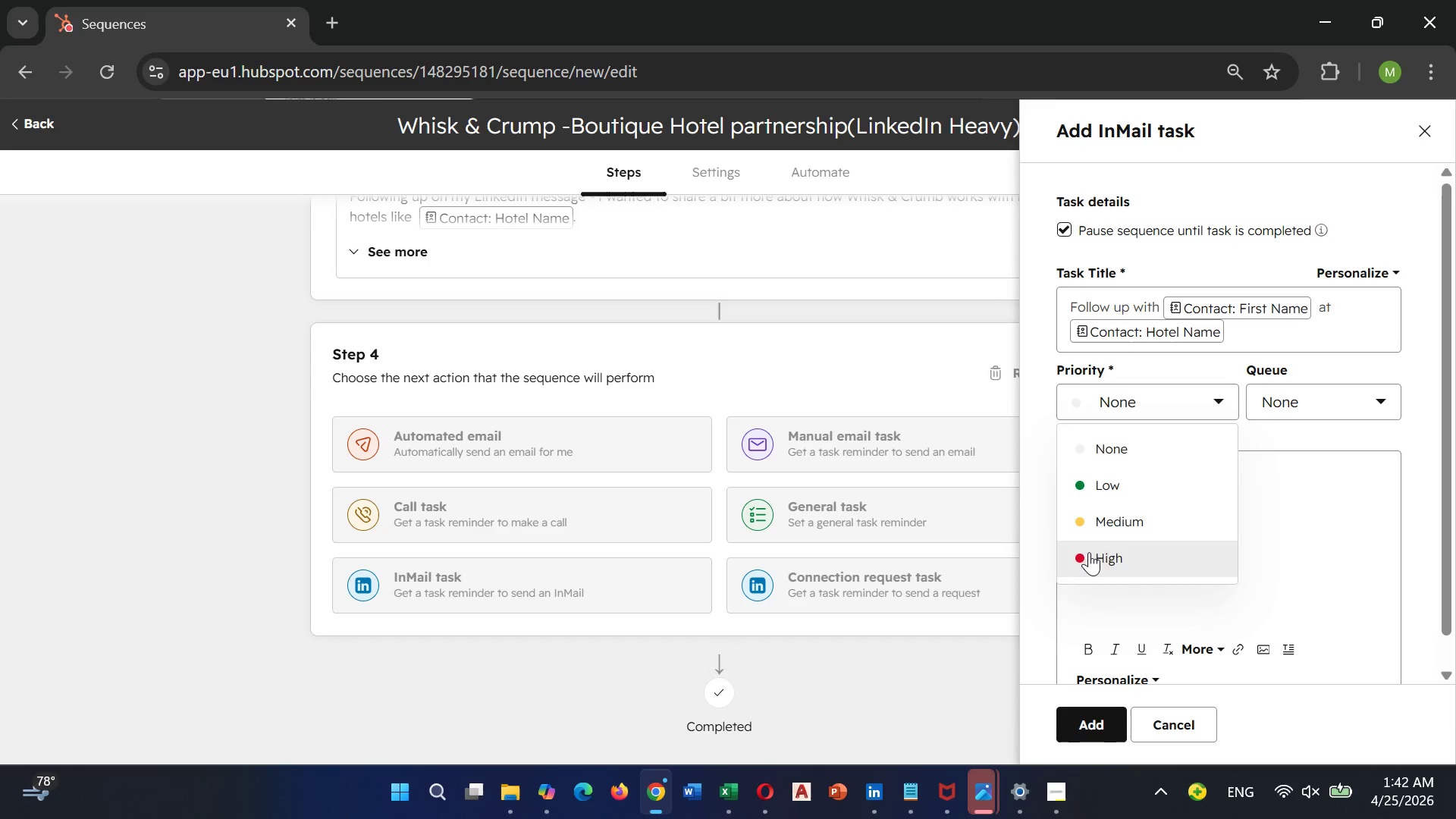 
left_click([1089, 552])
 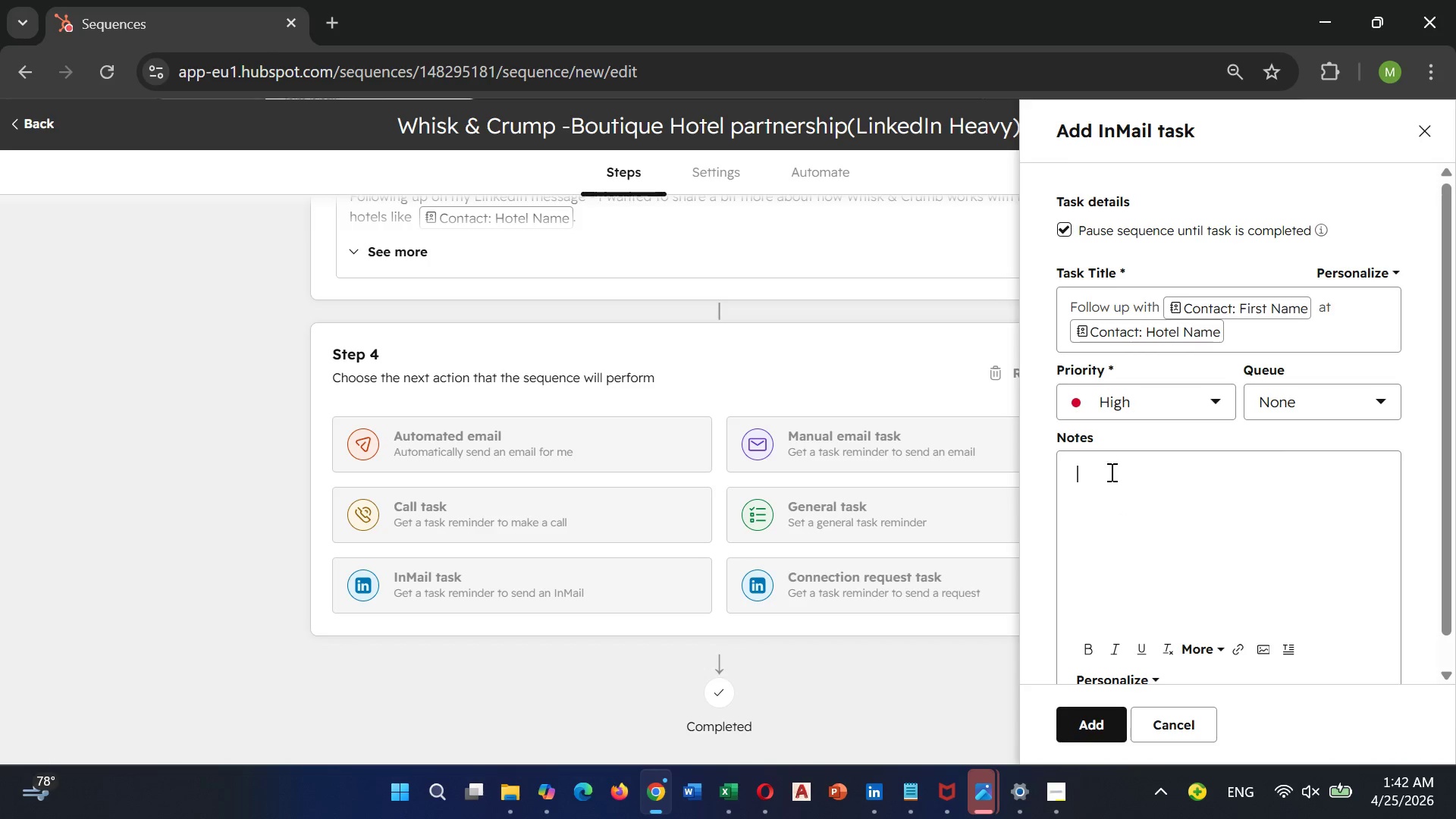 
left_click([1110, 472])
 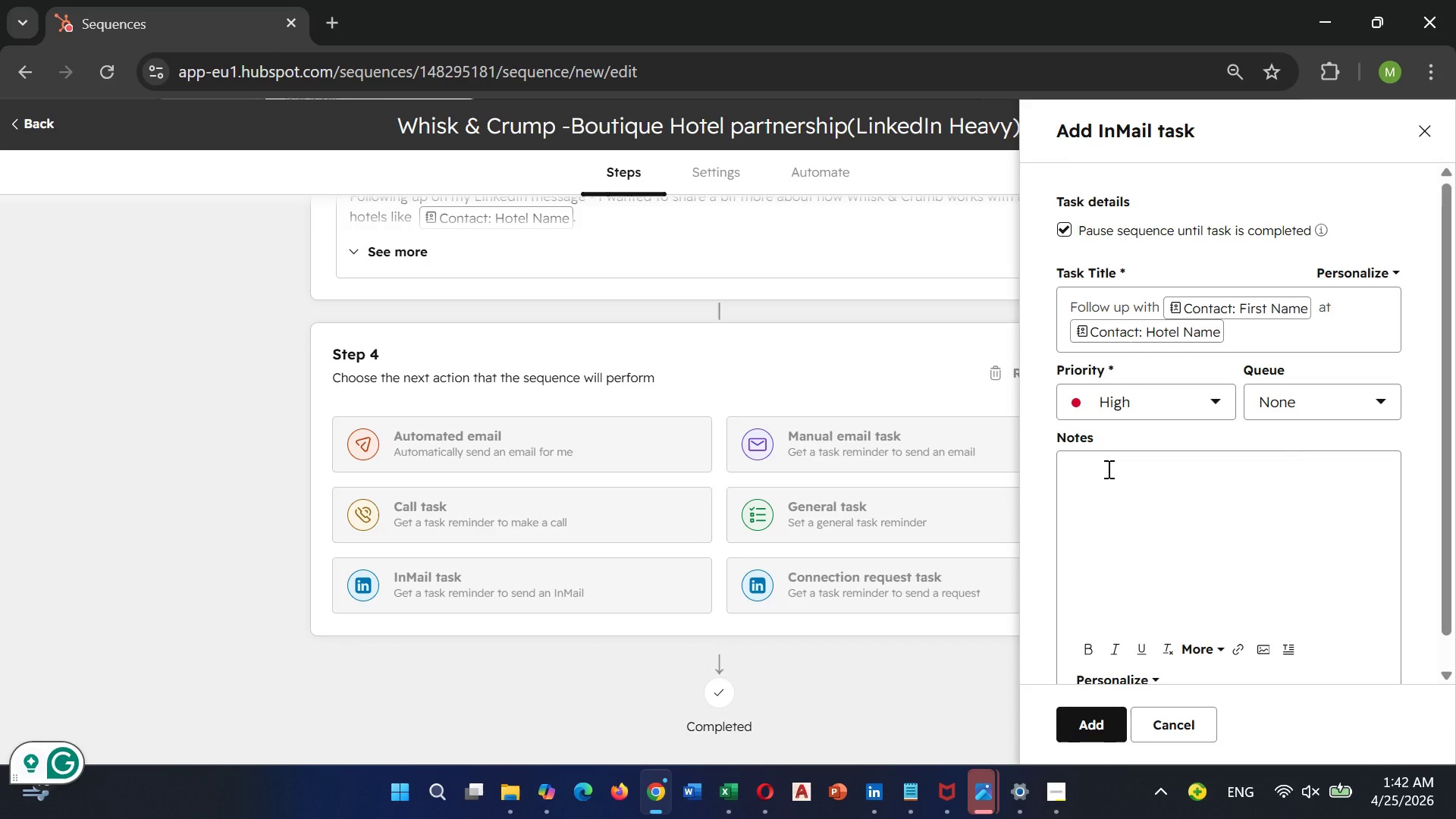 
type(Hi )
 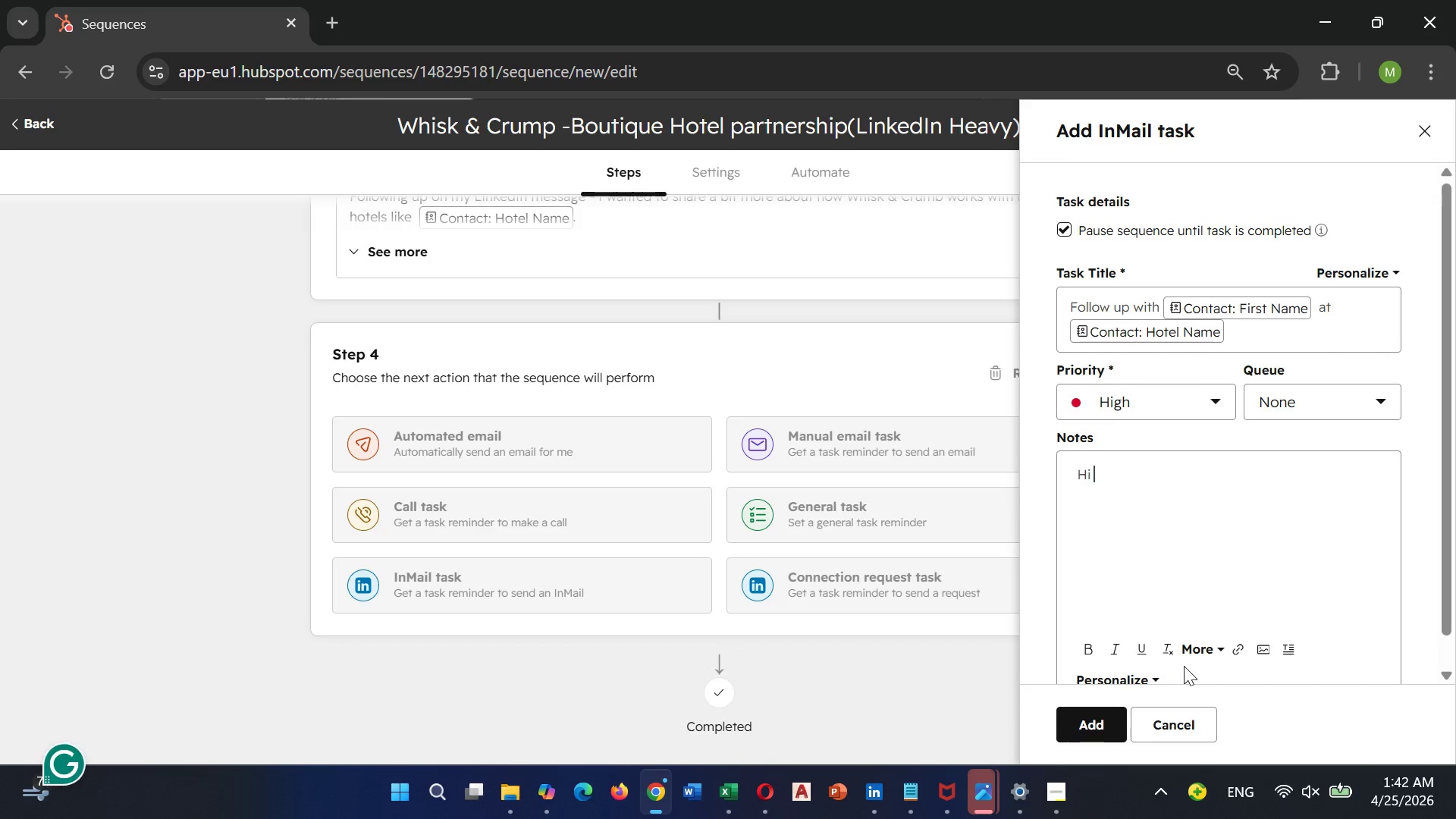 
scroll: coordinate [1156, 607], scroll_direction: down, amount: 1.0
 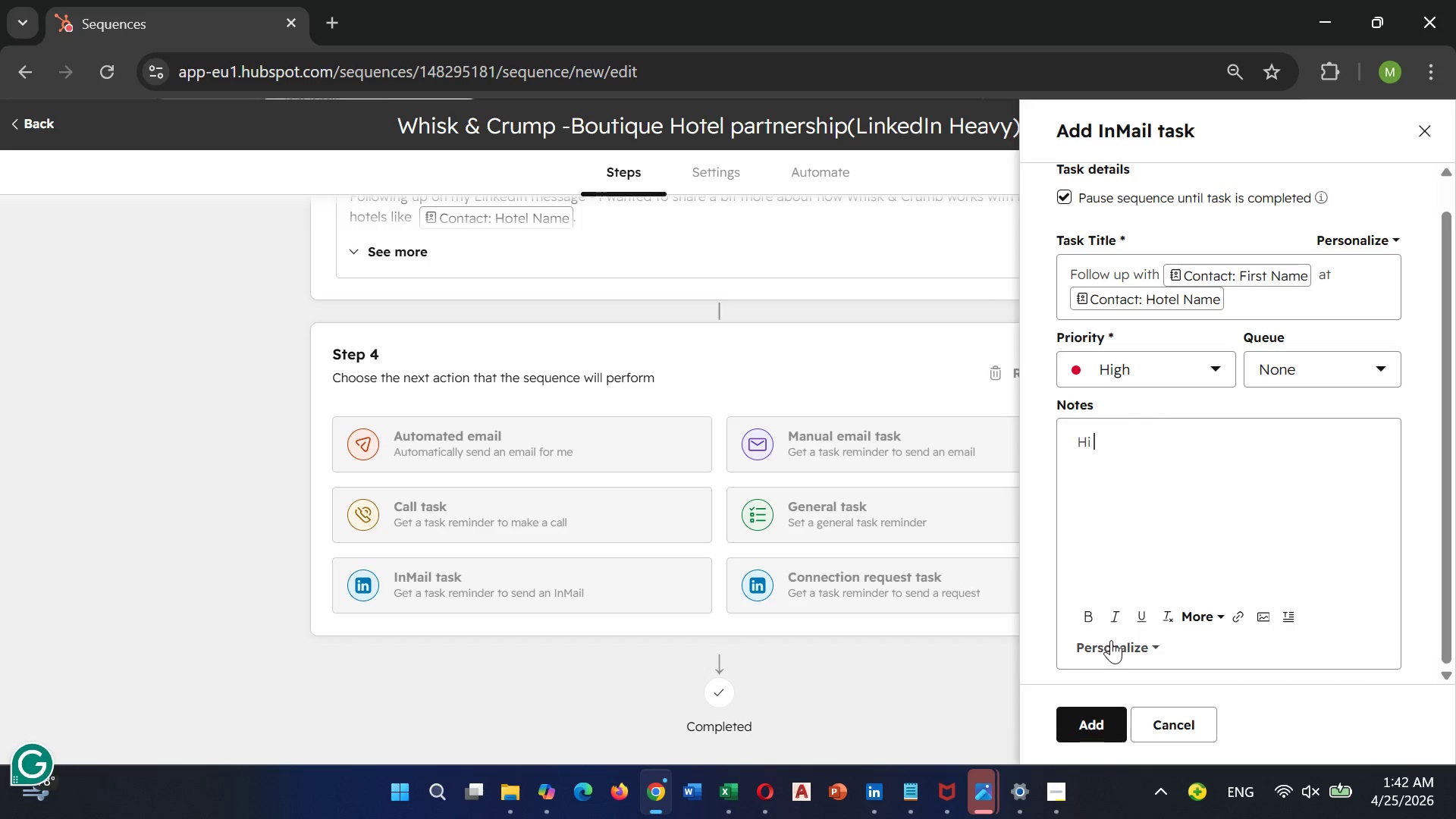 
left_click([1111, 640])
 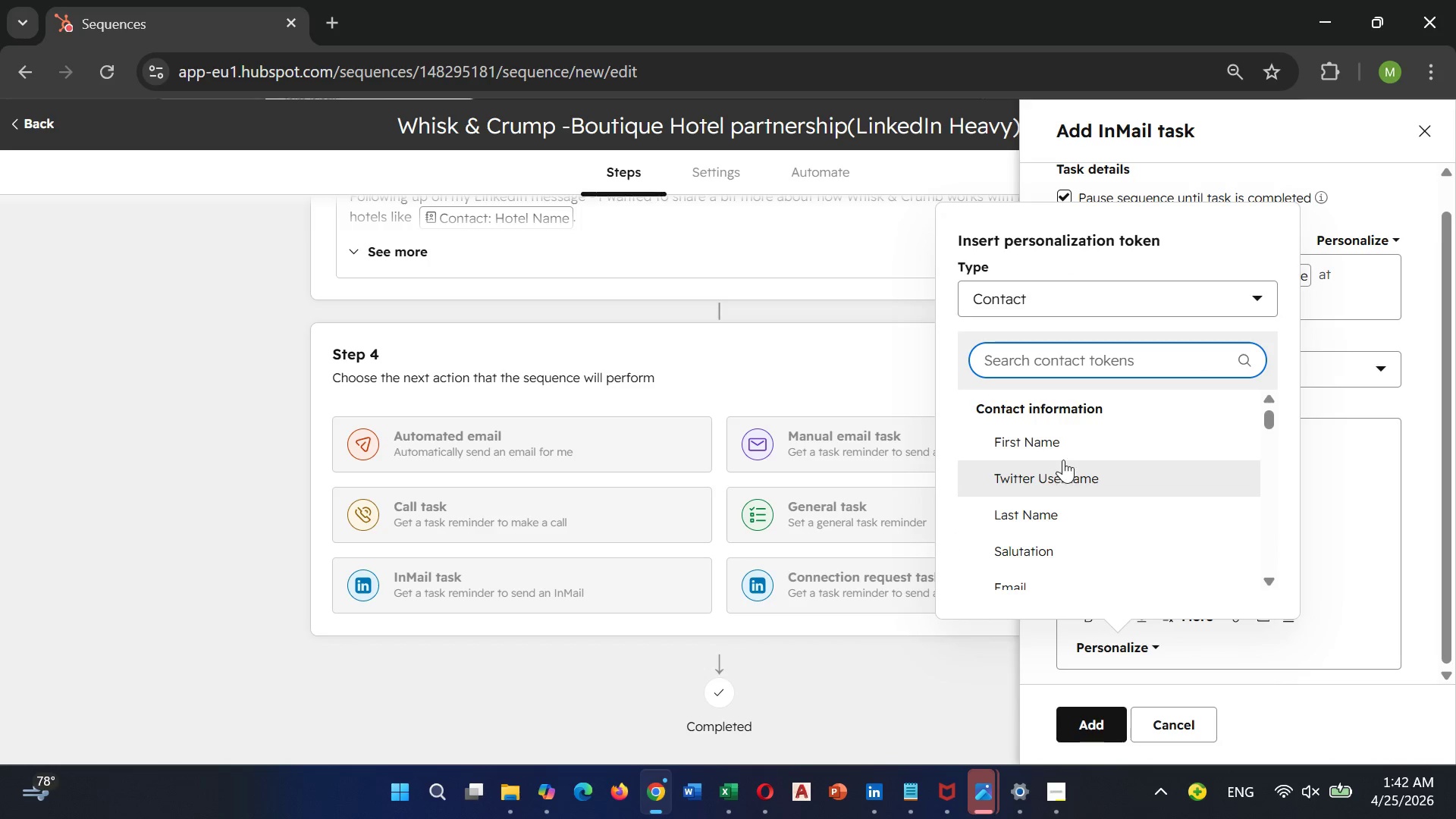 
left_click([1053, 435])
 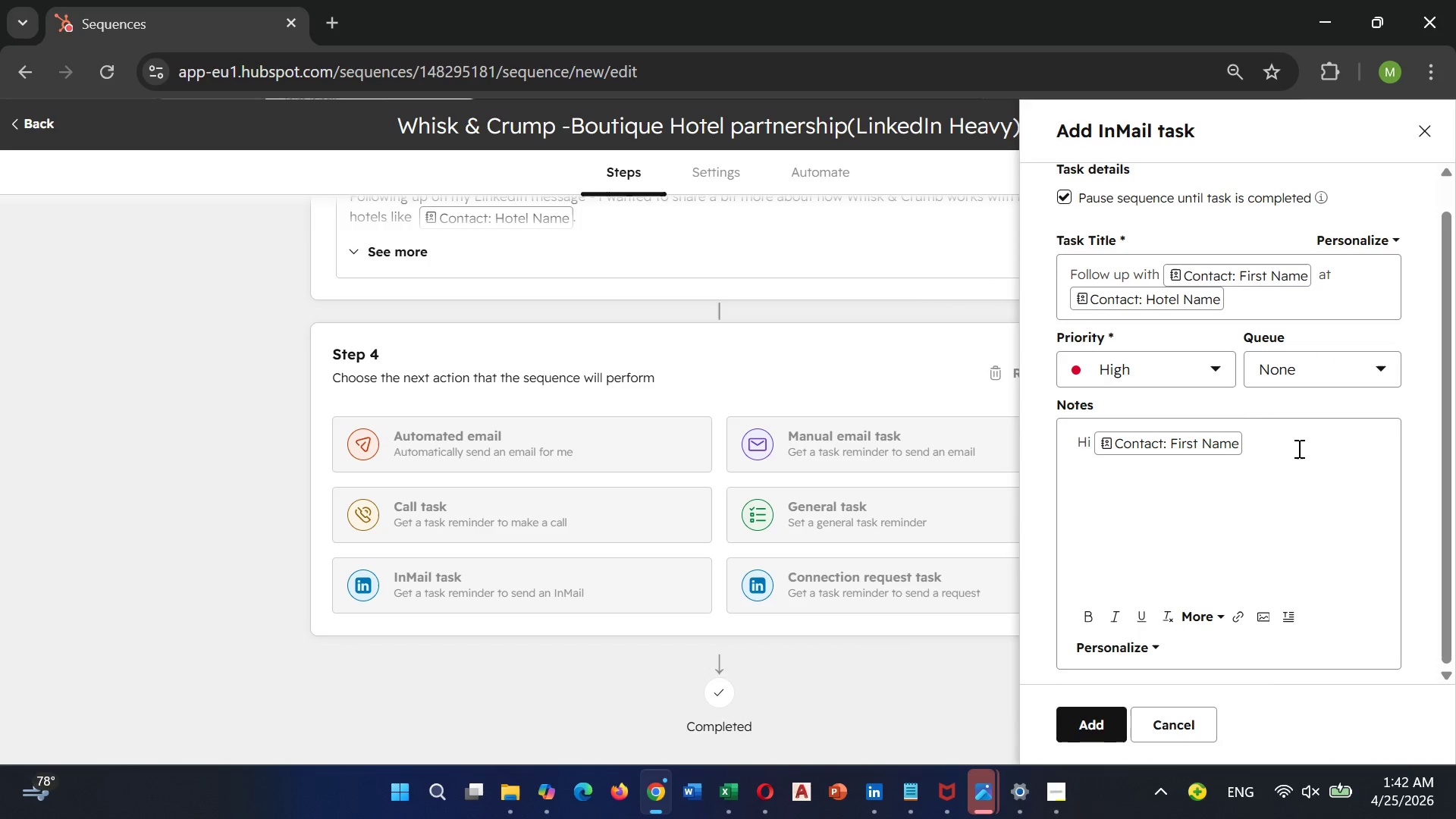 
left_click([1298, 448])
 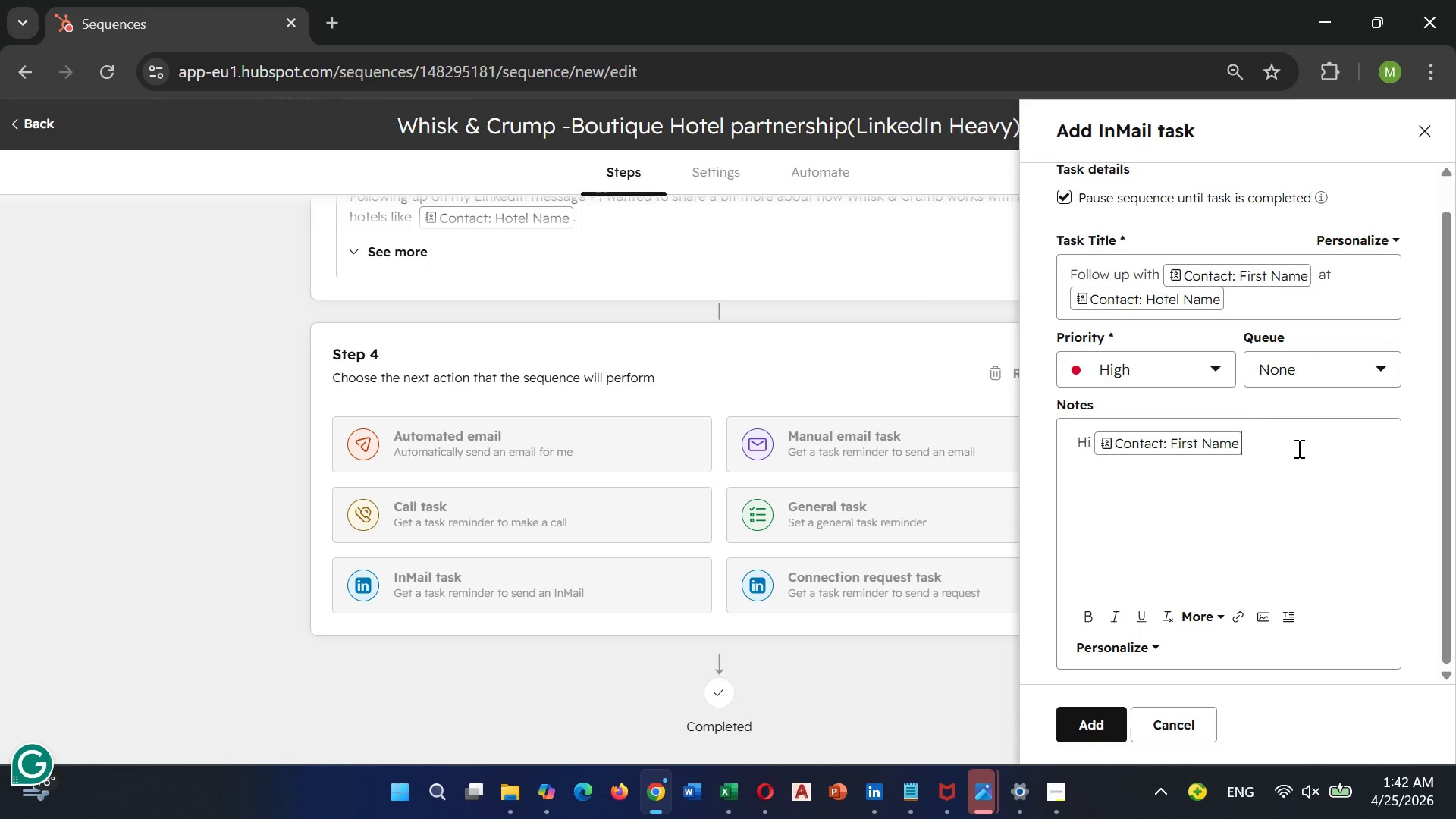 
type(, just circling )
 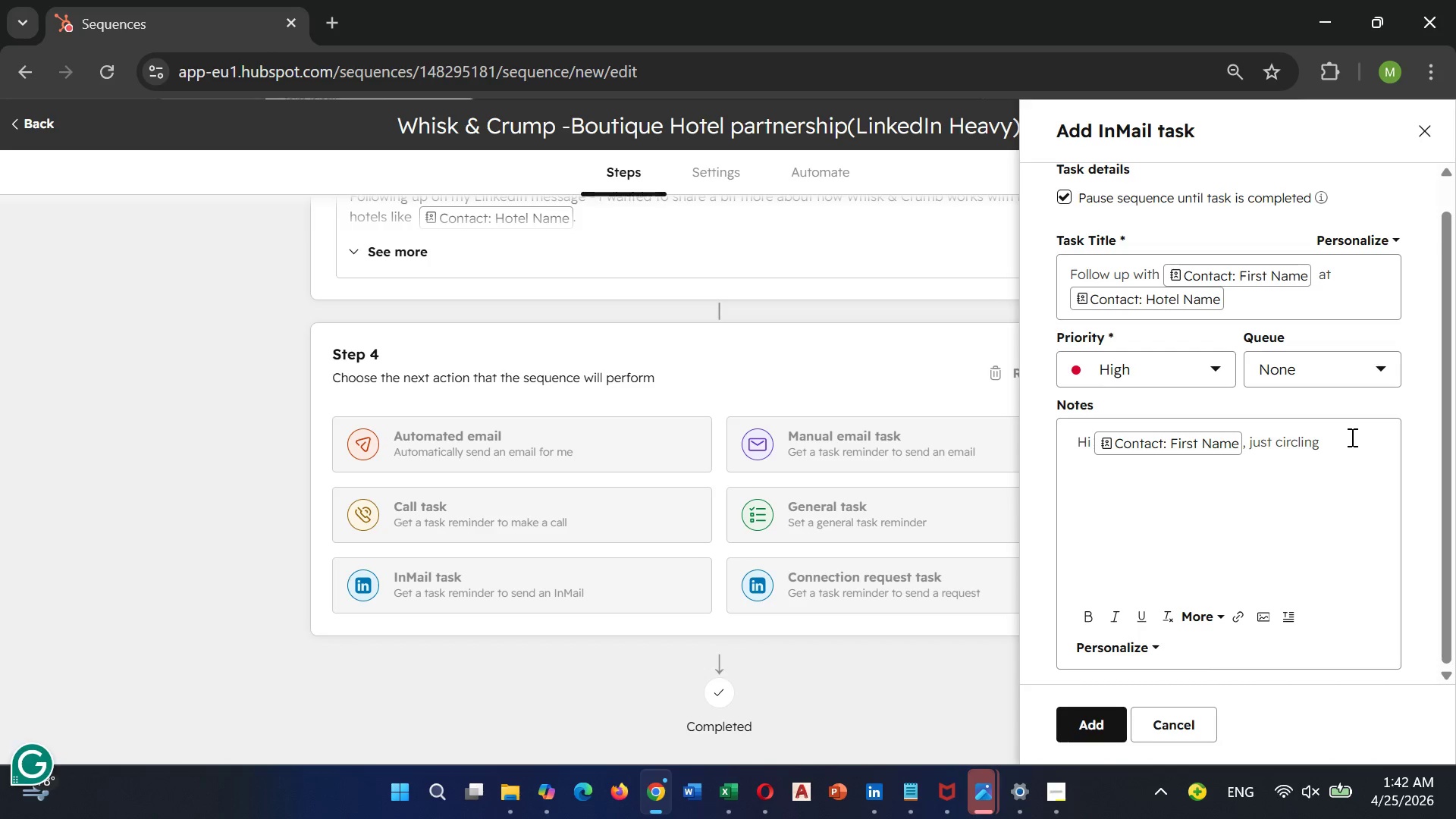 
type(back on my note)
 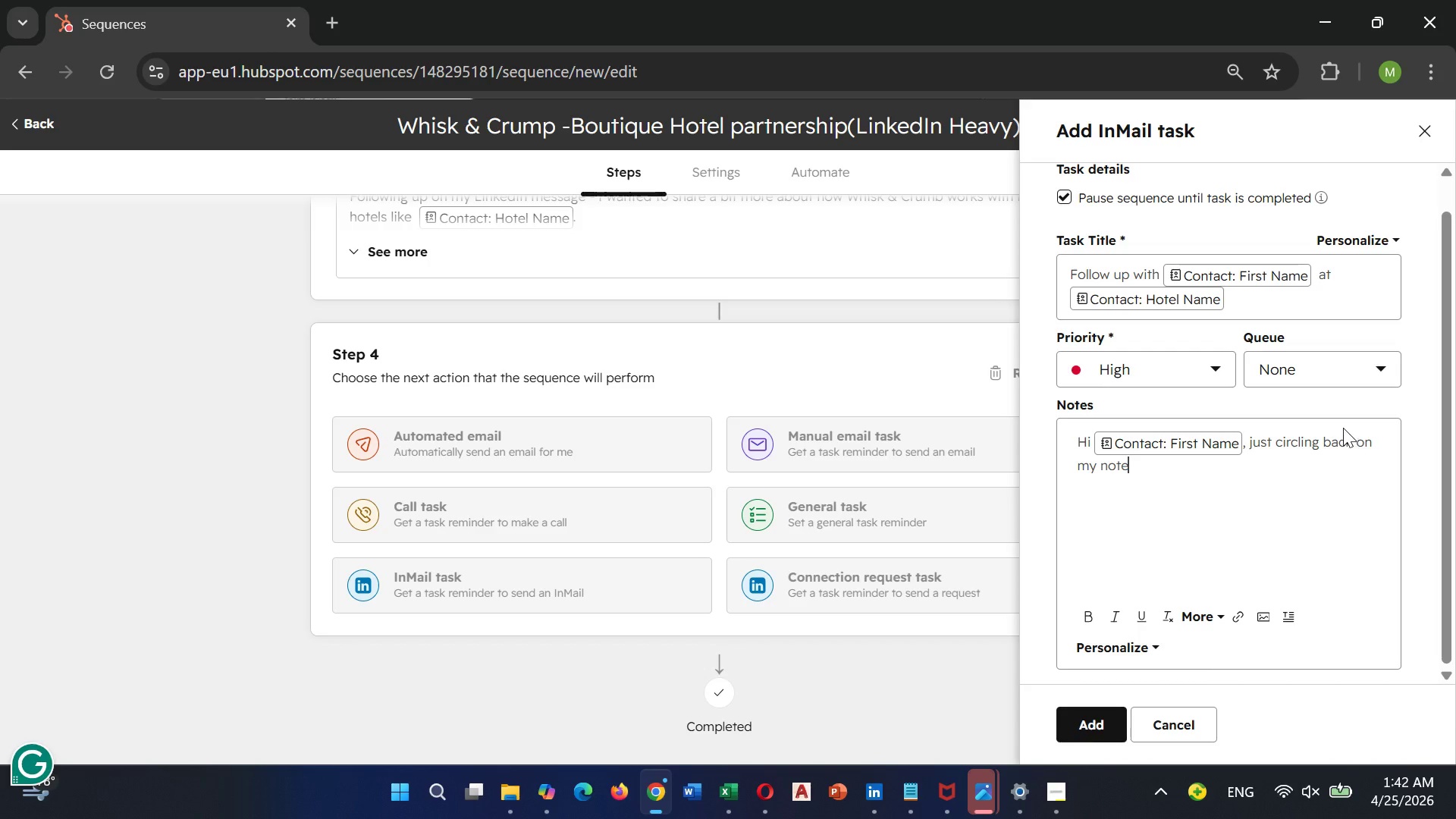 
type( from last)
 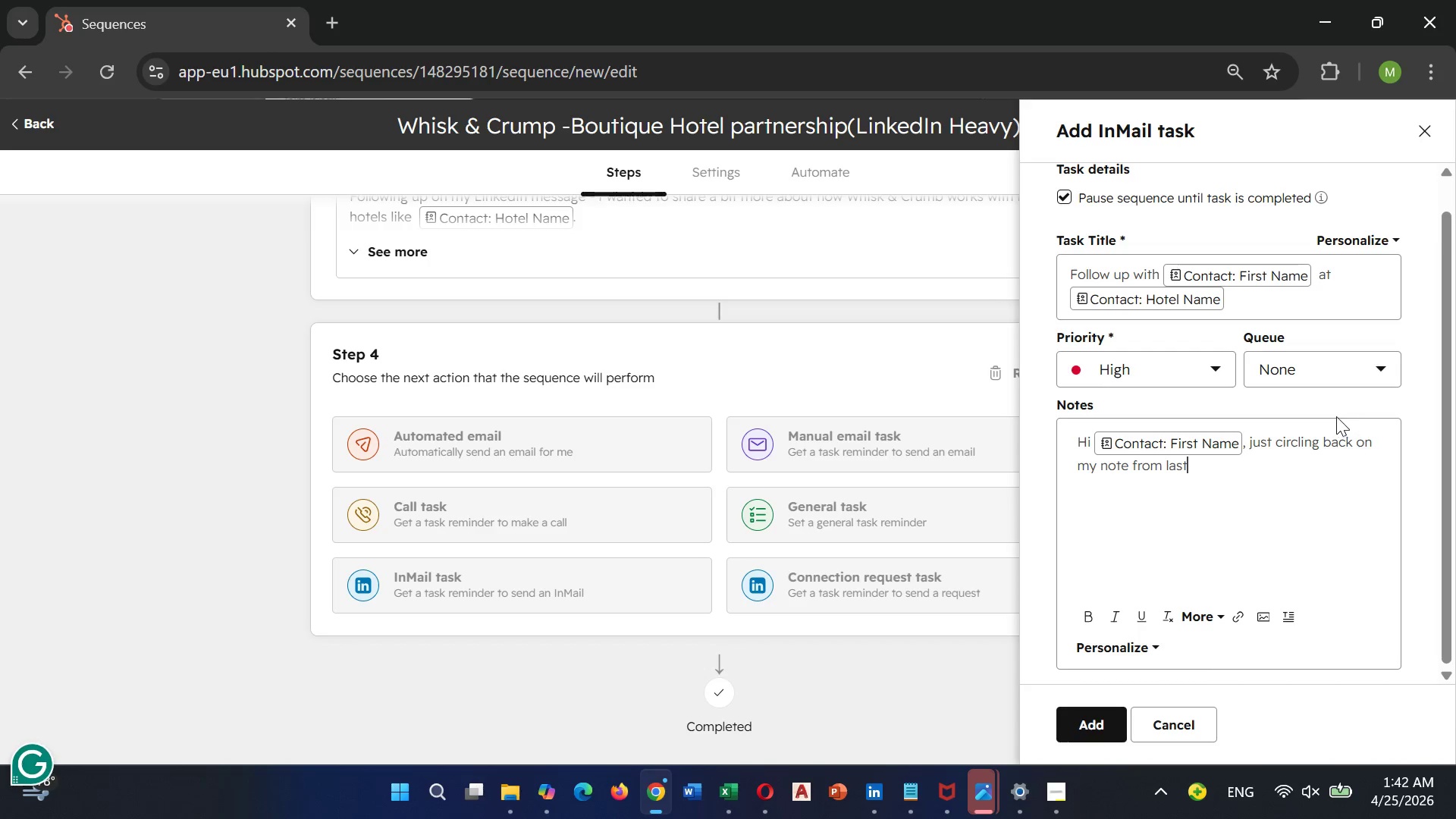 
type( week.)
 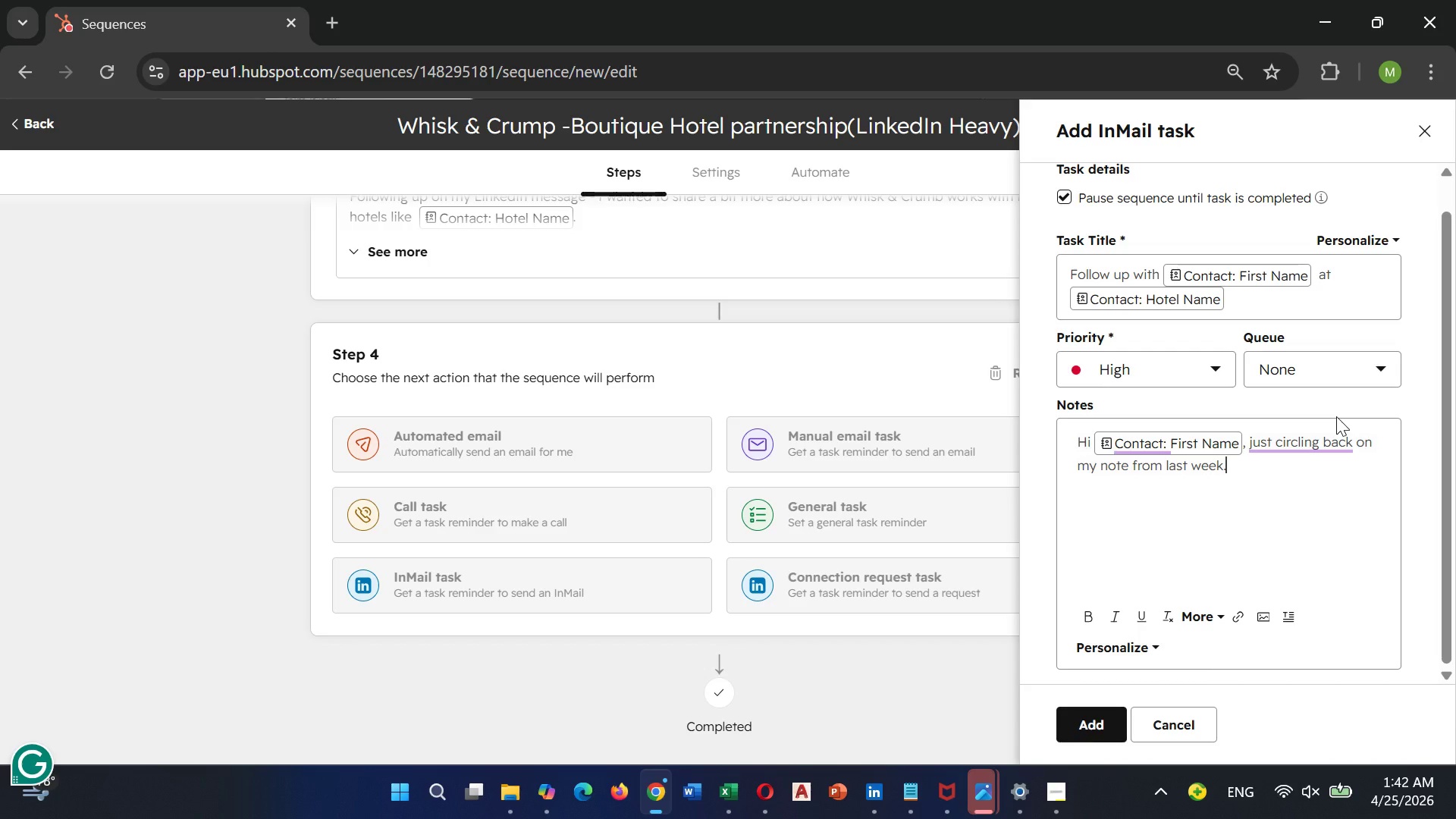 
key(Enter)
 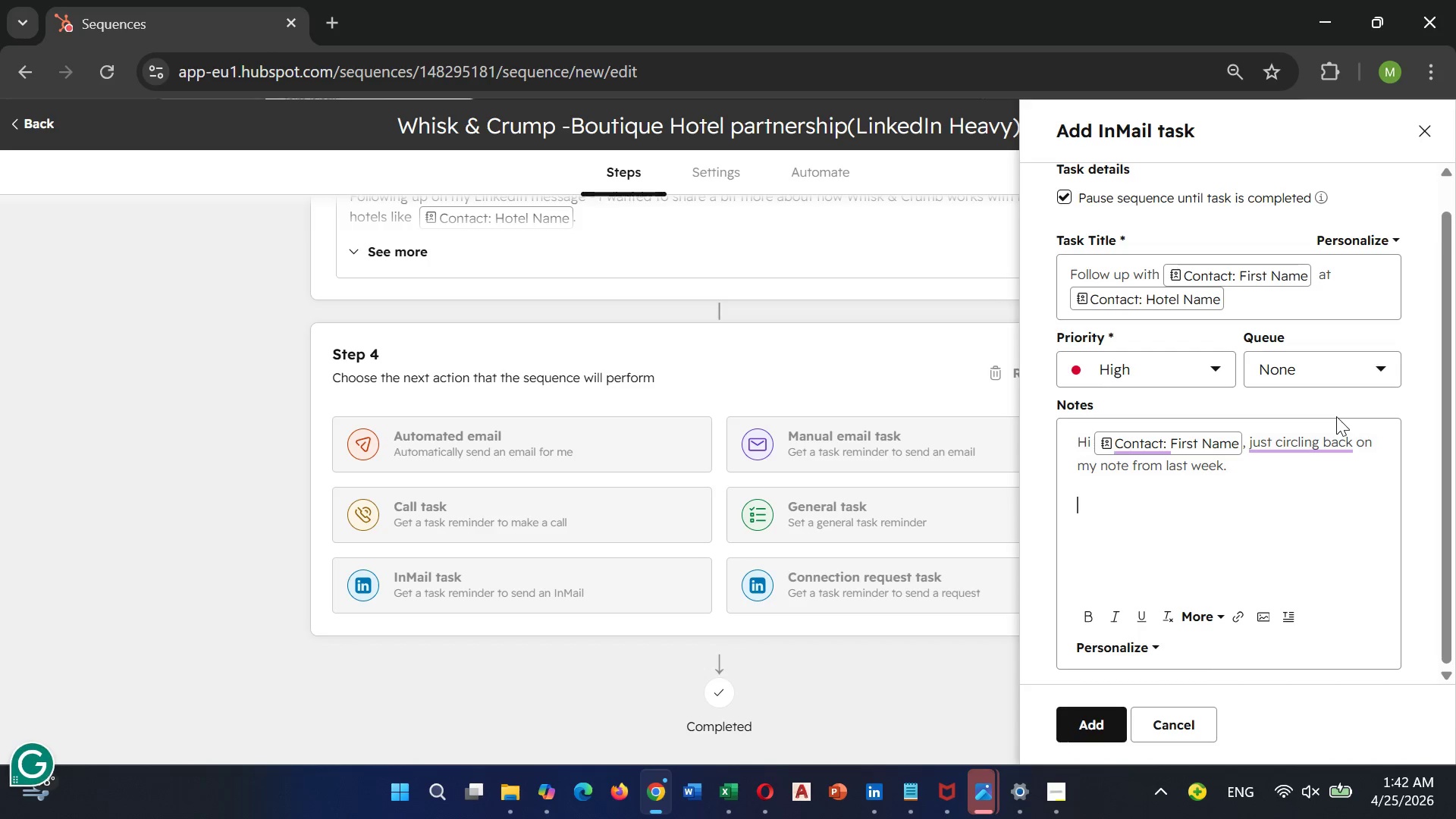 
key(Enter)
 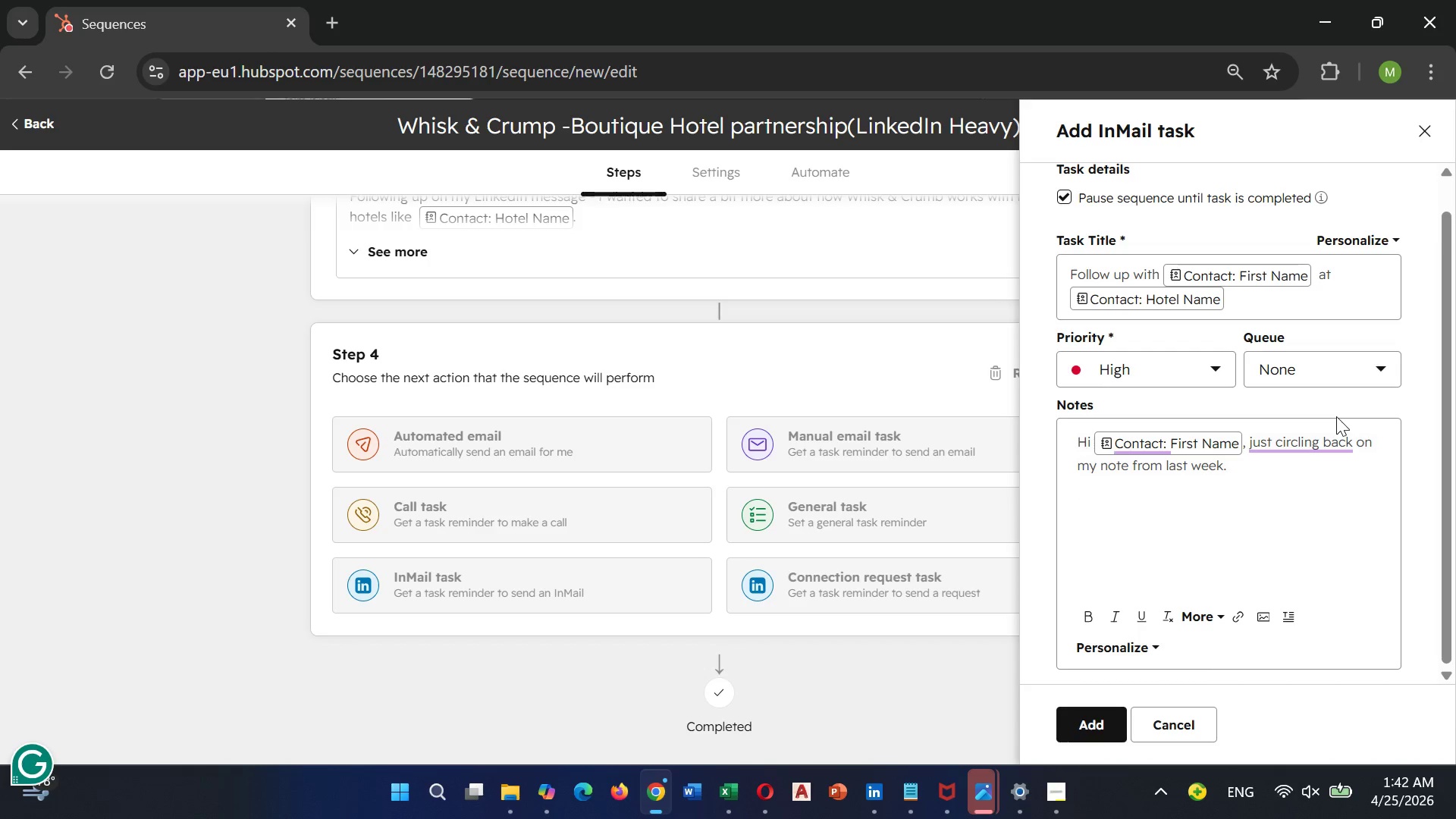 
type(No pressure ar)
key(Backspace)
type(t all -Just)
 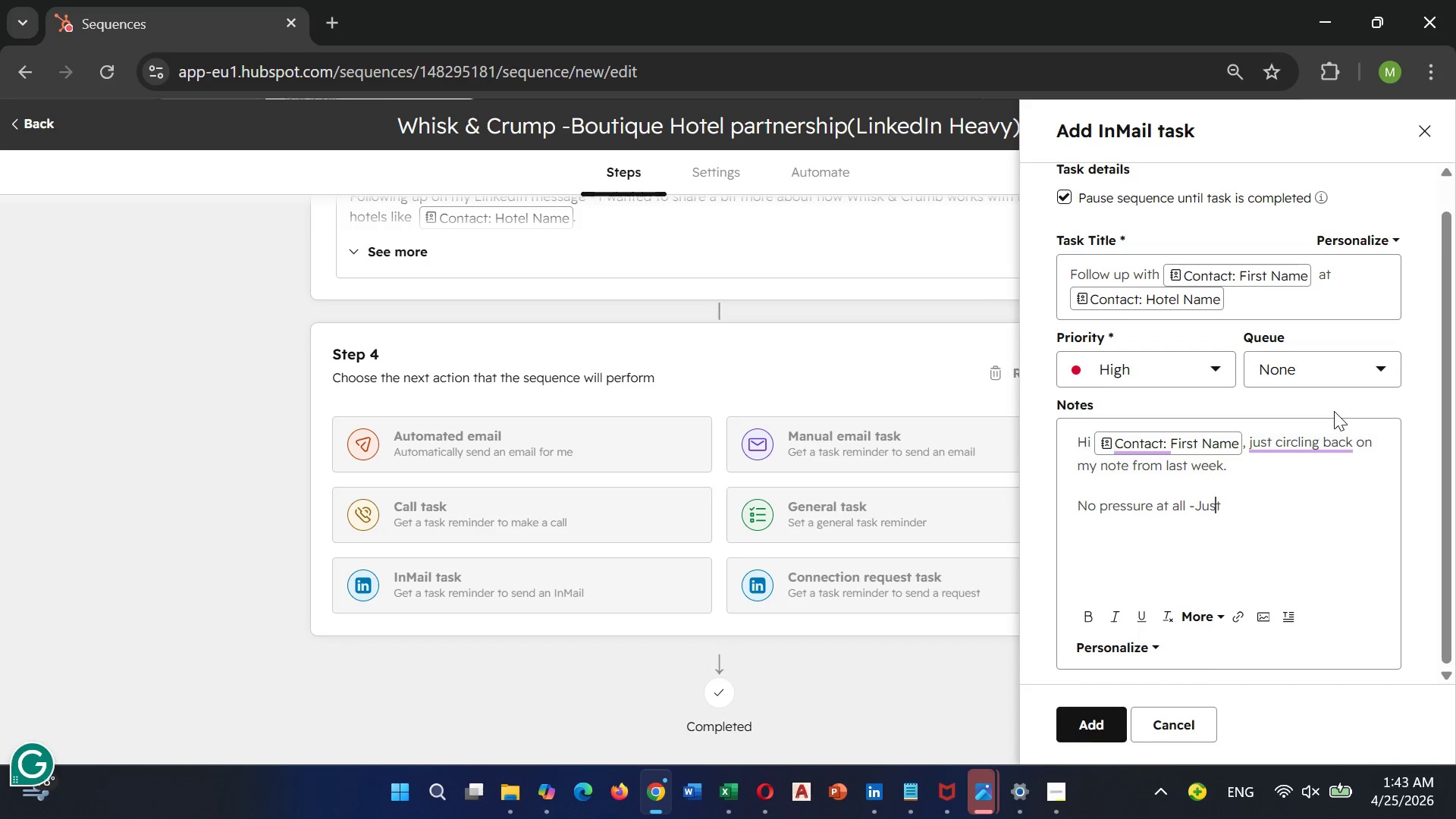 
key(ArrowLeft)
 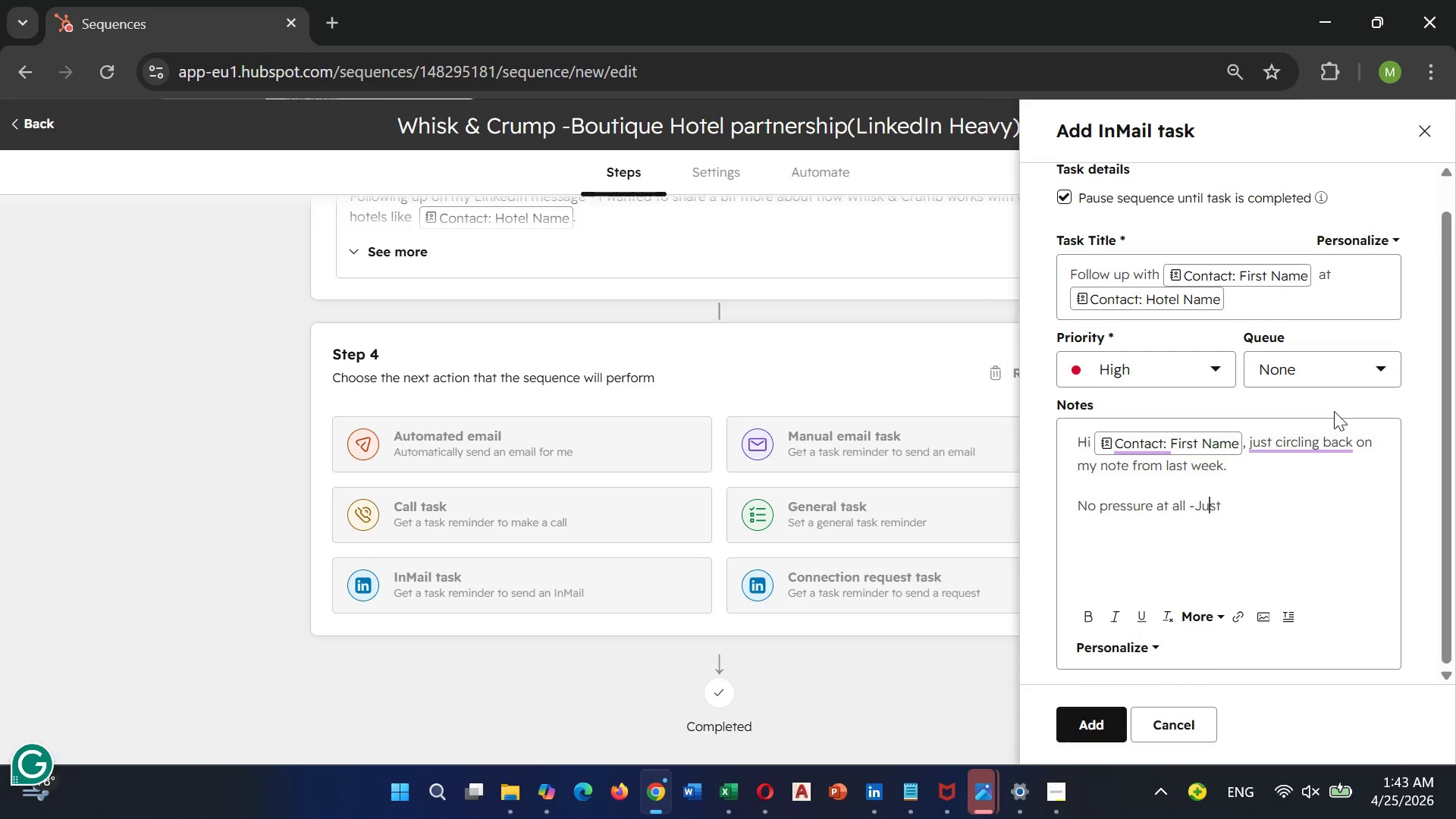 
key(ArrowLeft)
 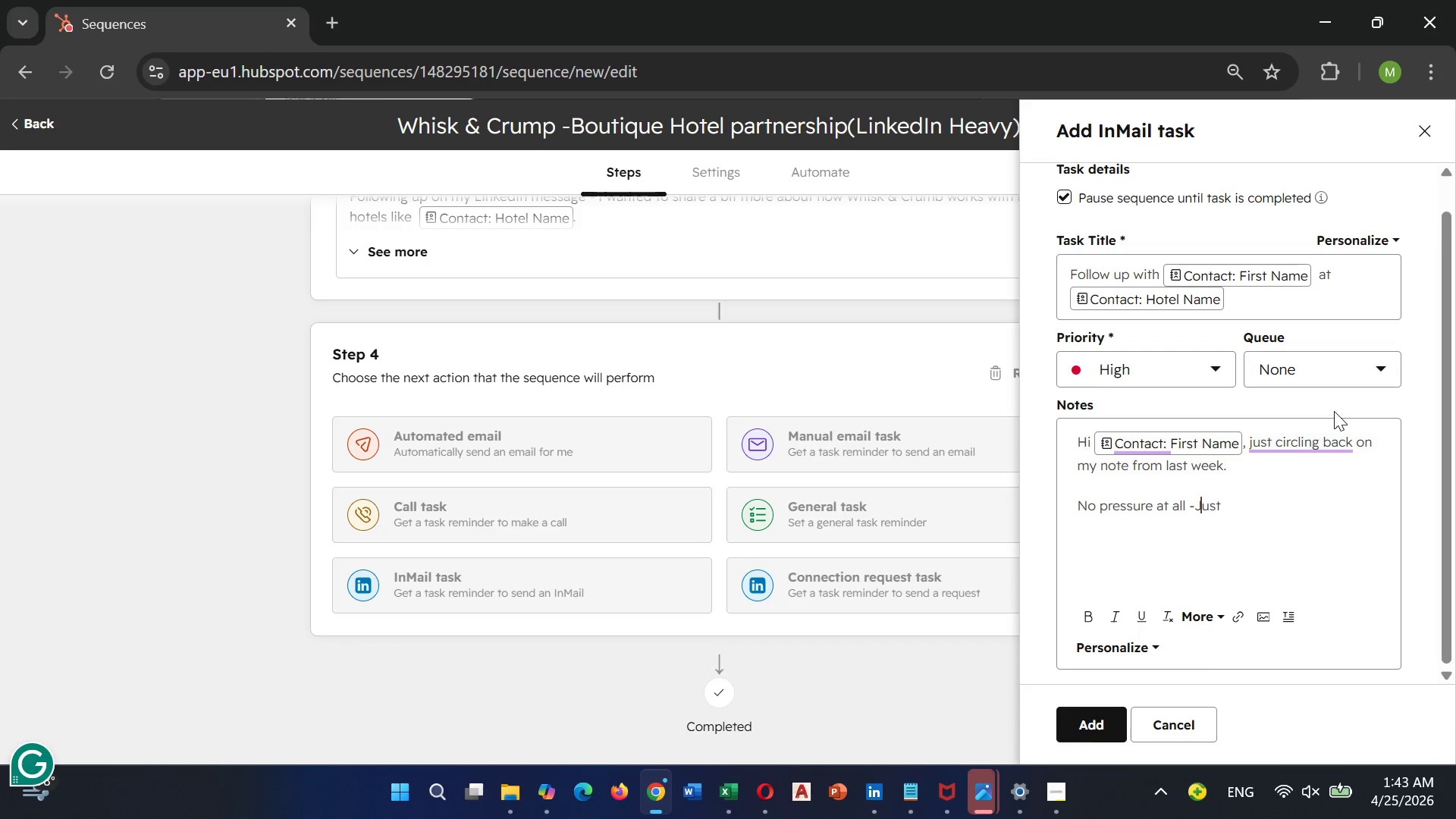 
key(ArrowLeft)
 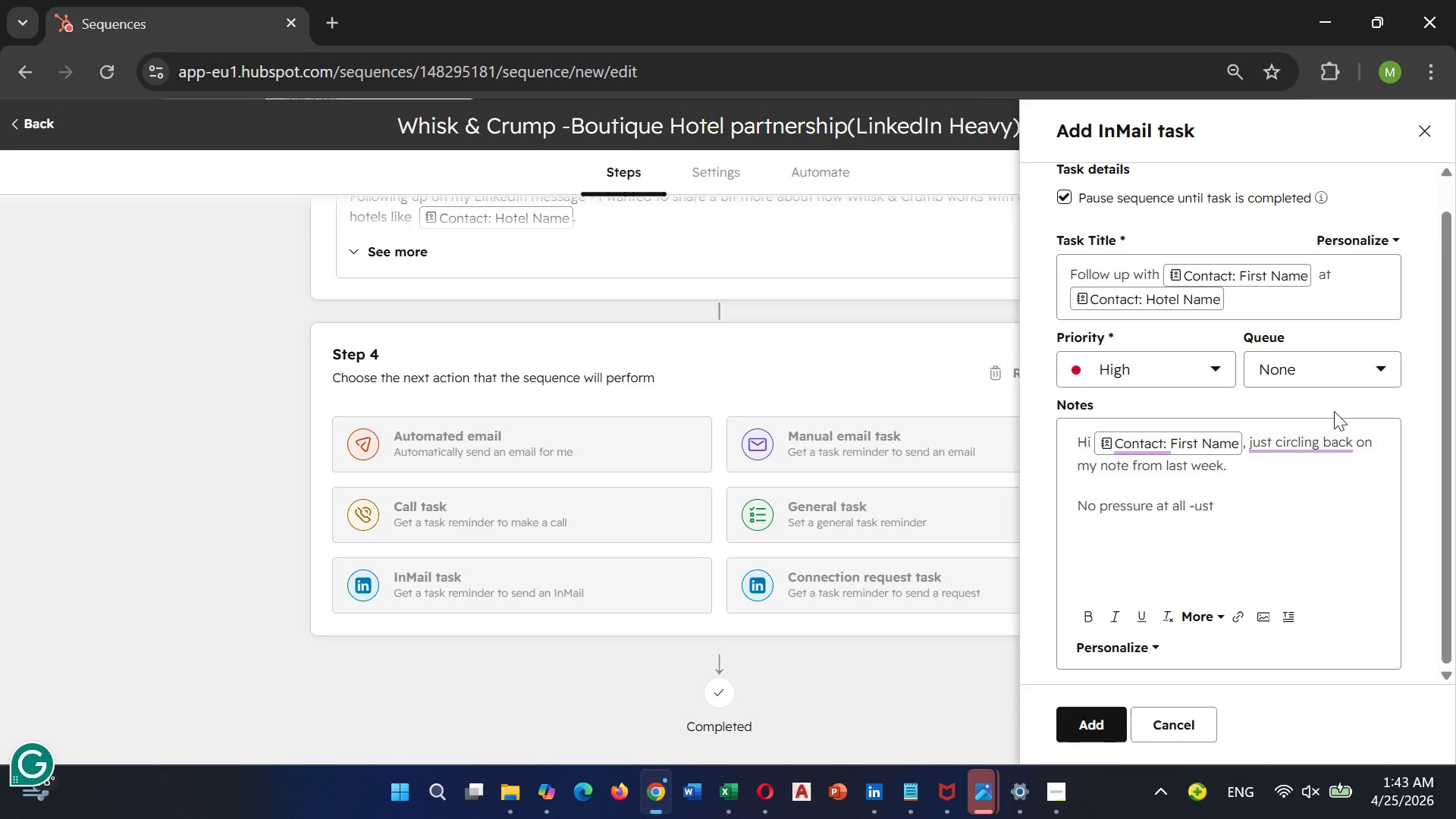 
key(Backspace)
 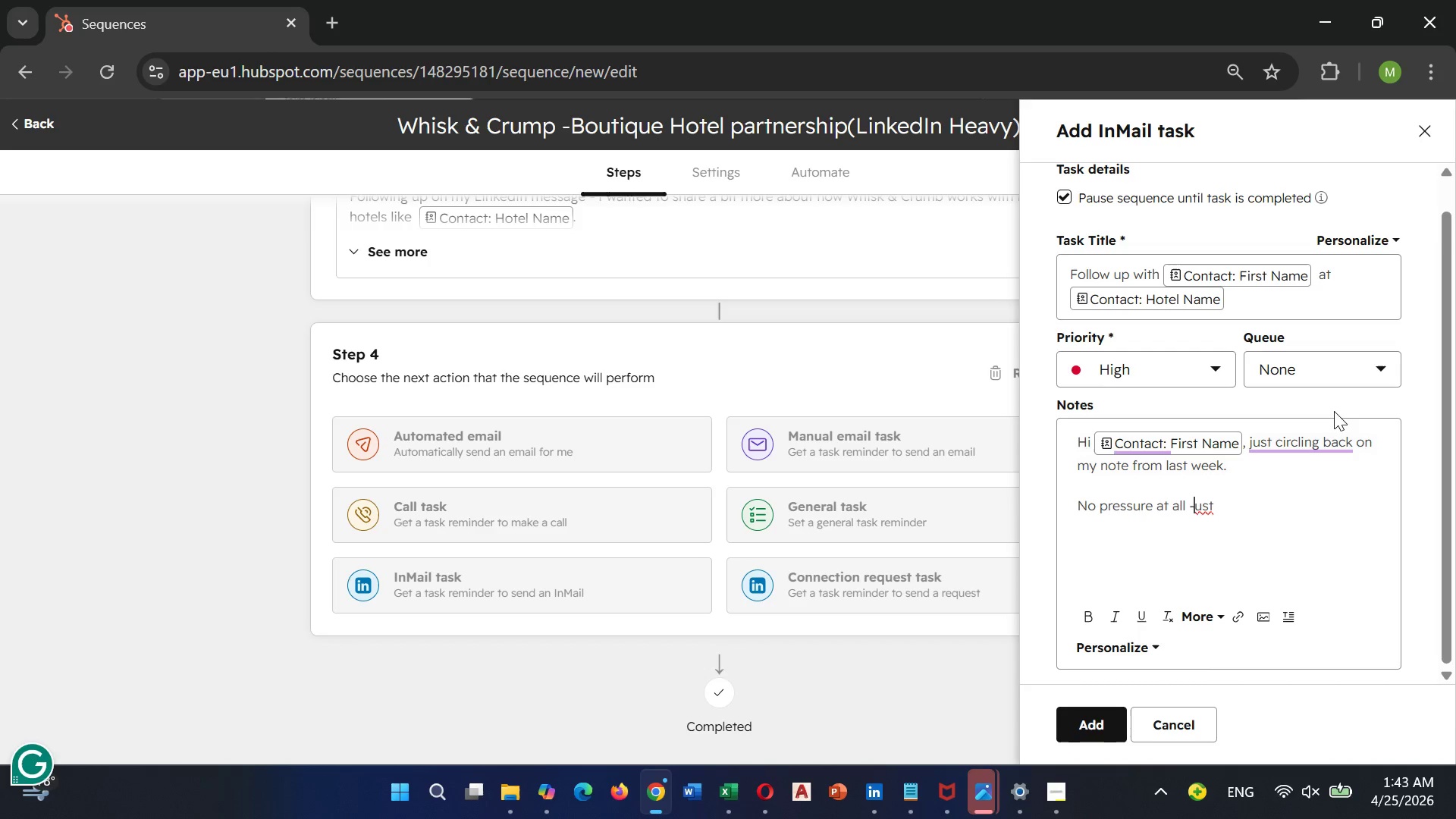 
key(J)
 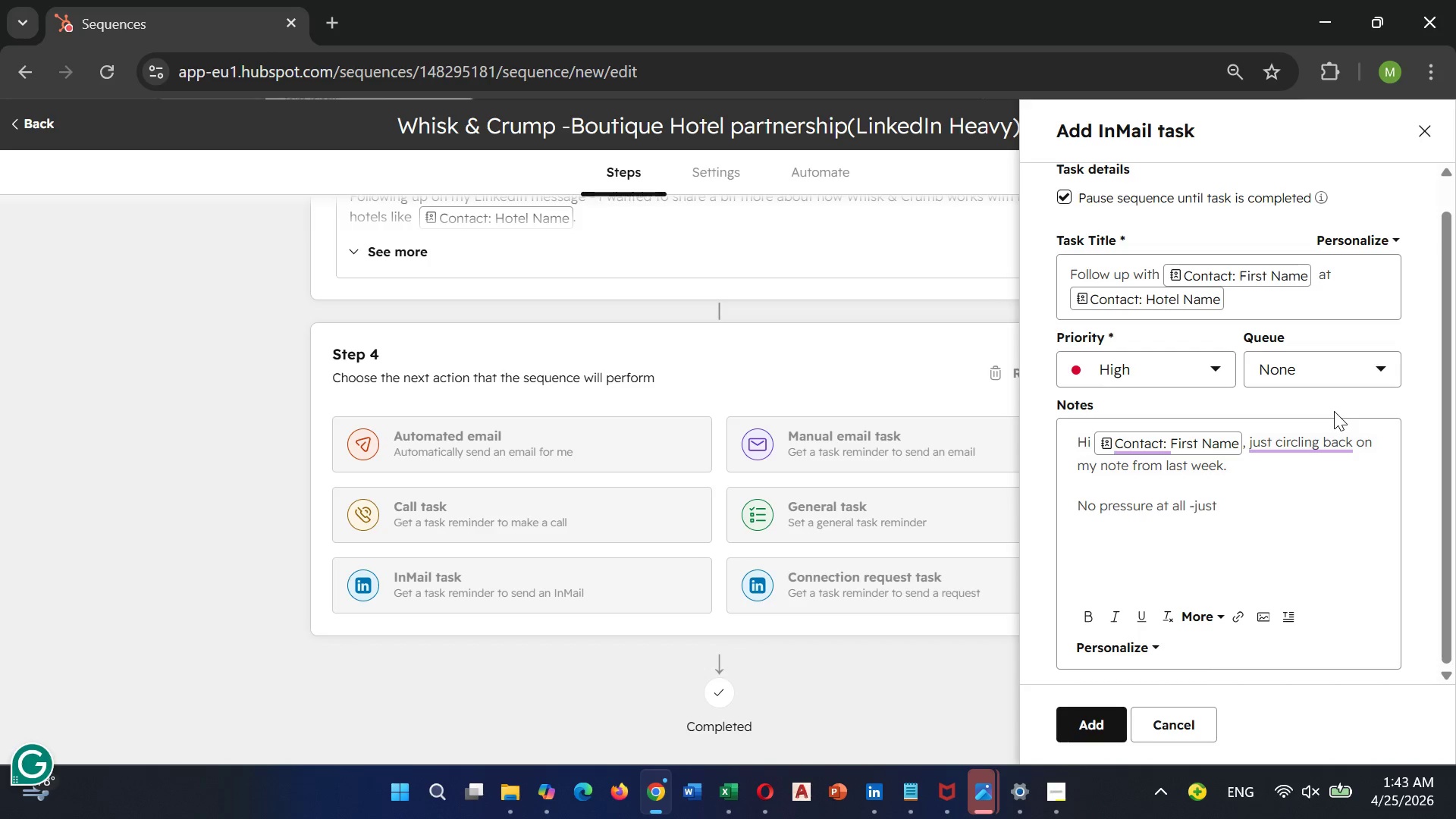 
key(Space)
 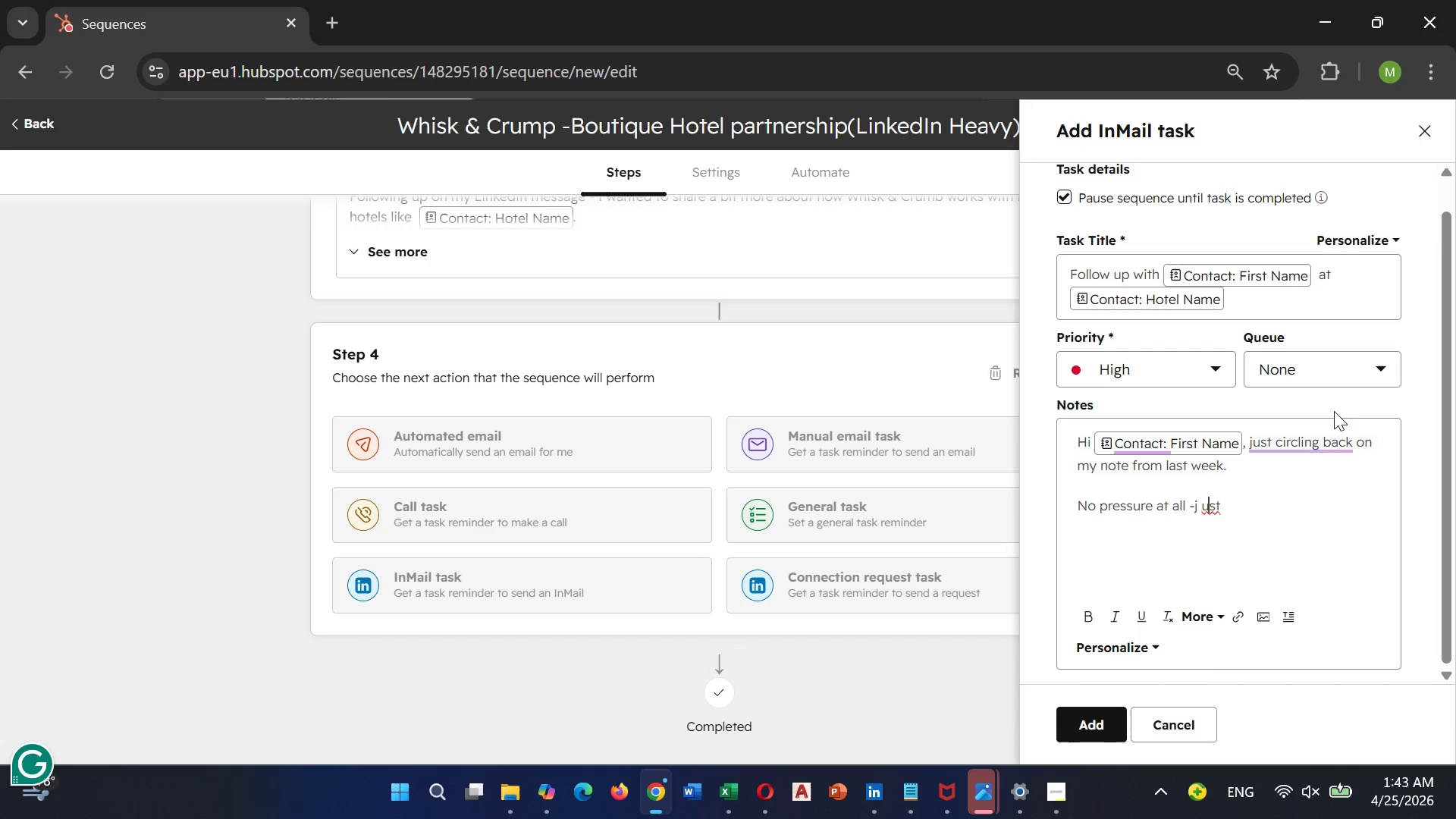 
key(ArrowRight)
 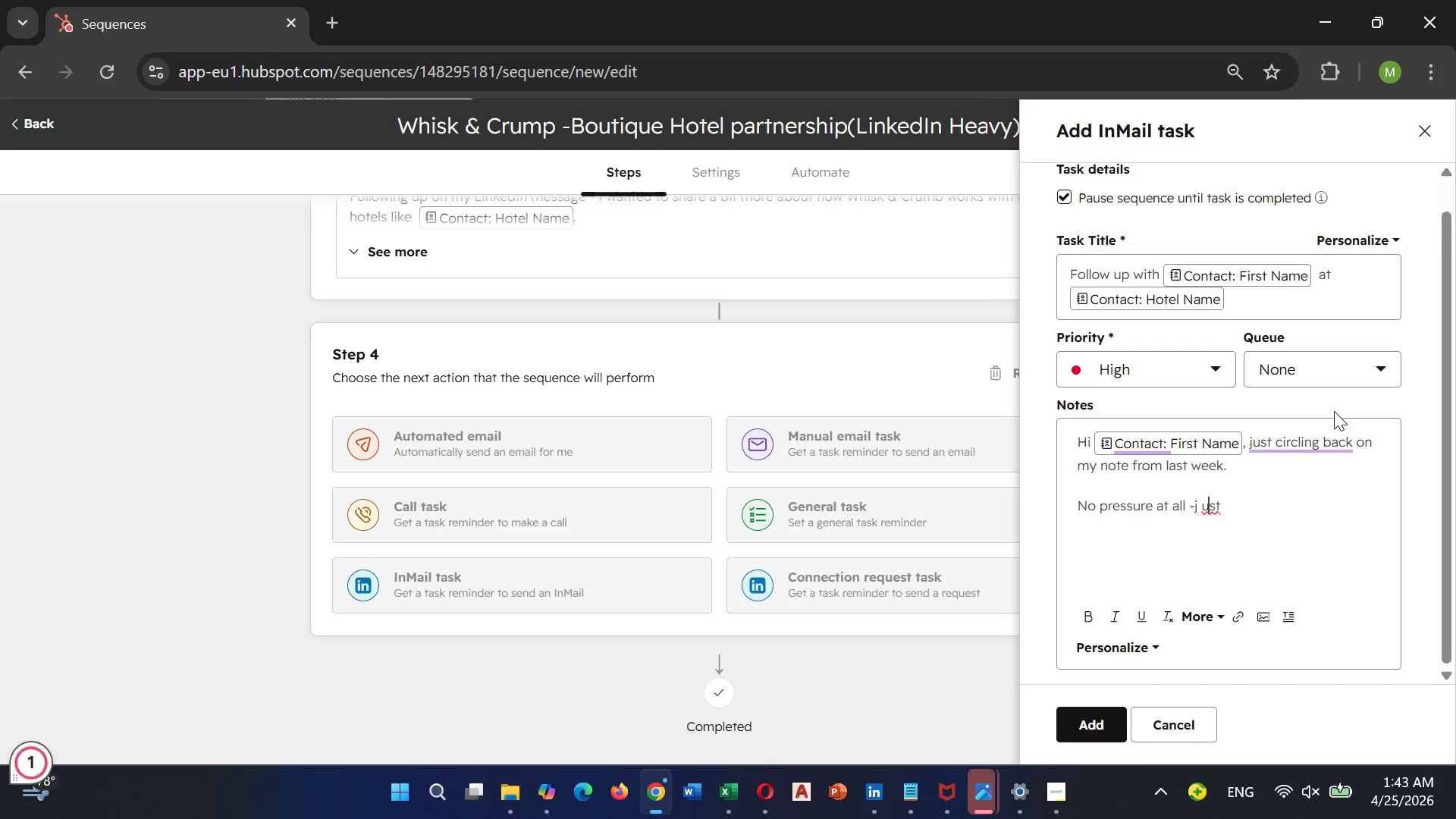 
key(ArrowLeft)
 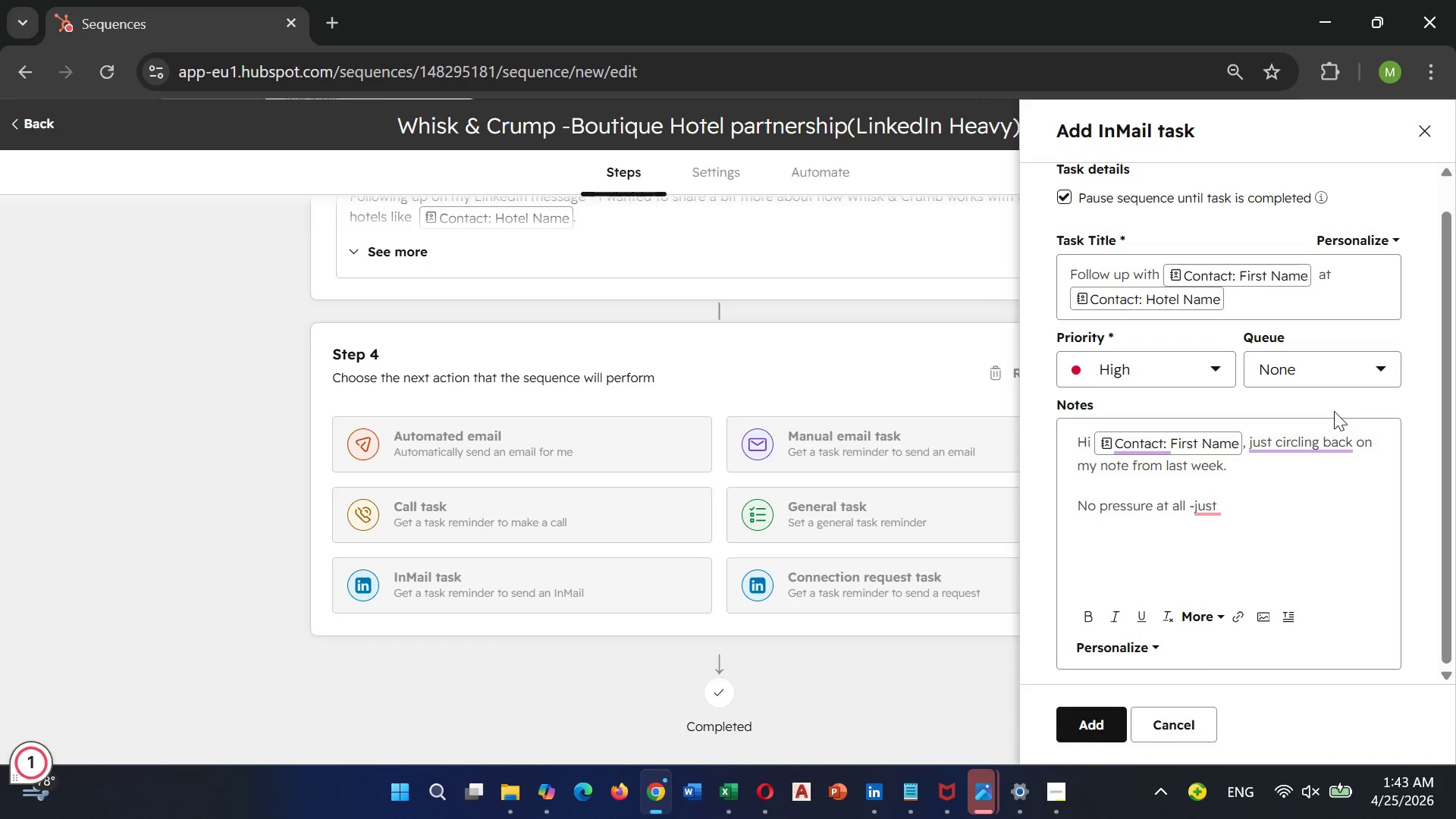 
key(Backspace)
type( wanted )
 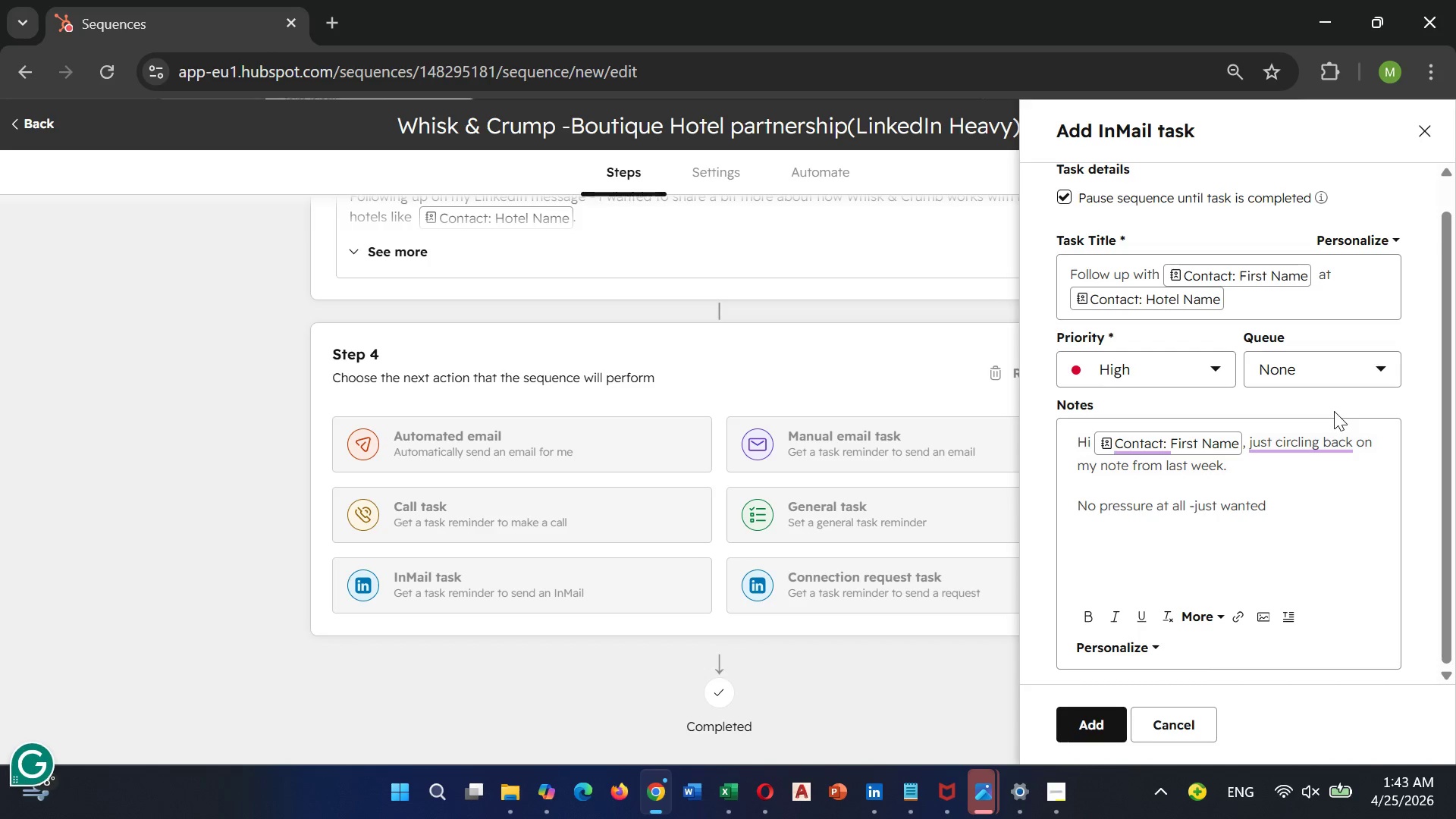 
hold_key(key=ArrowRight, duration=0.56)
 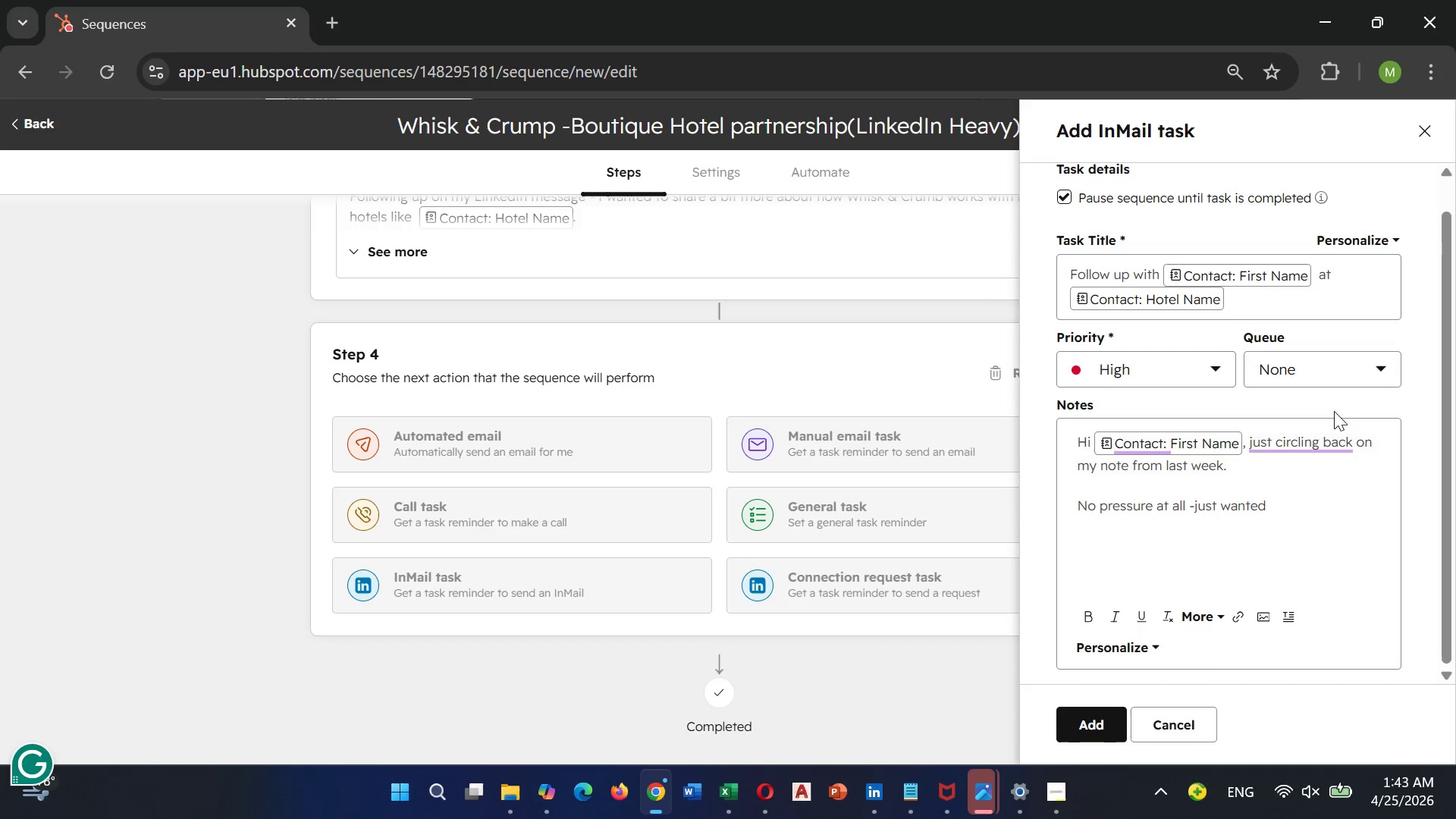 
type(to make sure)
 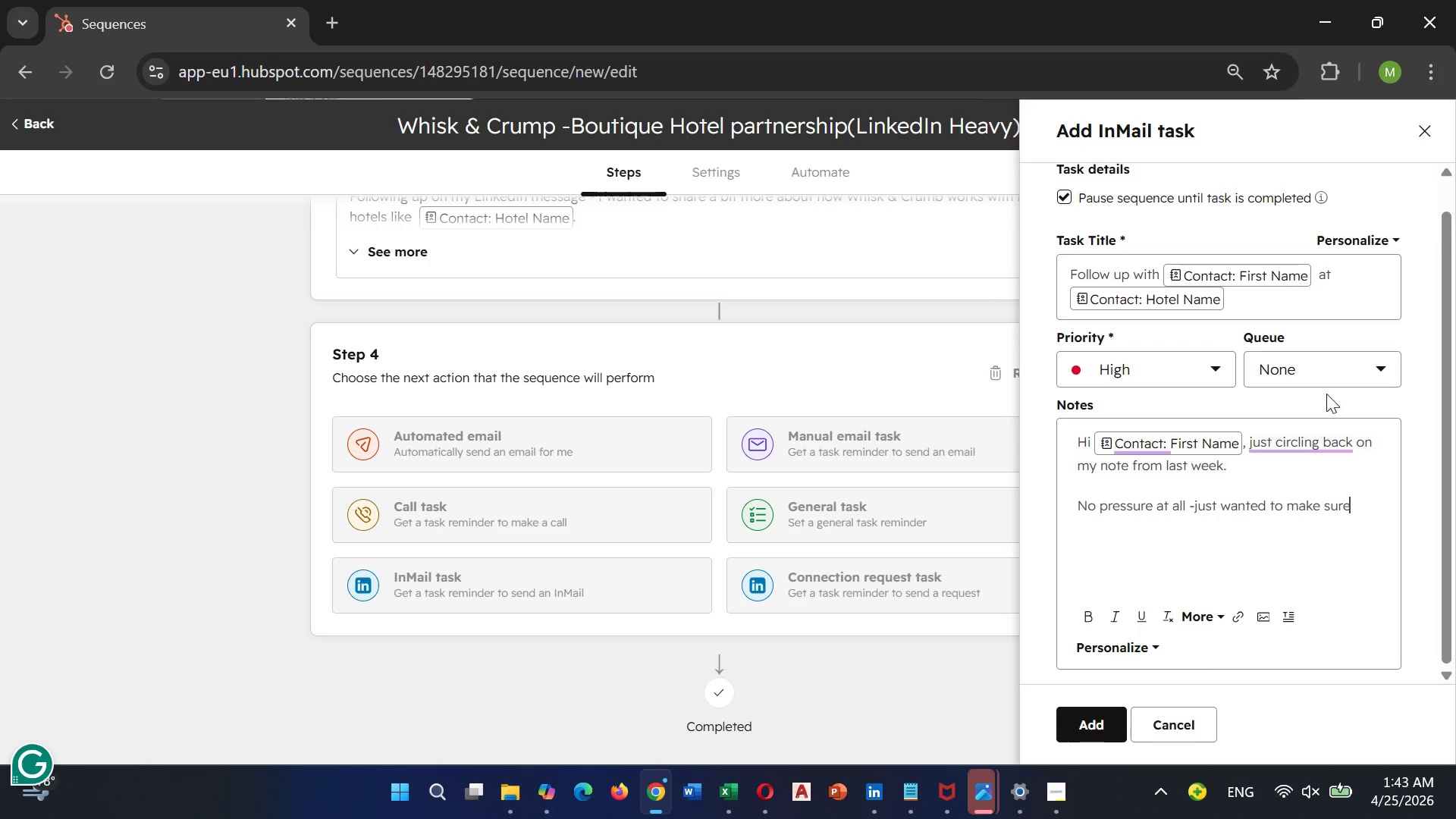 
type( you saw)
 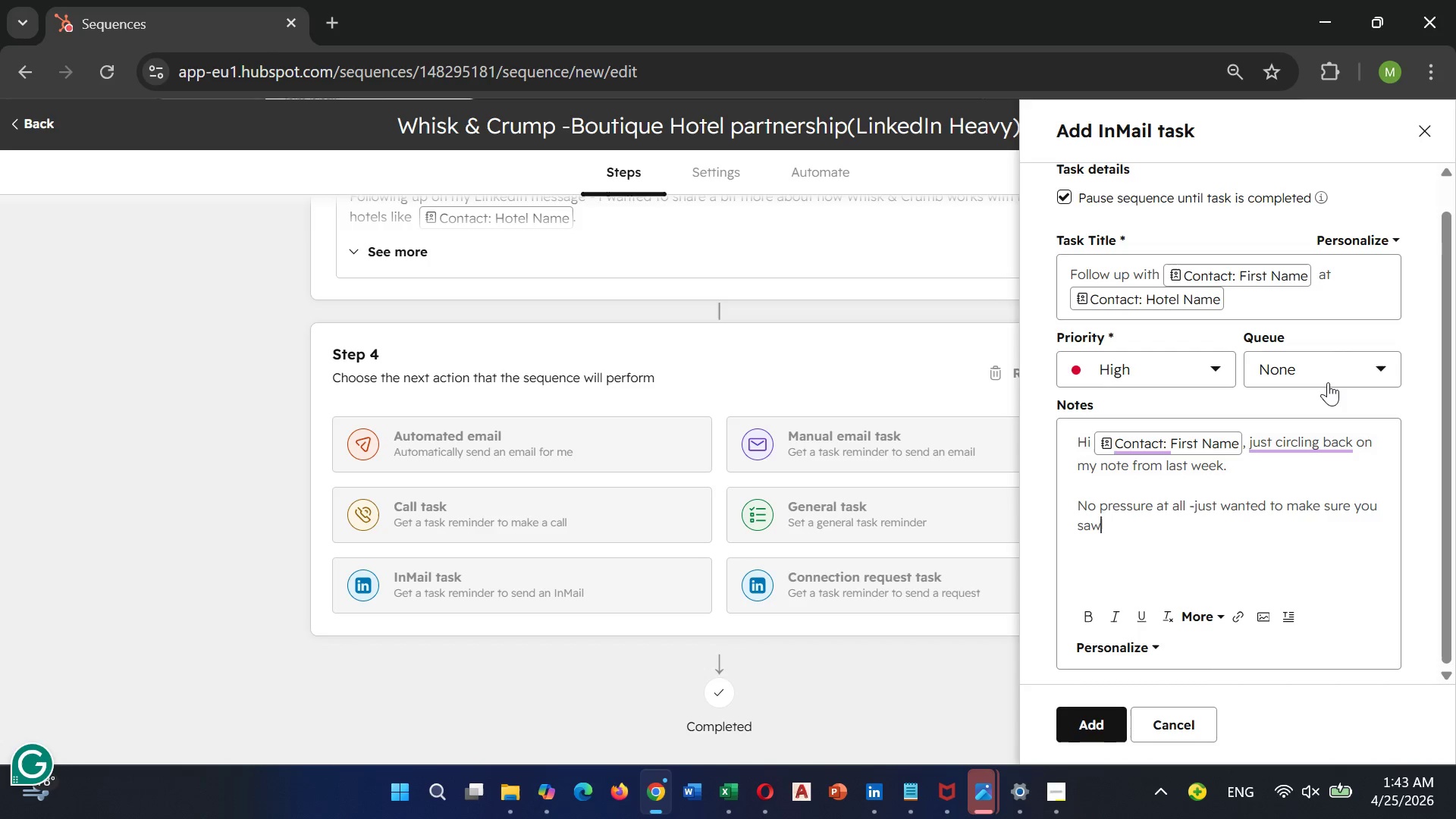 
type( the menu options.we)
 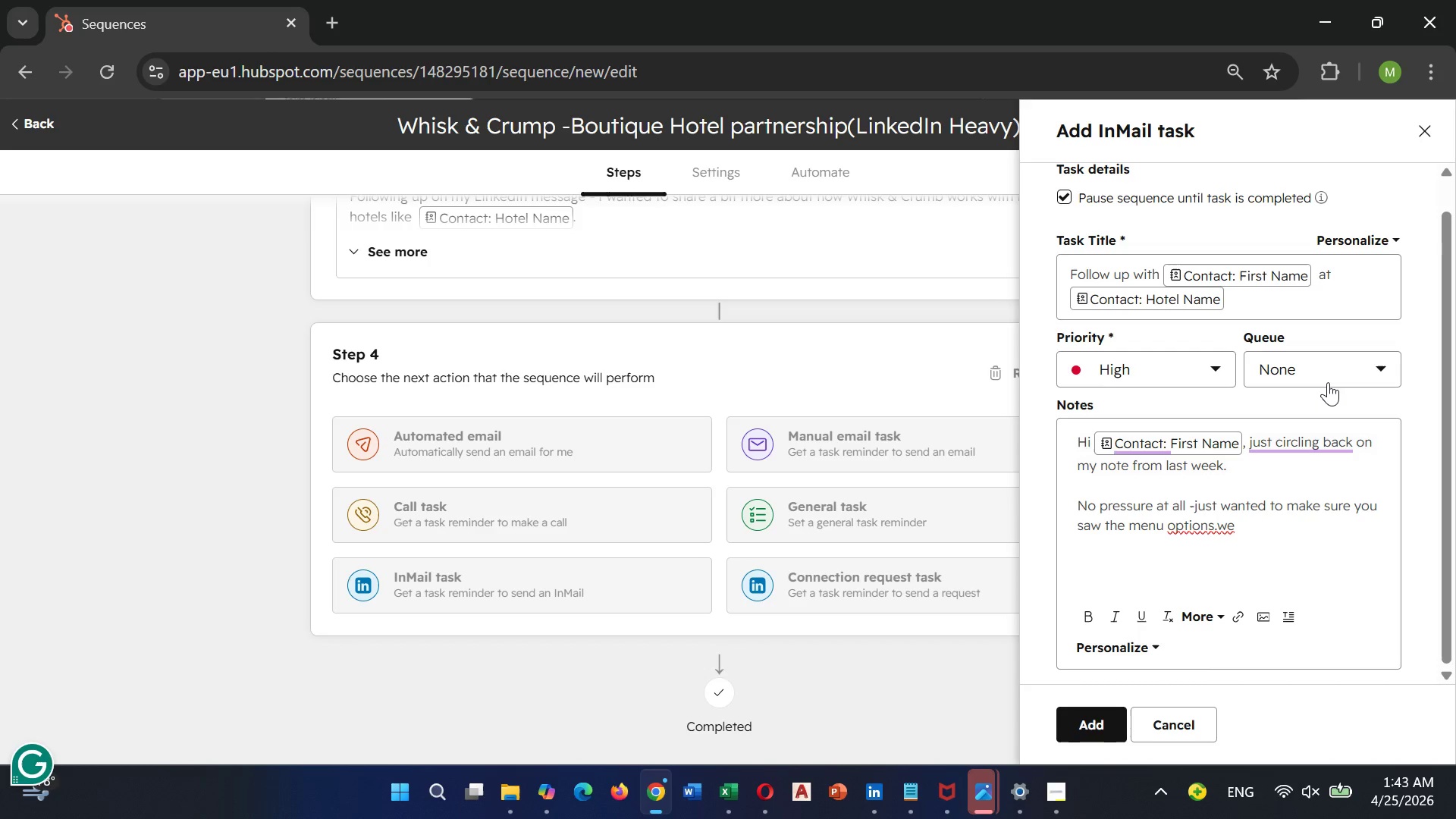 
key(ArrowLeft)
 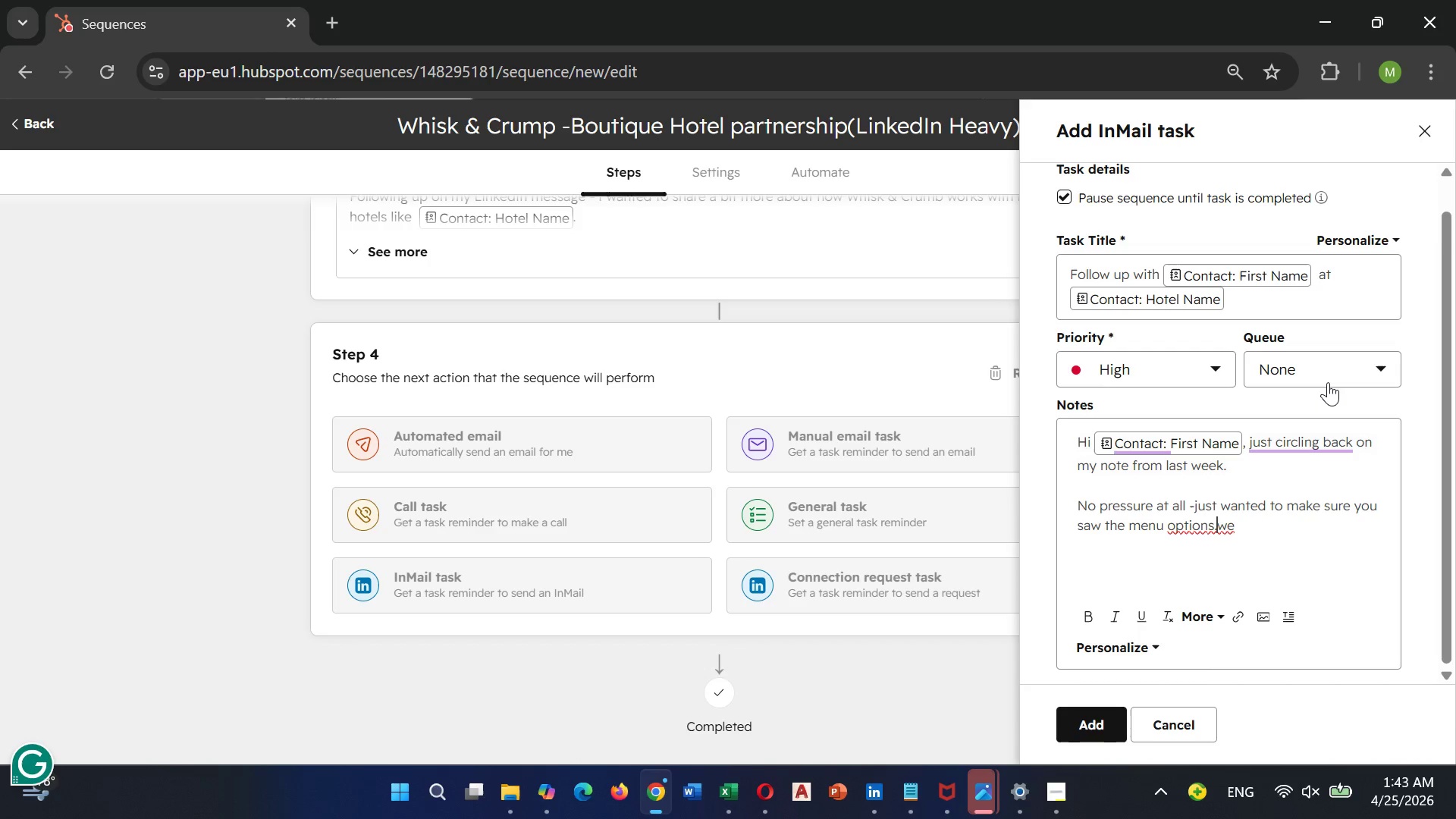 
key(ArrowLeft)
 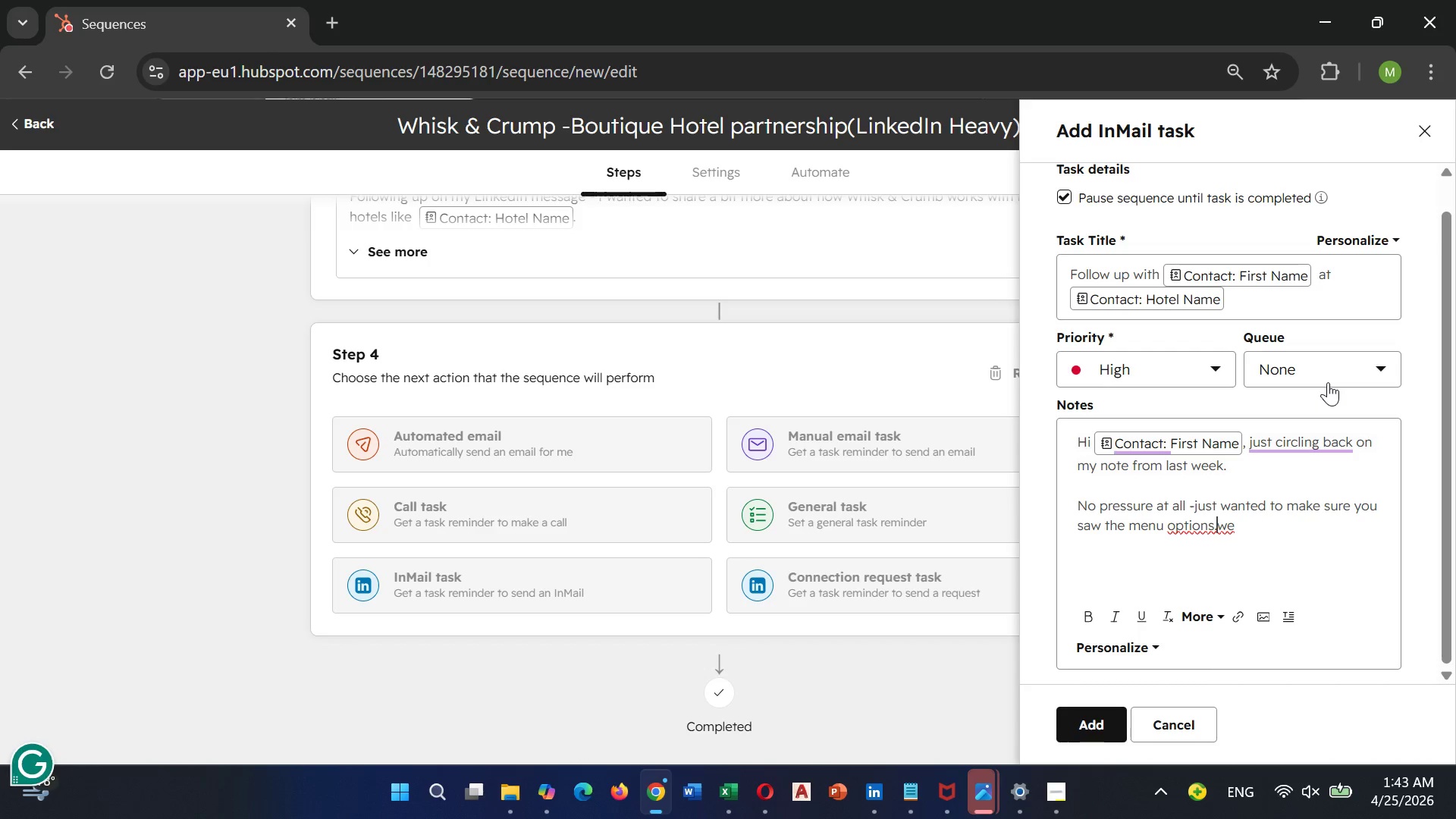 
key(Space)
 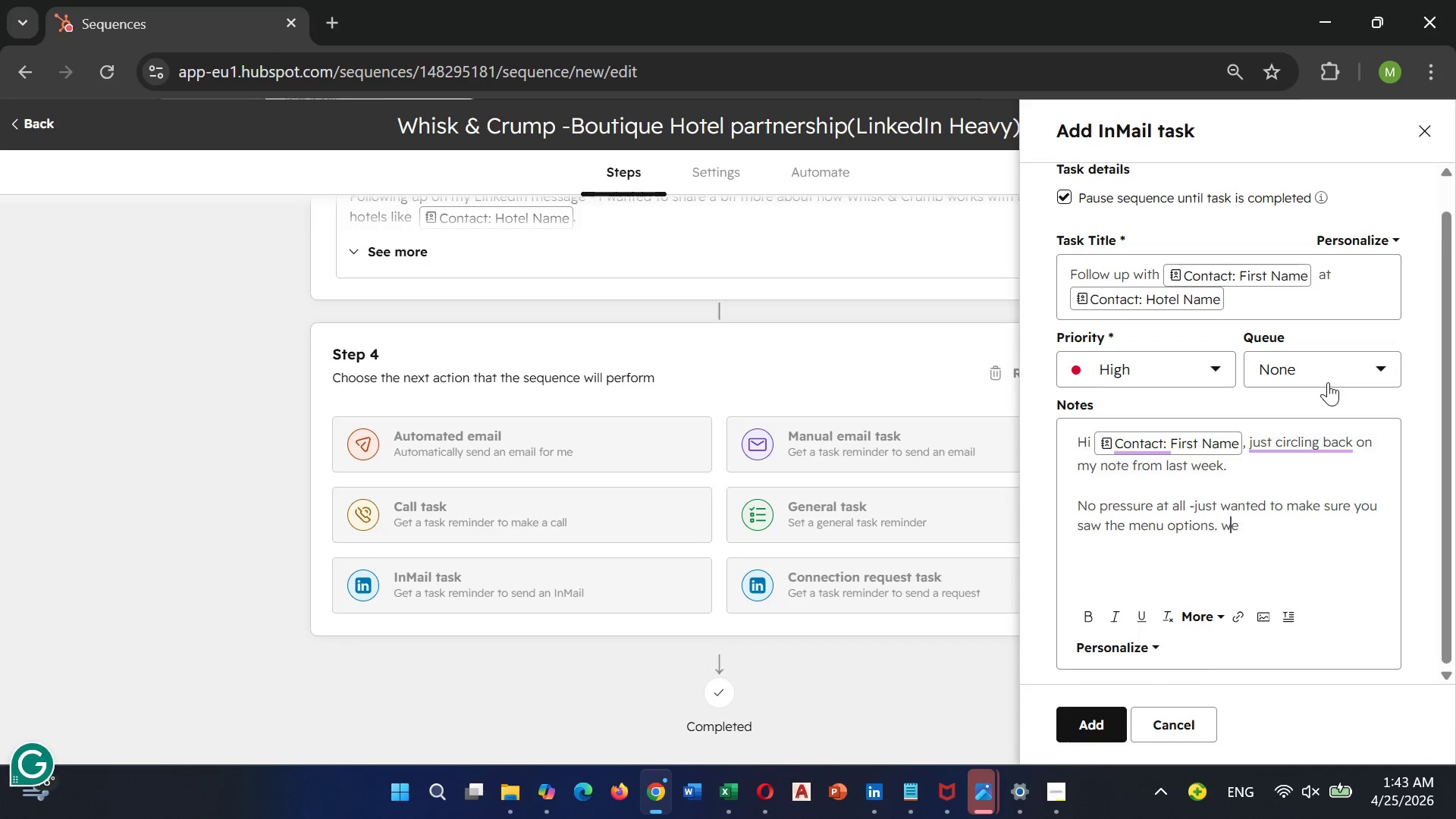 
hold_key(key=ArrowRight, duration=0.44)
 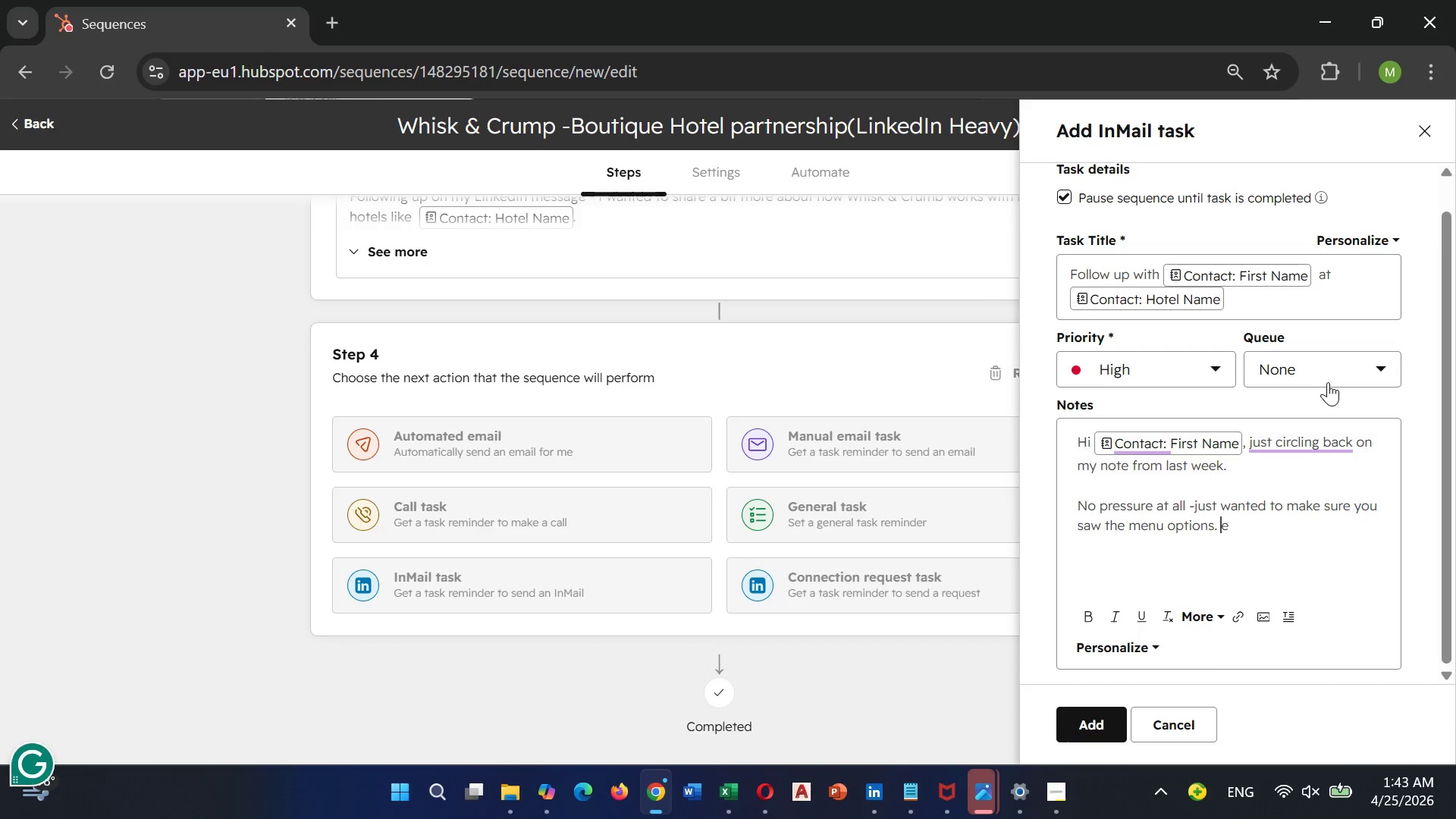 
key(Backspace)
 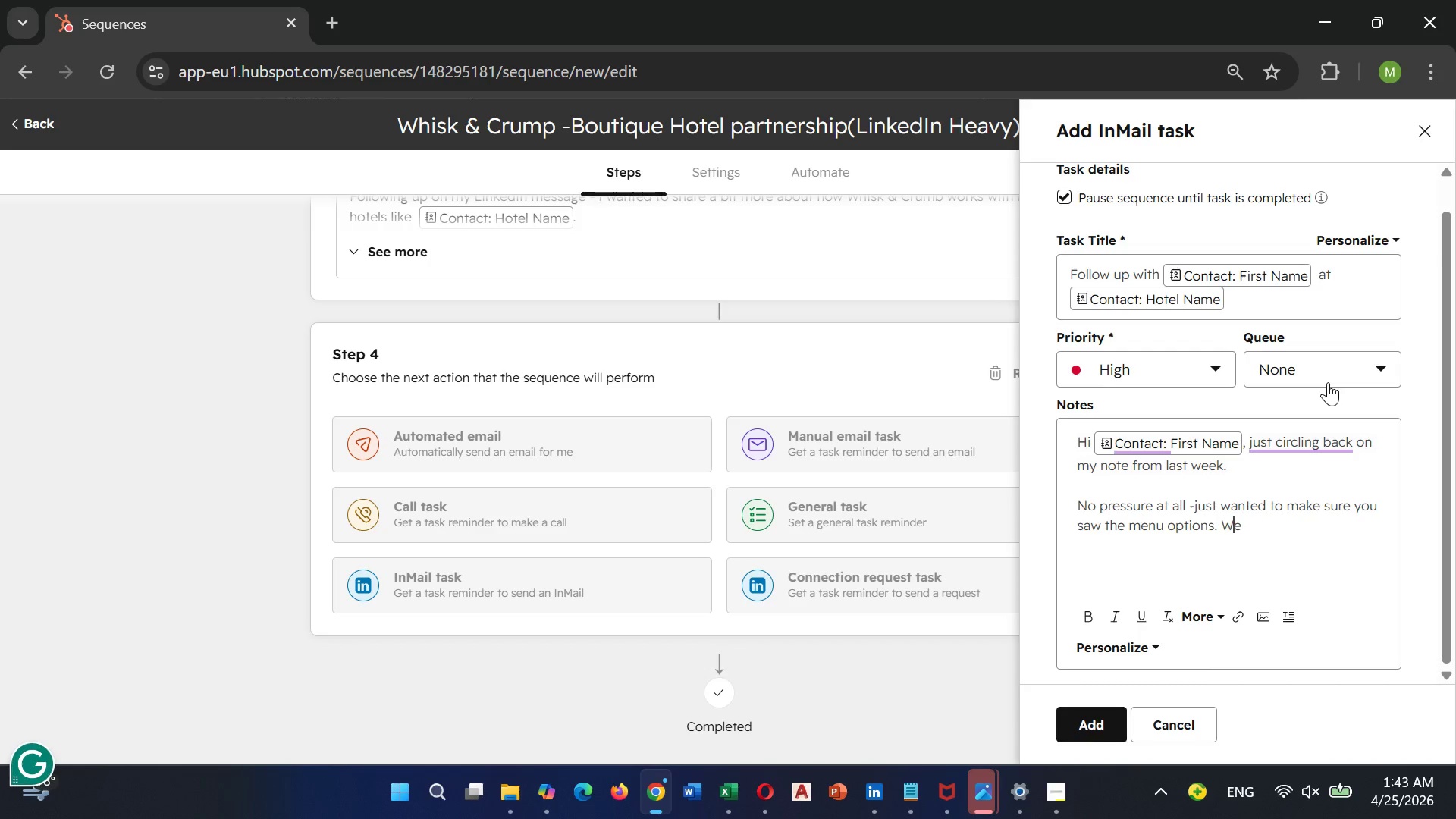 
key(Shift+ShiftLeft)
 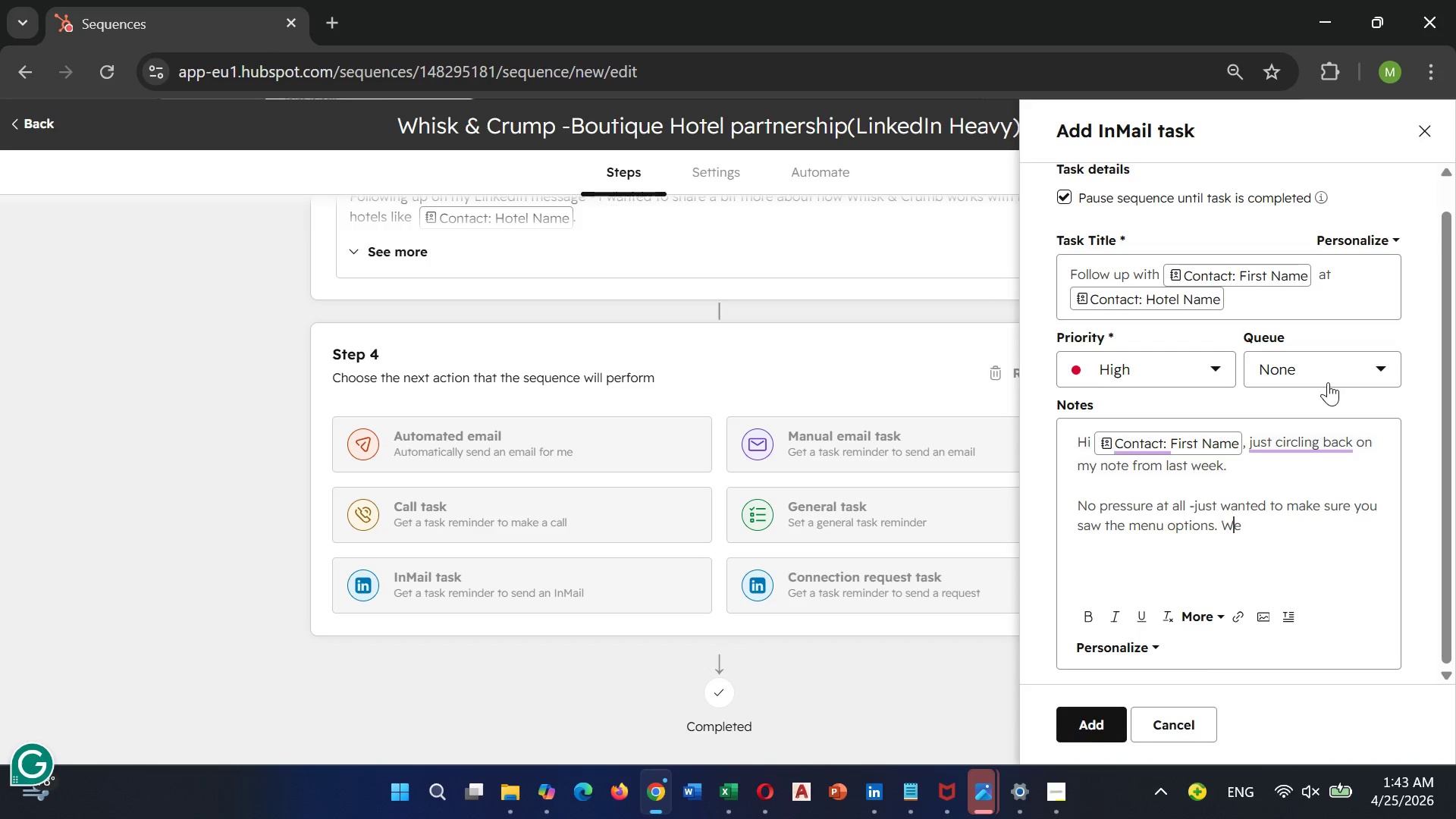 
key(Shift+W)
 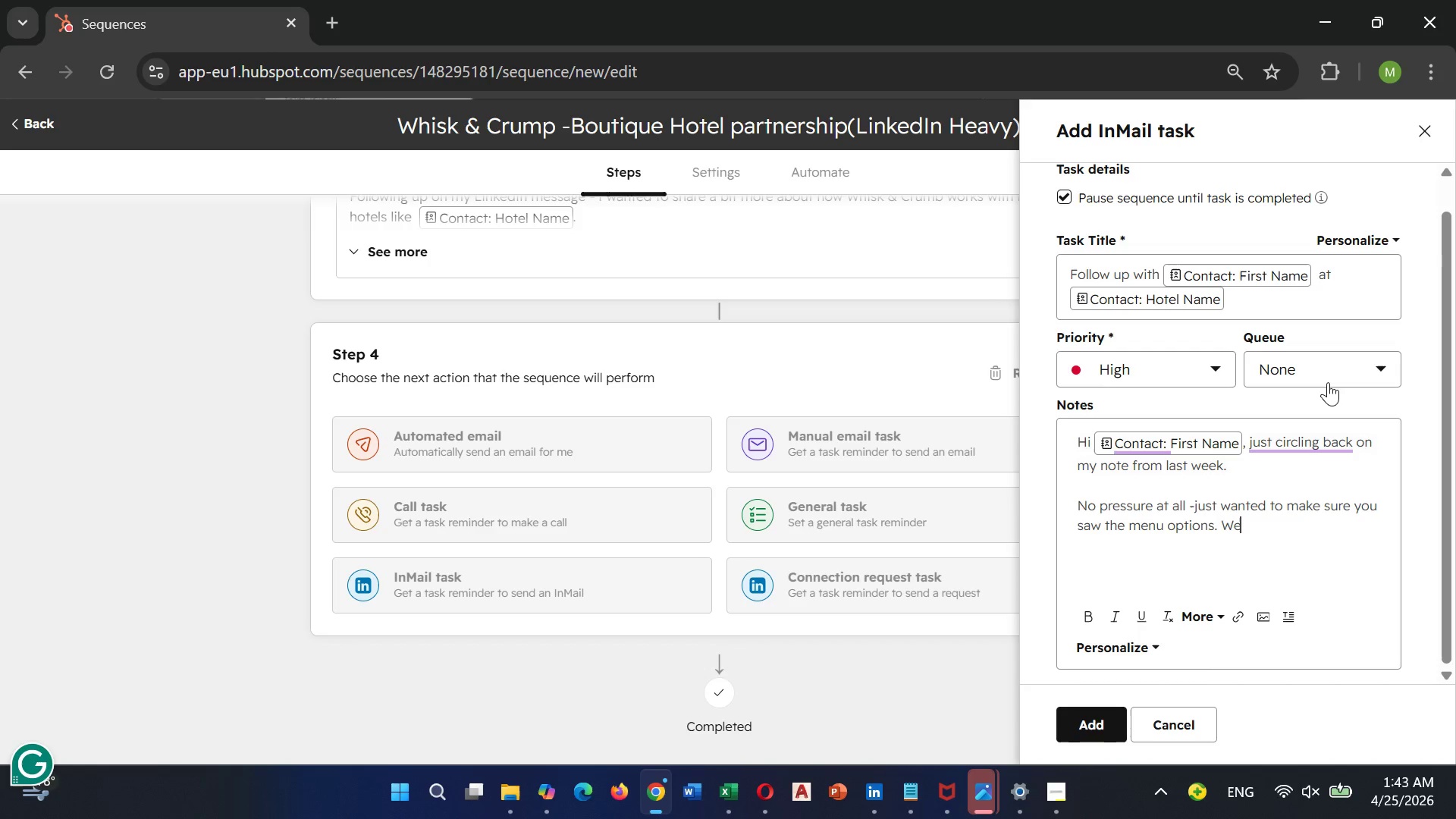 
hold_key(key=ArrowRight, duration=0.5)
 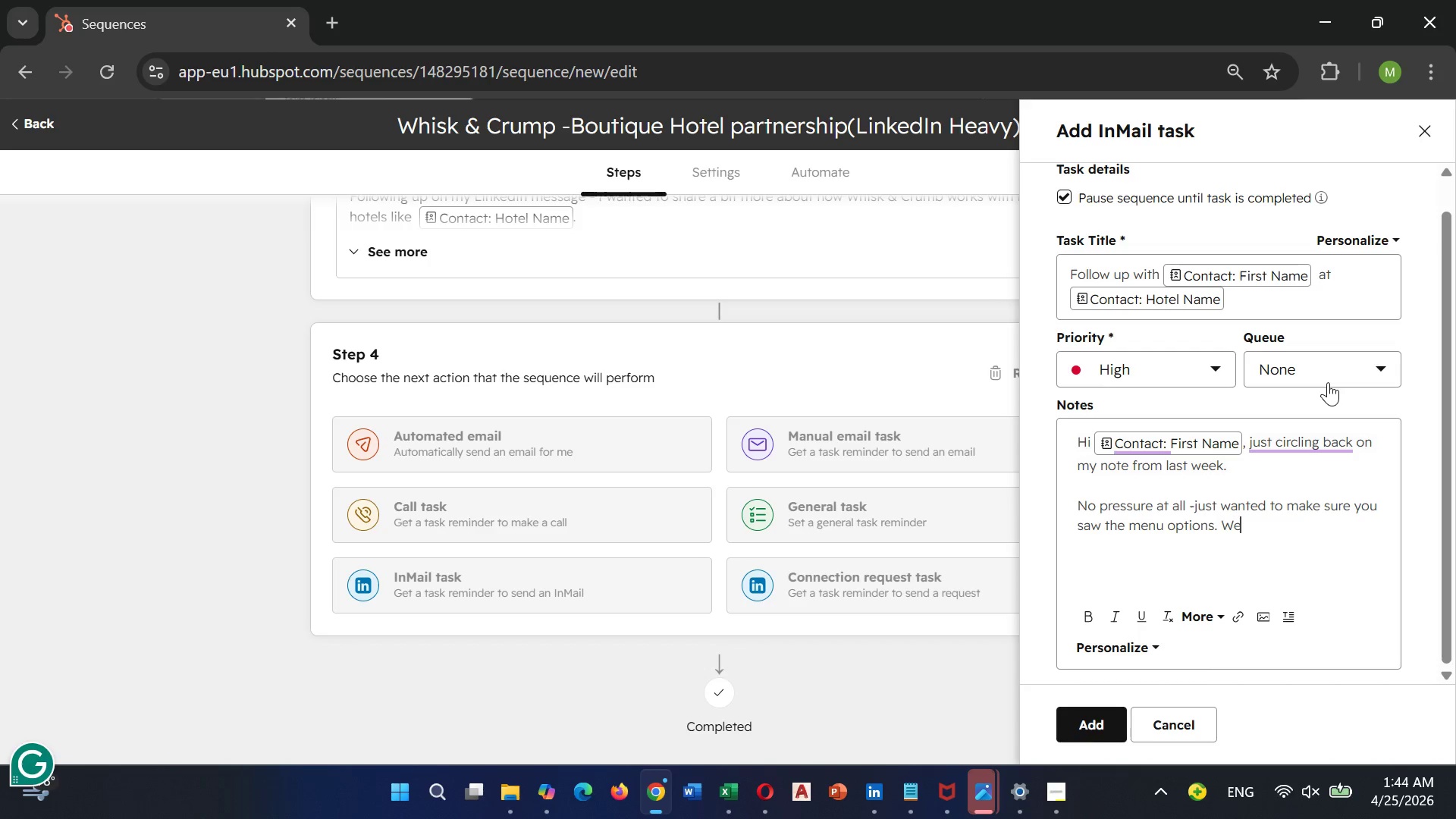 
key(Quote)
 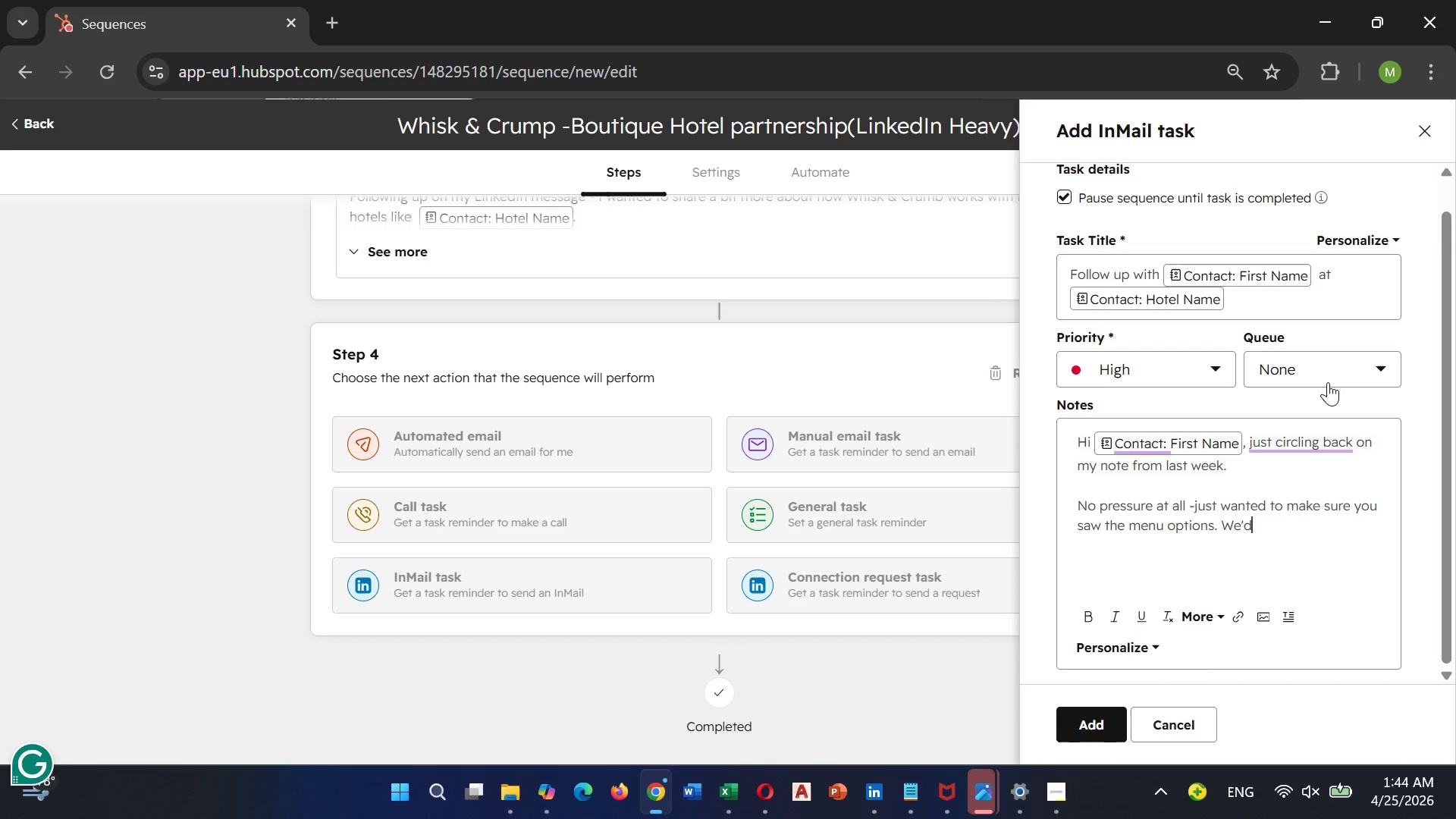 
key(D)
 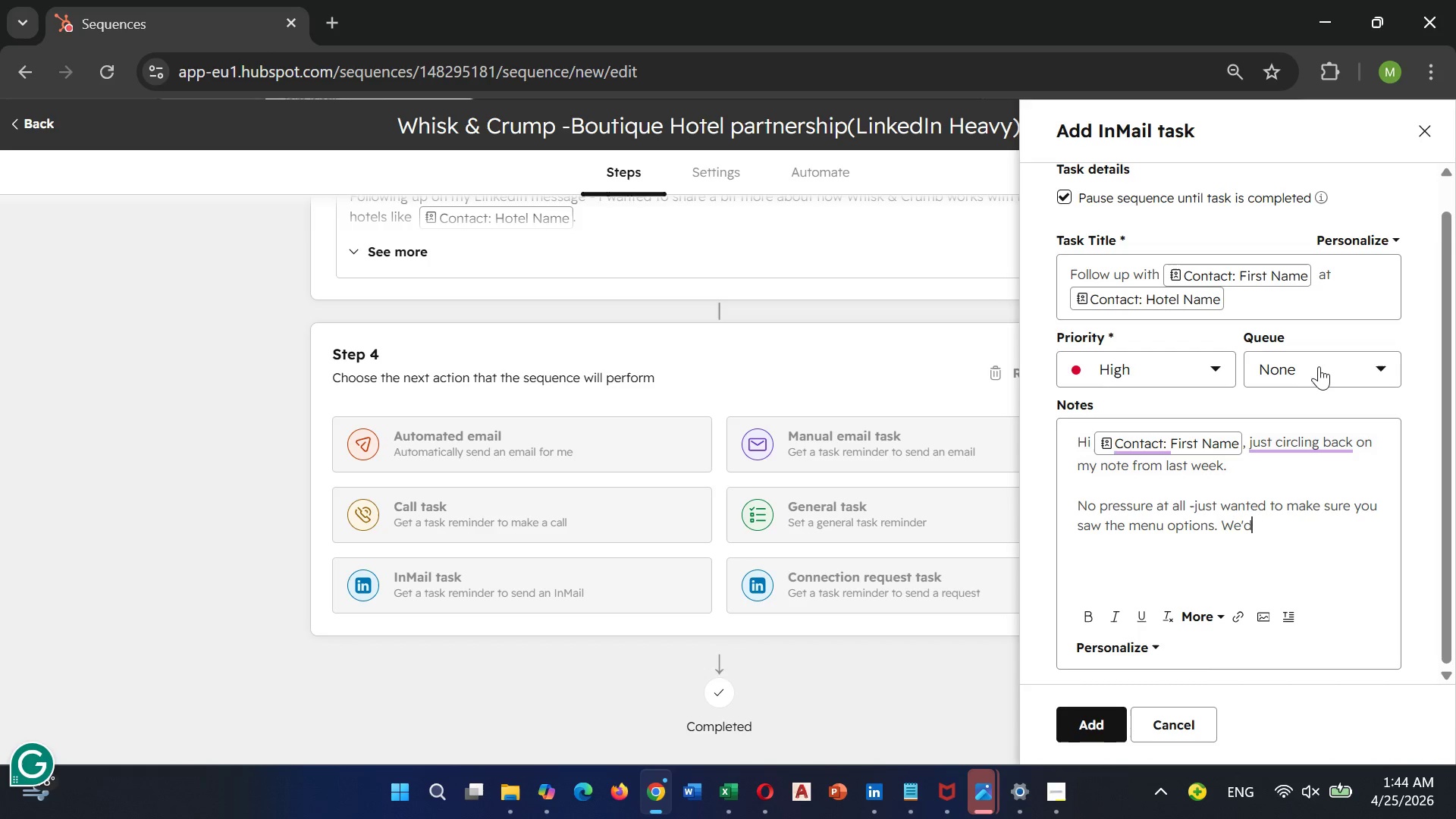 
type( love to send a sample box to )
 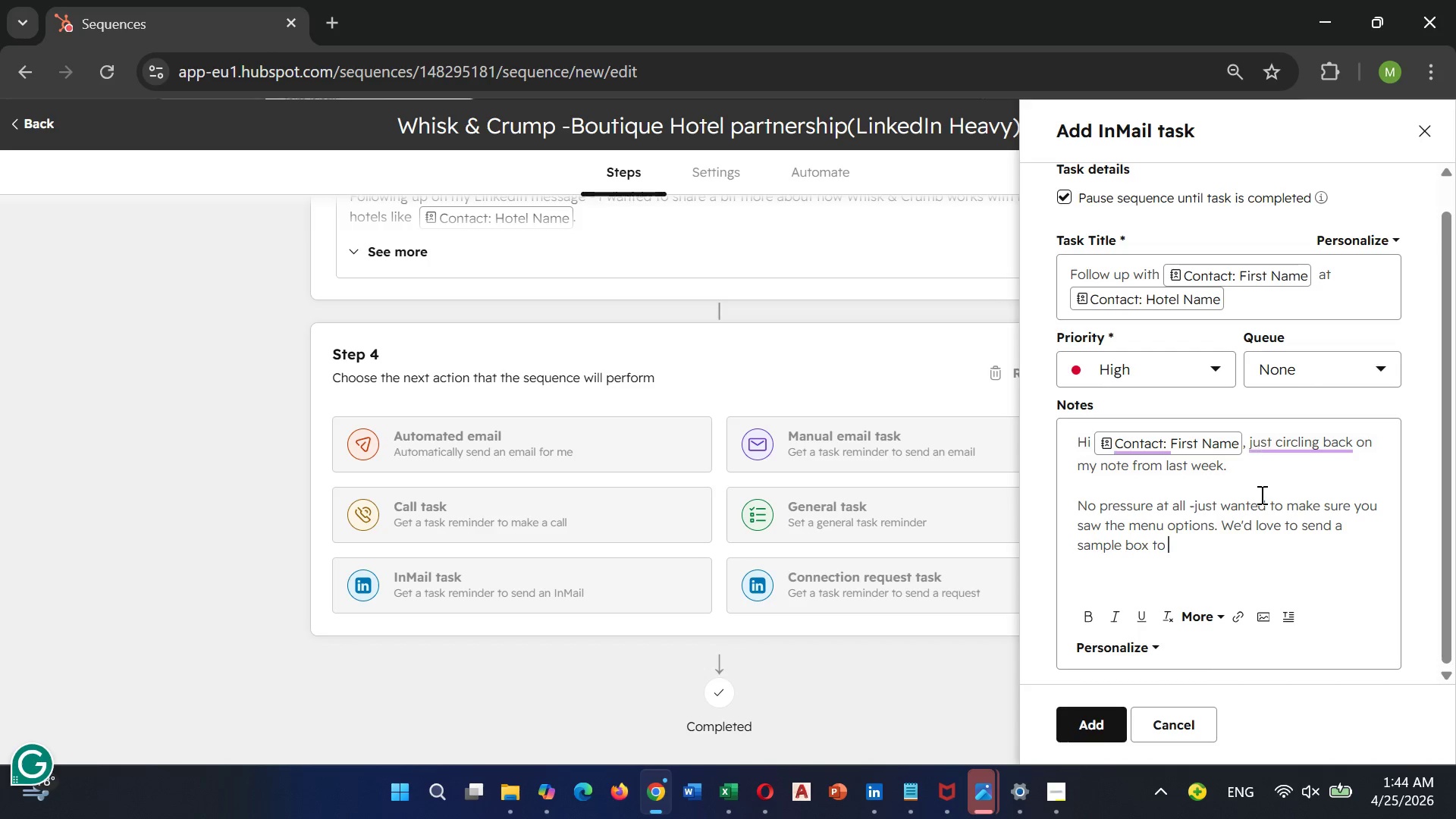 
left_click_drag(start_coordinate=[1139, 645], to_coordinate=[1136, 649])
 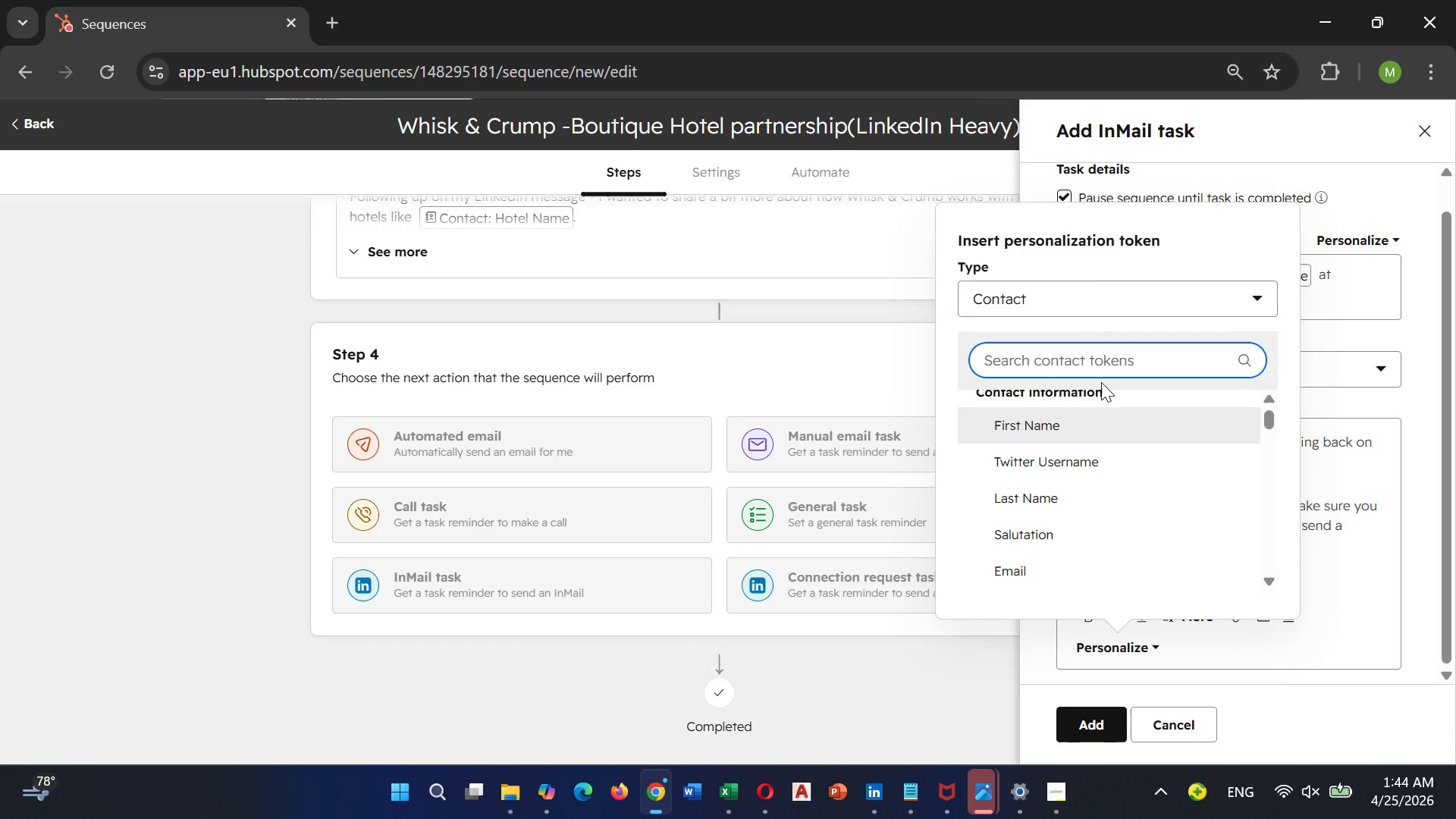 
type(Hote)
 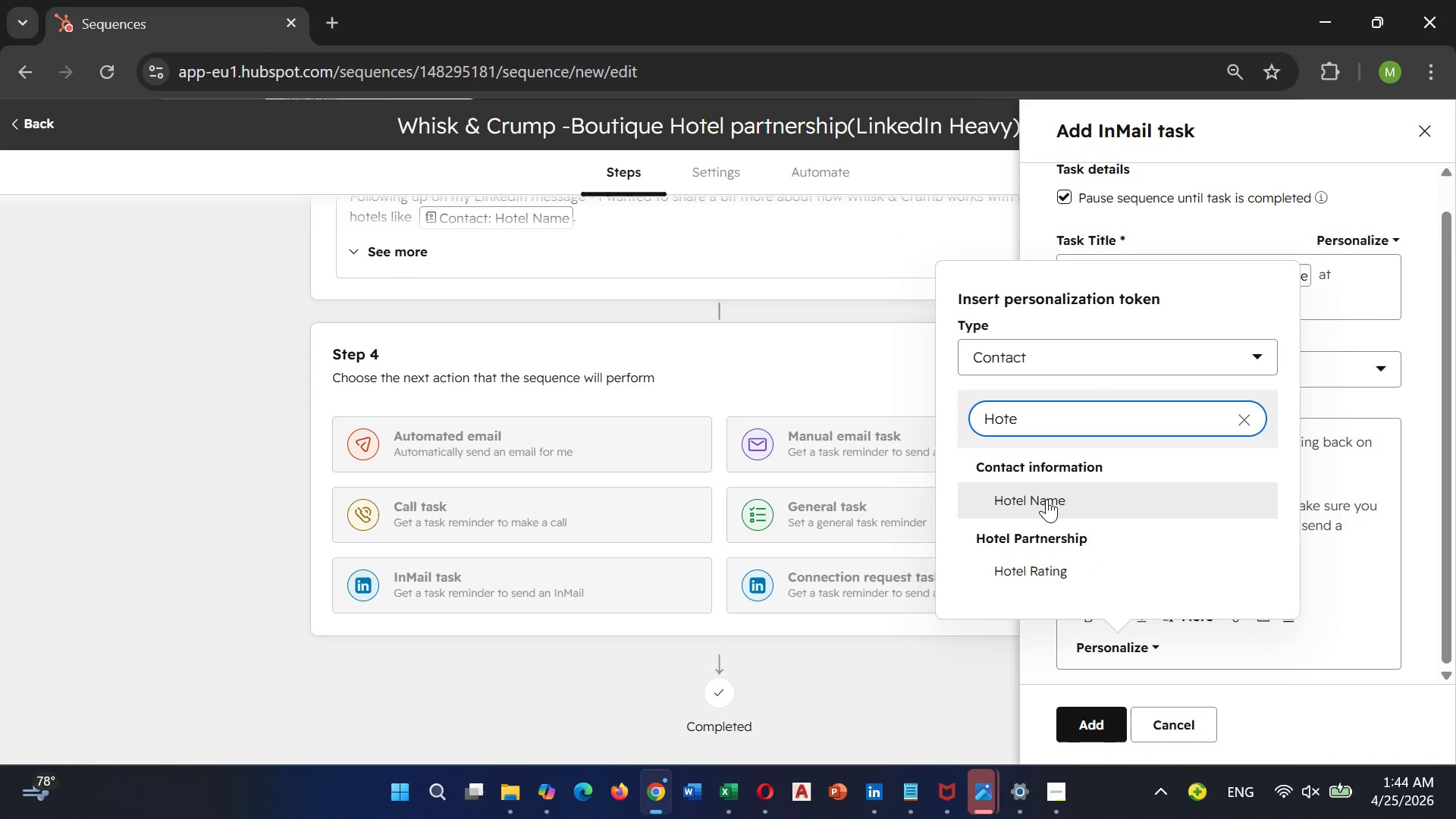 
left_click([1046, 499])
 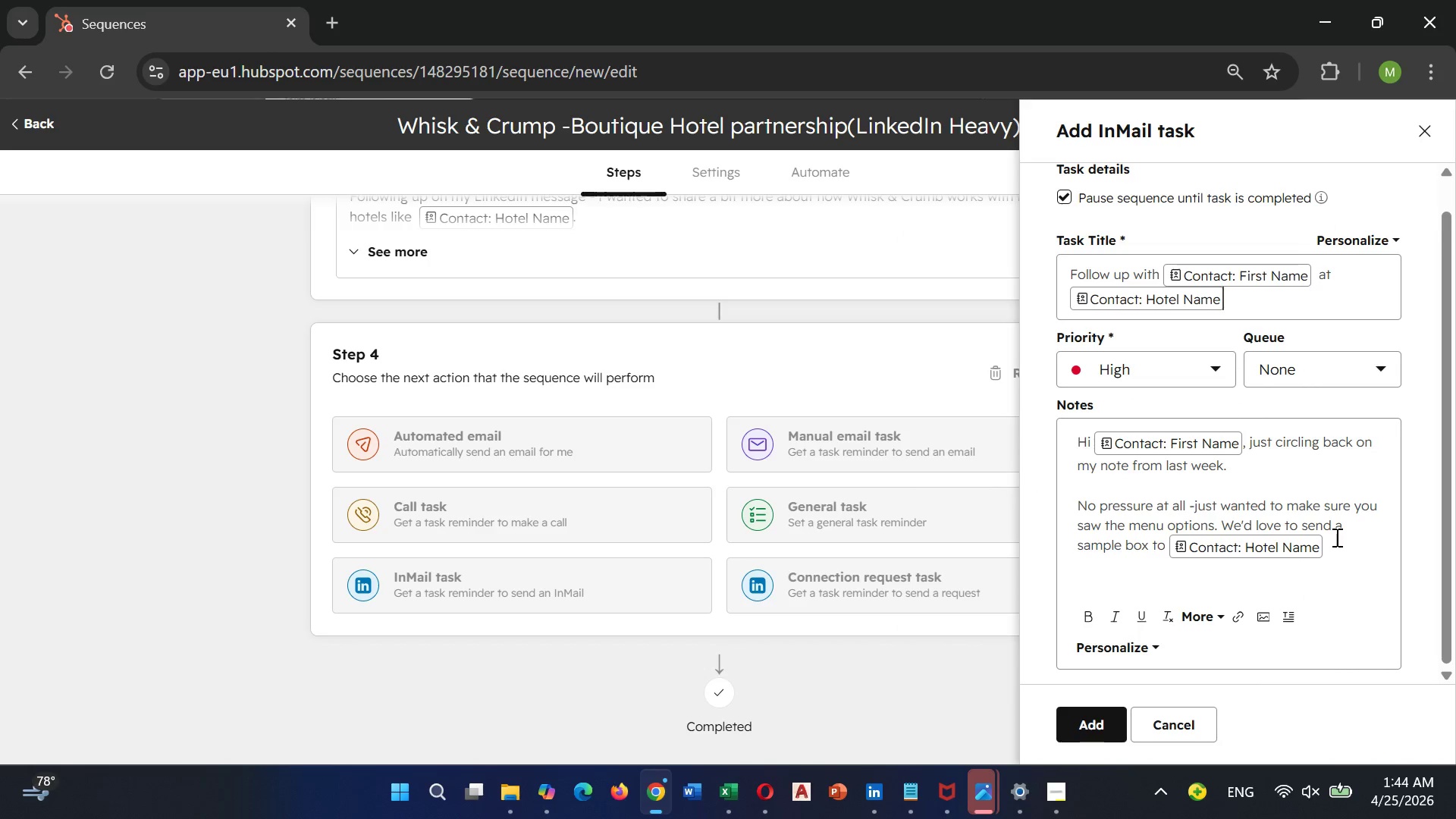 
left_click_drag(start_coordinate=[1335, 537], to_coordinate=[1326, 551])
 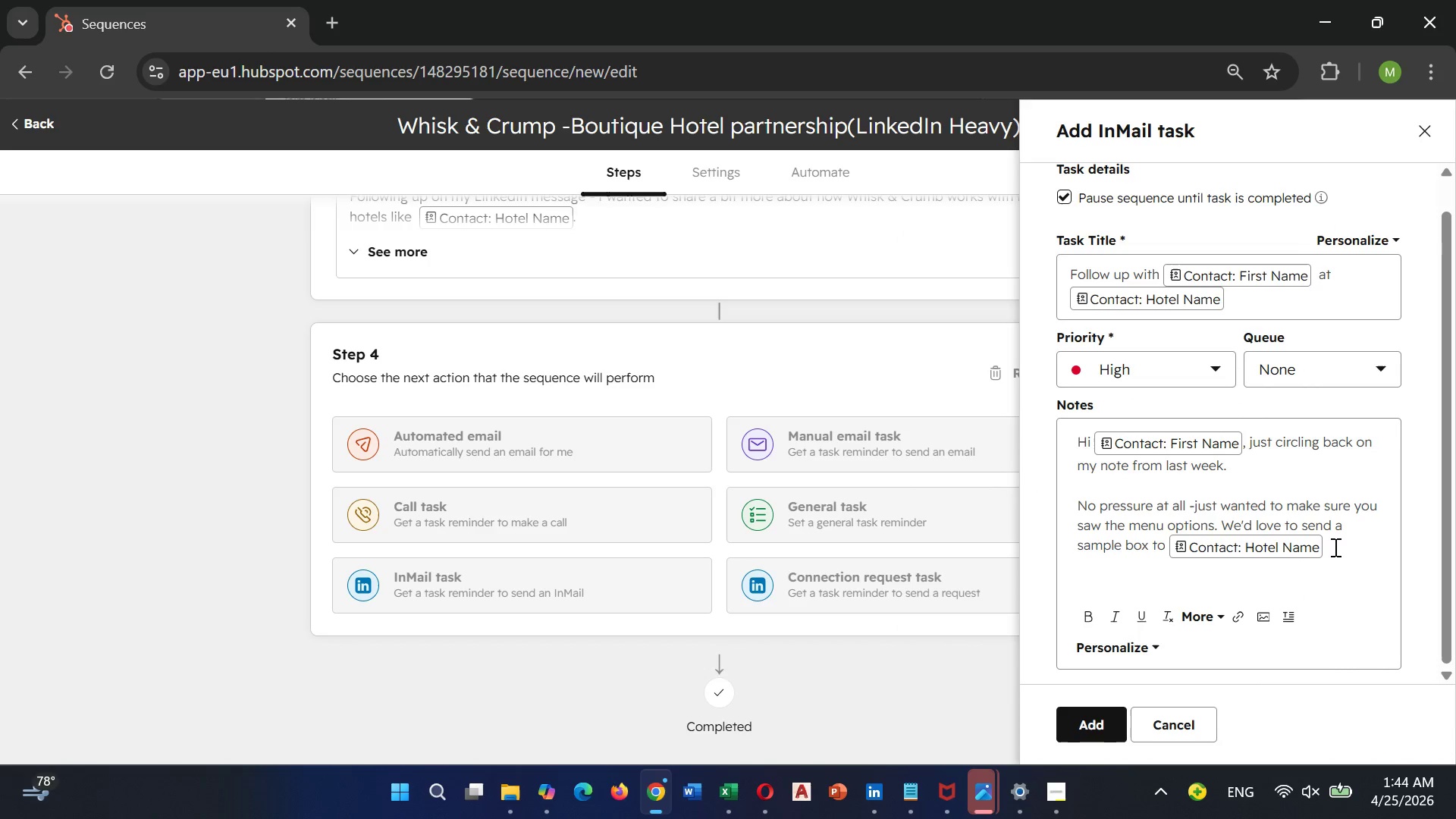 
left_click([1334, 547])
 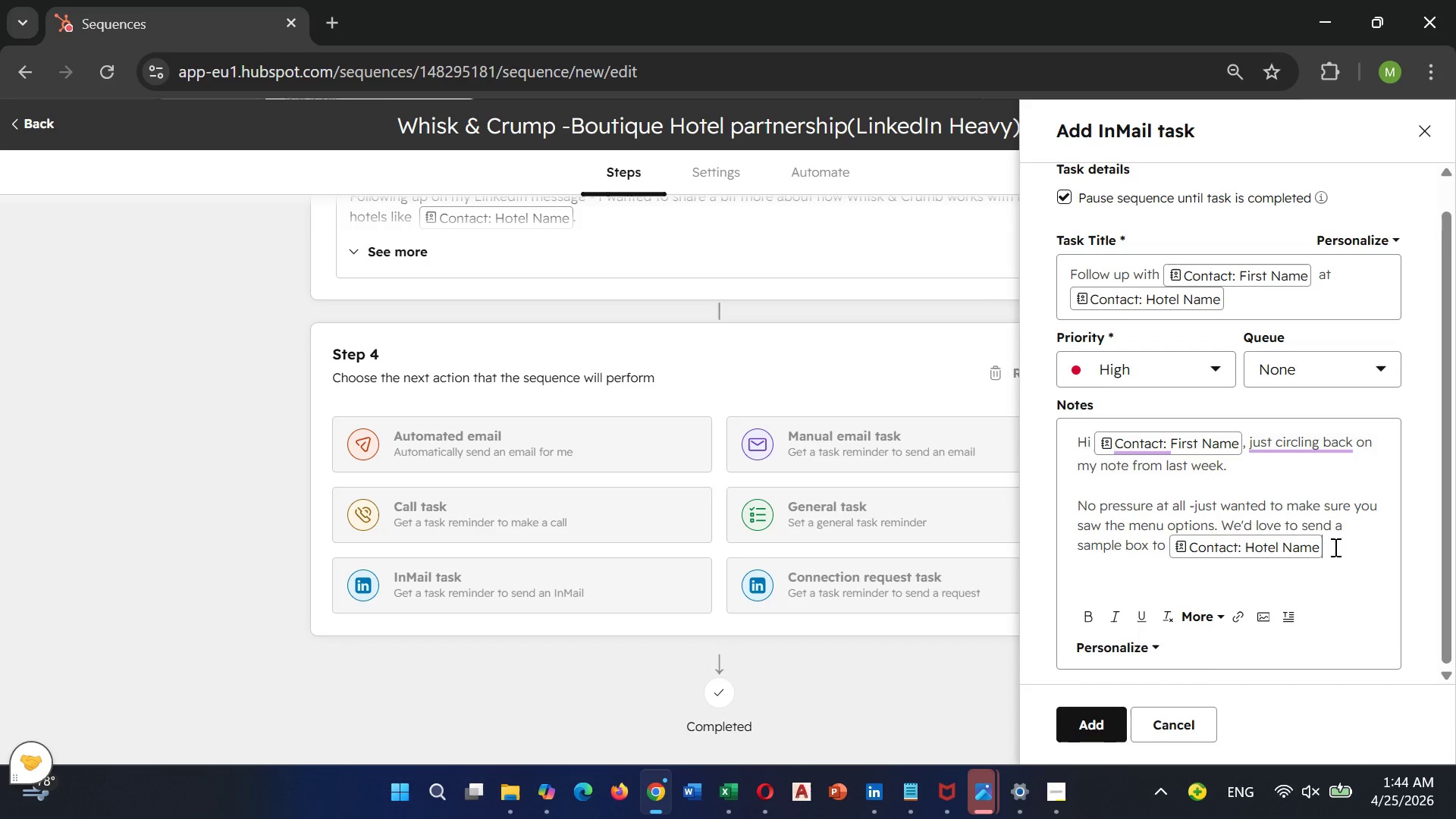 
type( at)
key(Tab)
 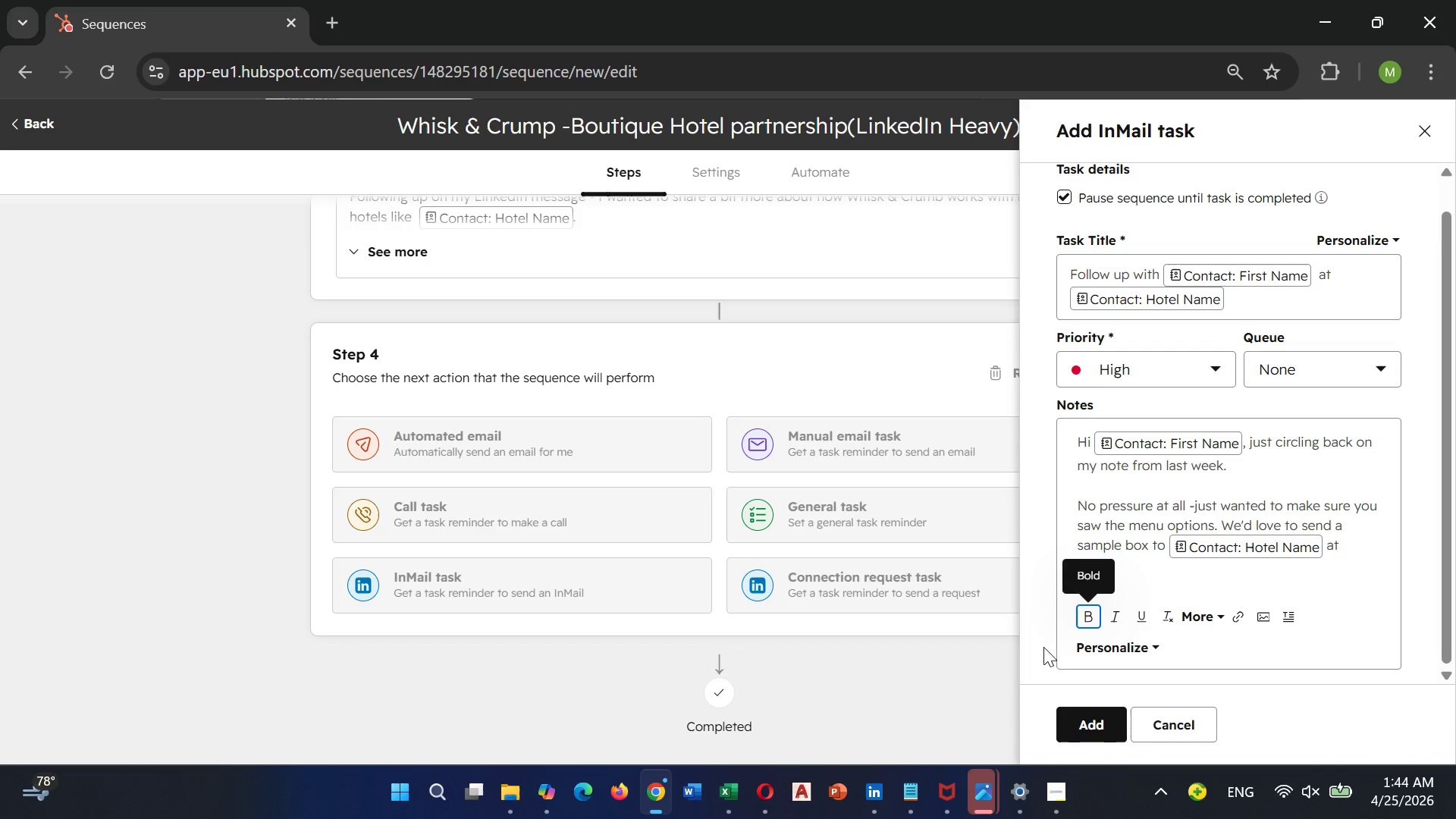 
left_click([1083, 614])
 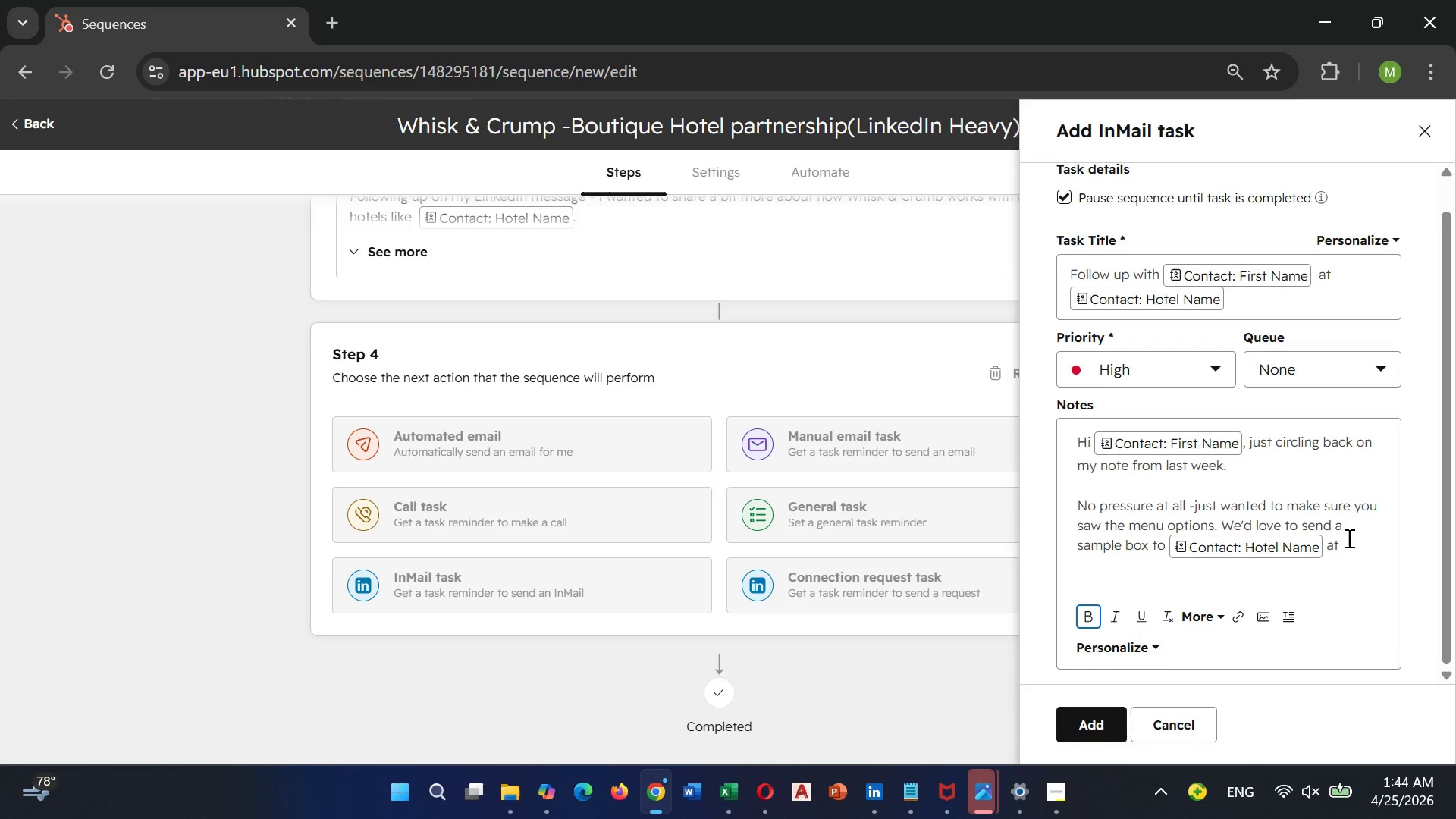 
left_click([1348, 538])
 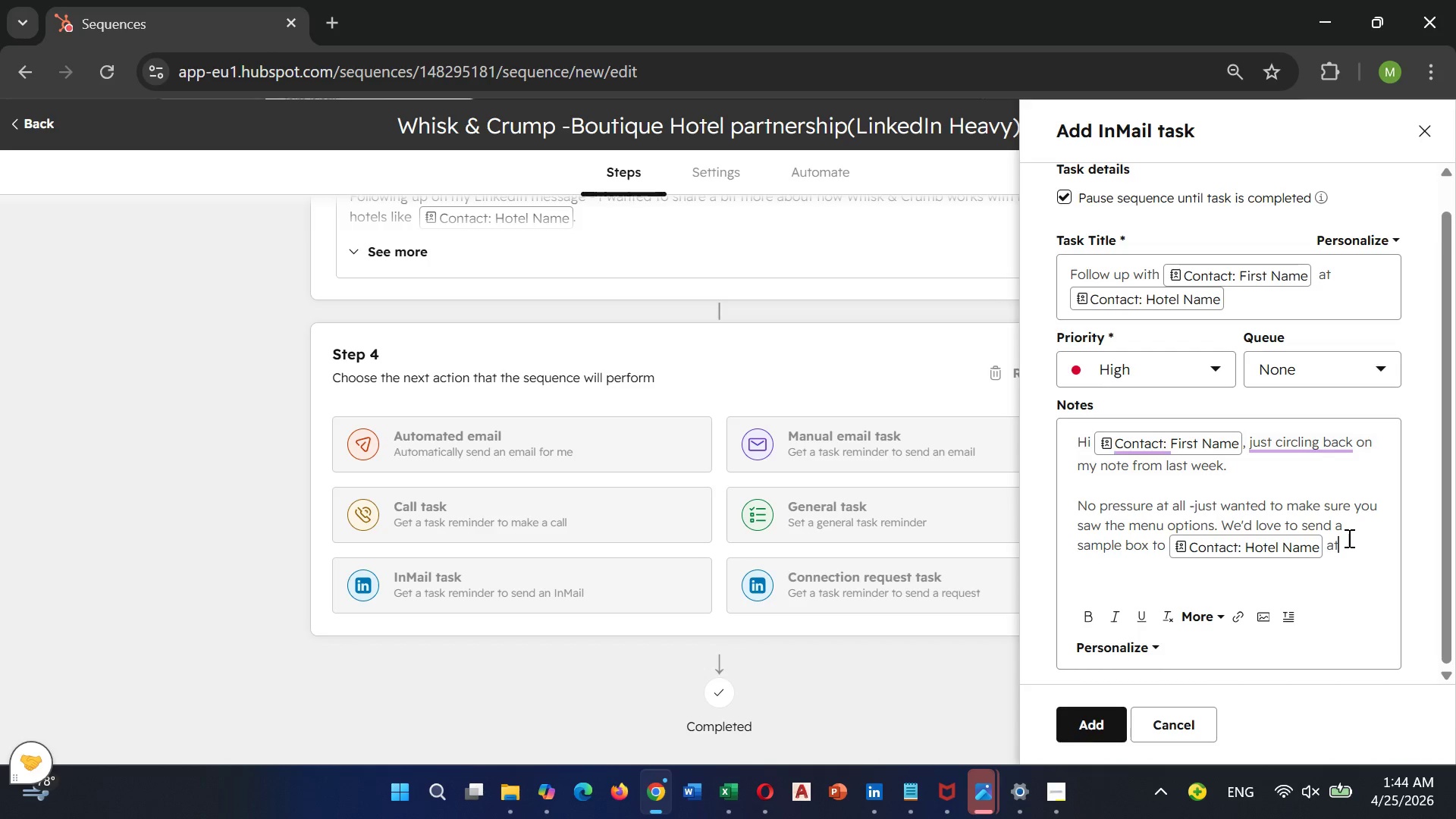 
type( no charge.)
 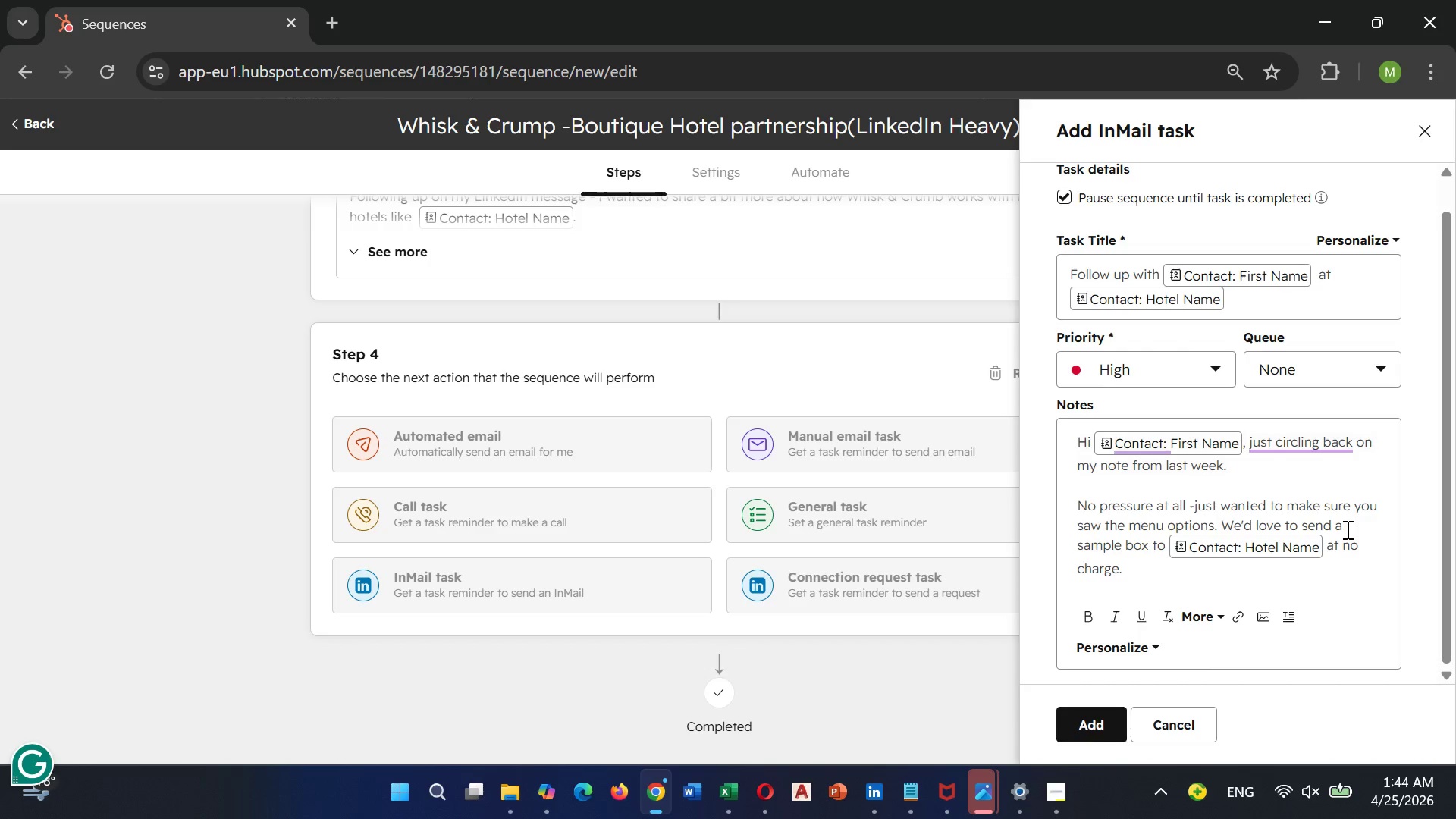 
wait(7.88)
 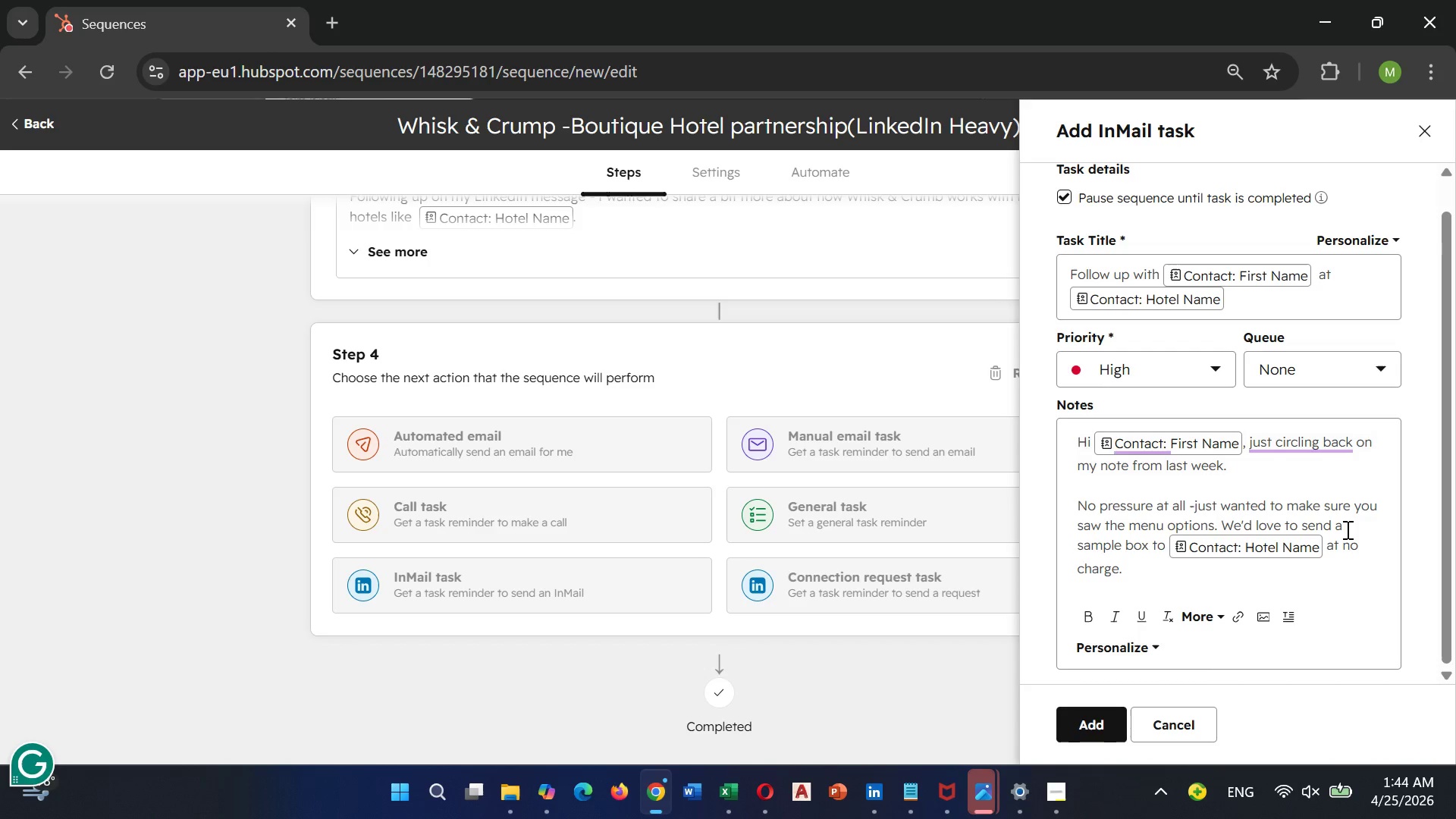 
key(Enter)
 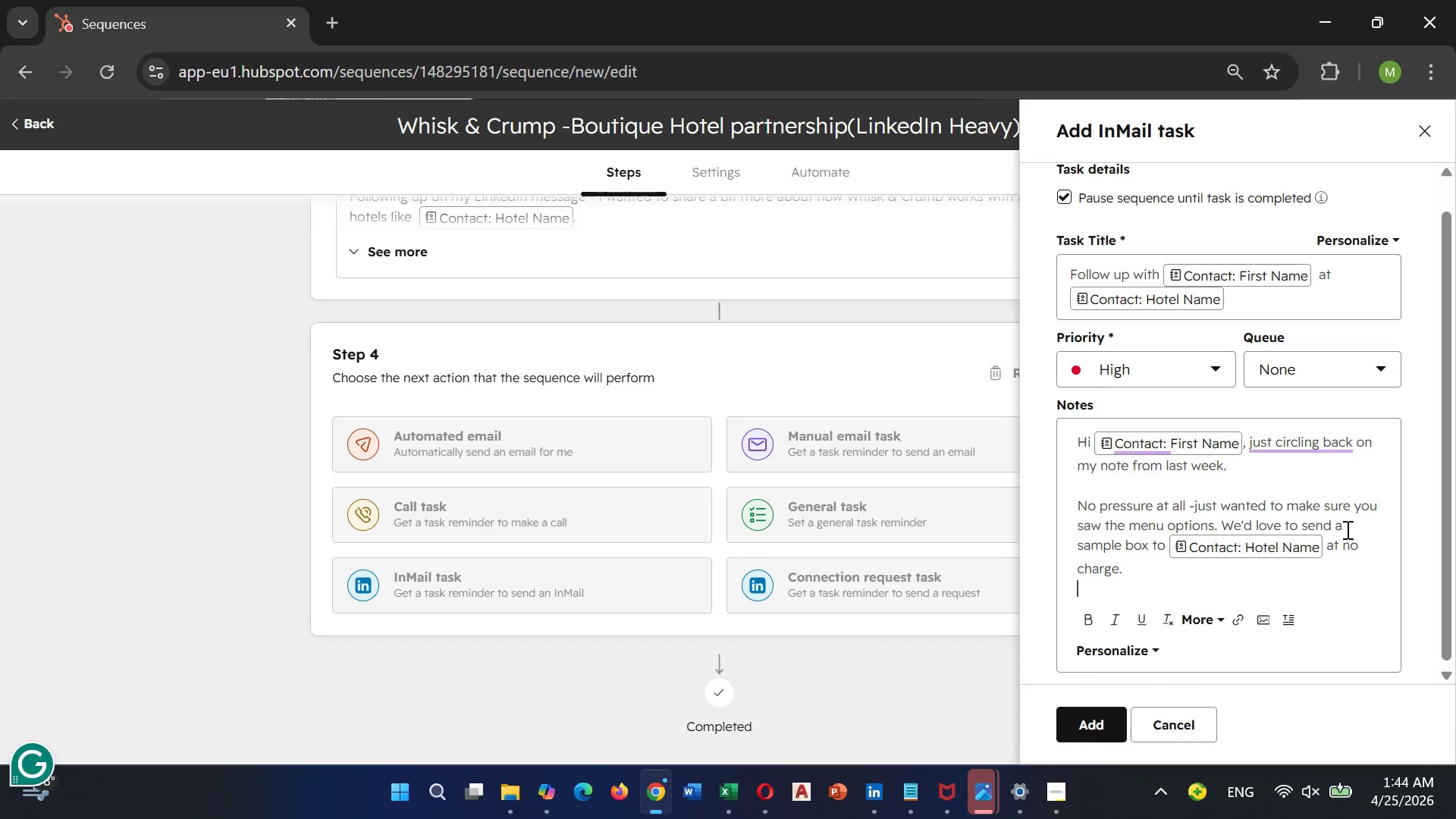 
key(Enter)
 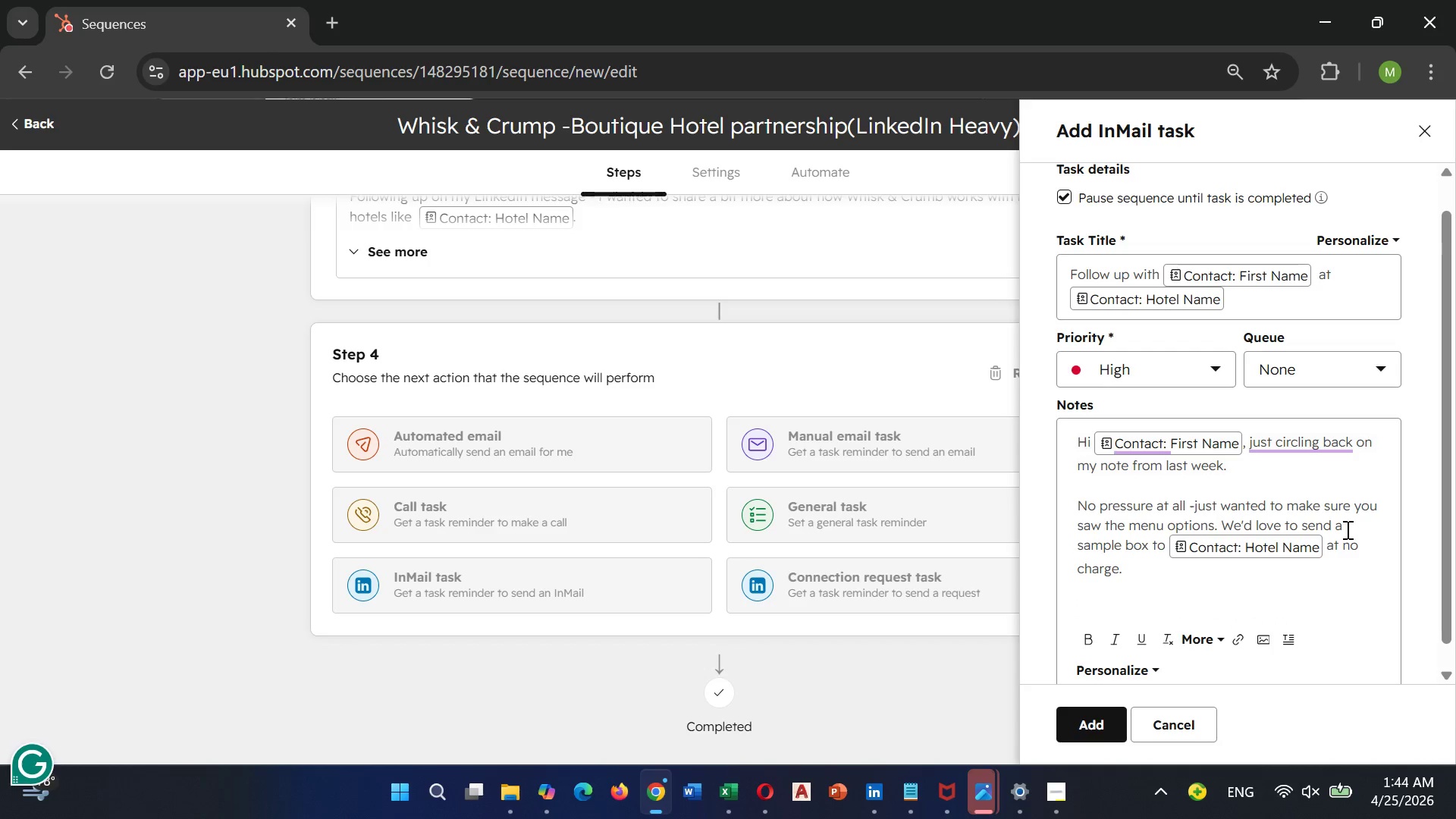 
type(open to it)
 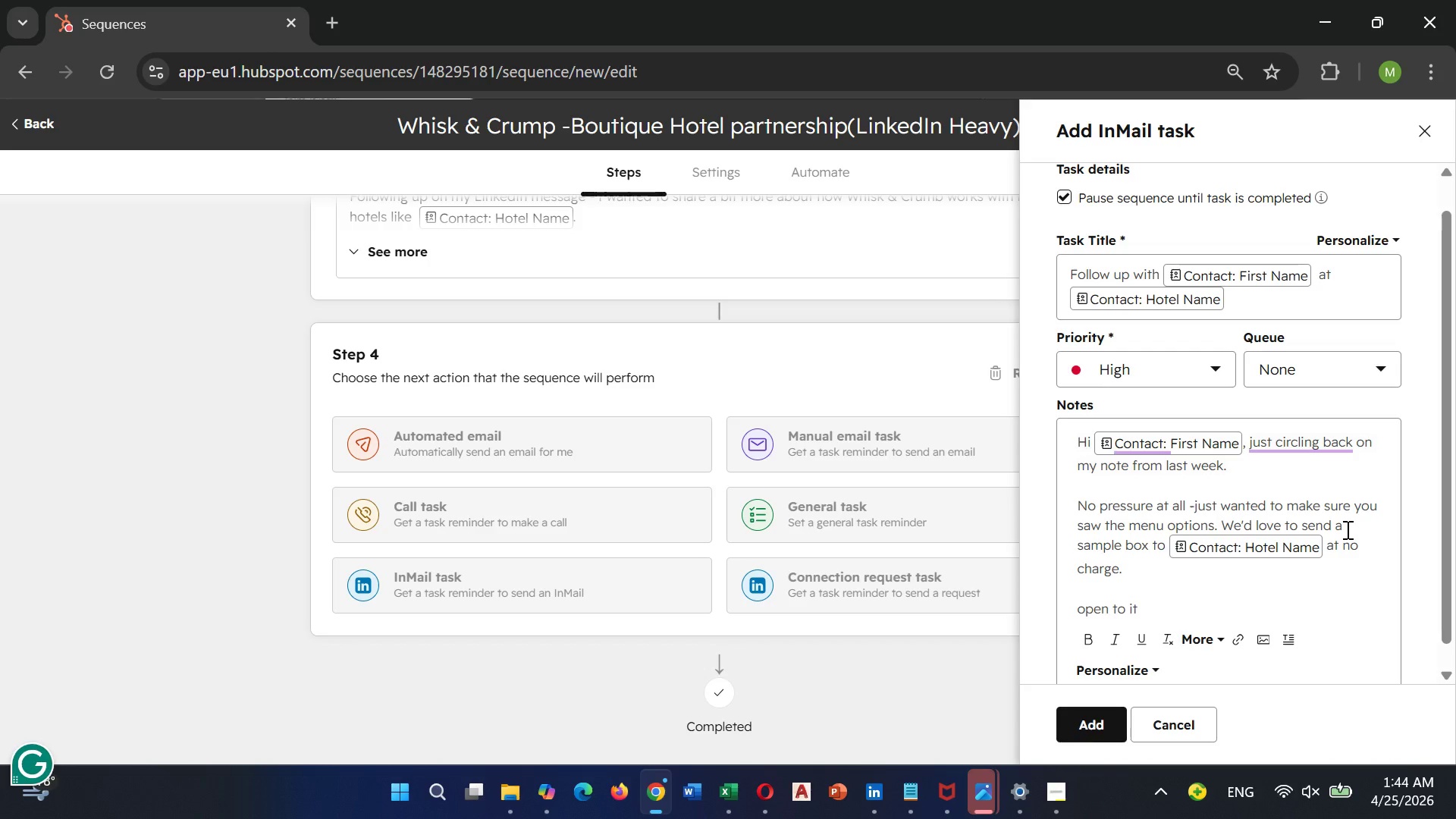 
key(Enter)
 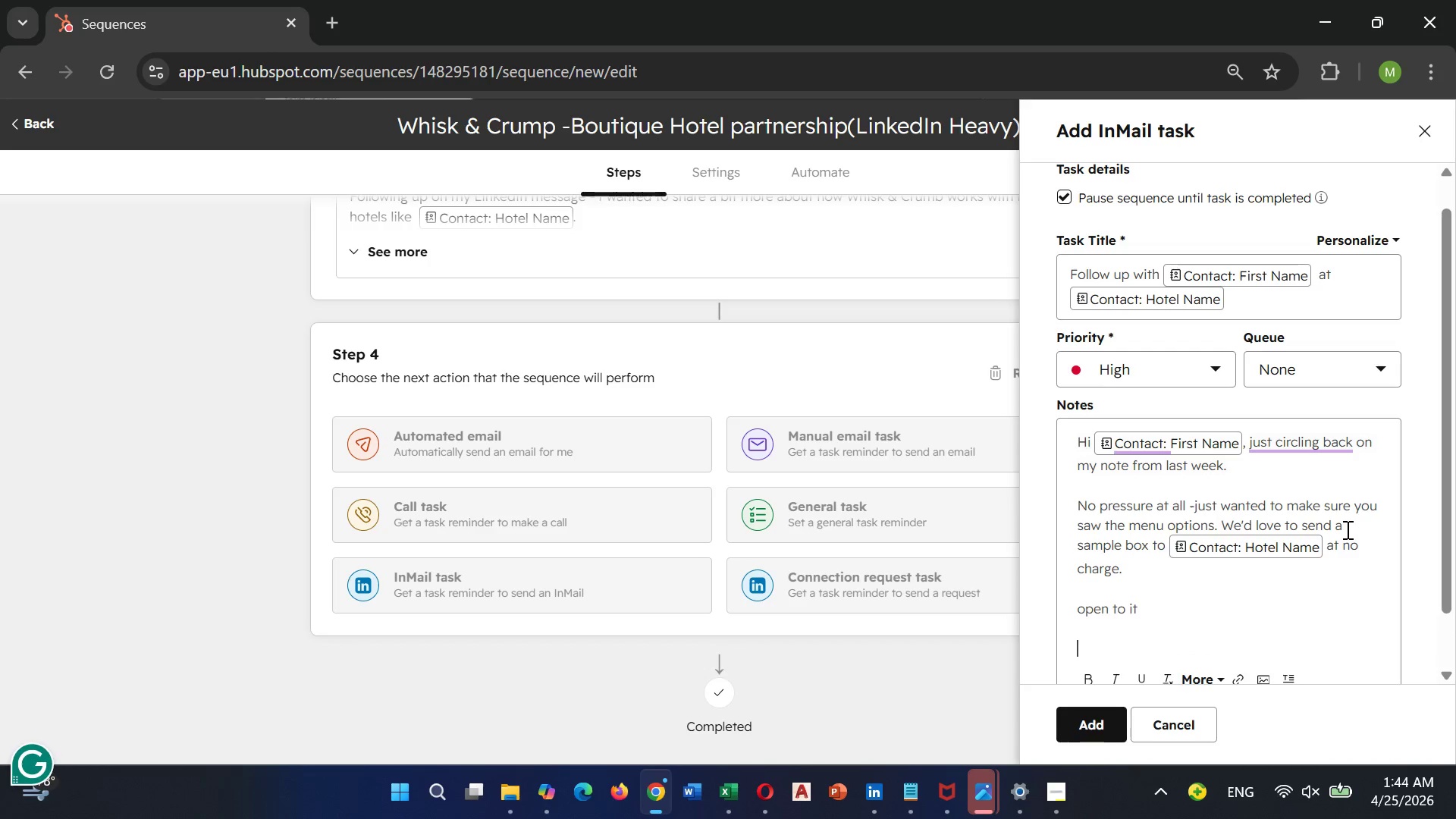 
key(Enter)
 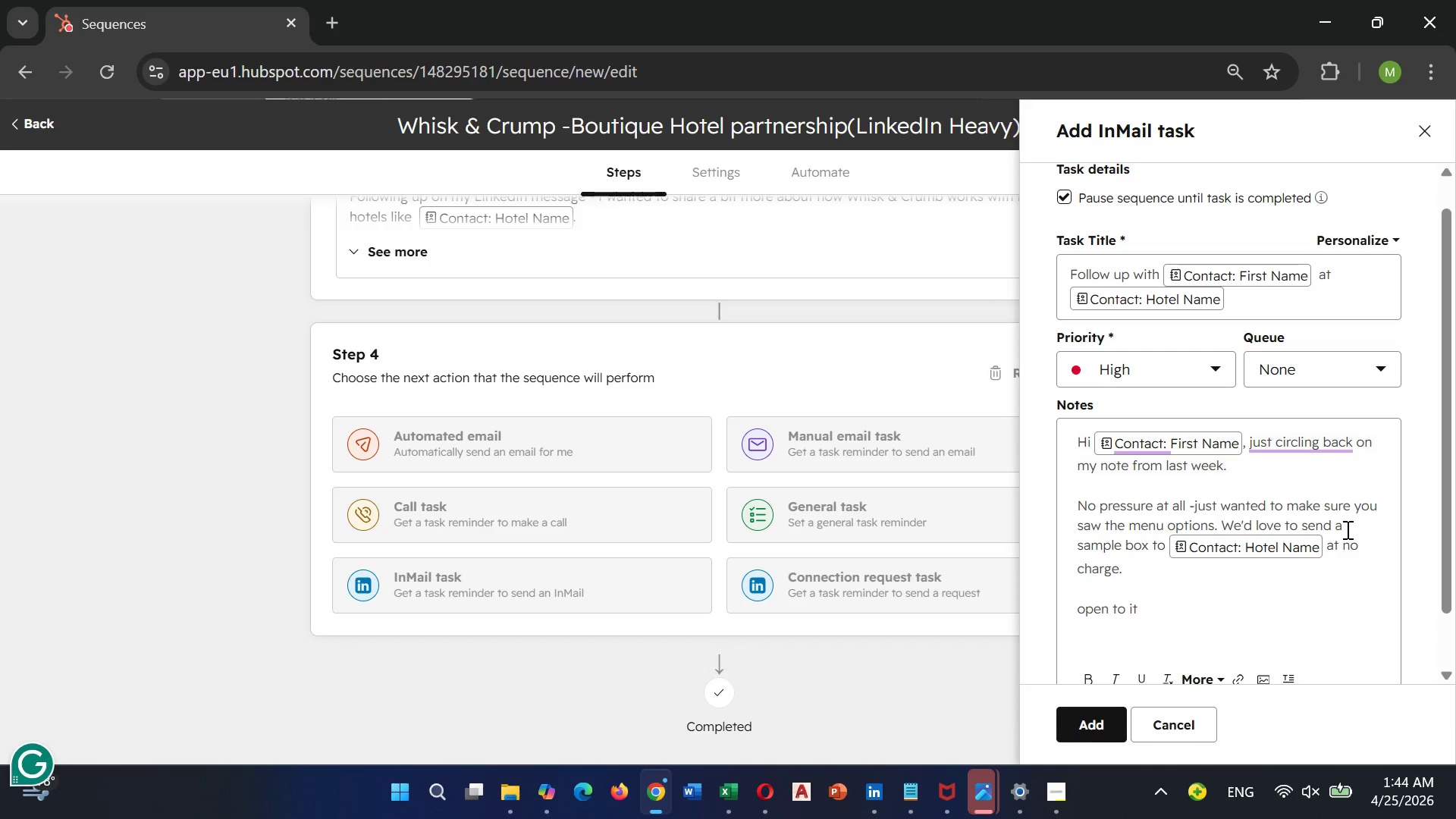 
type(Best,)
 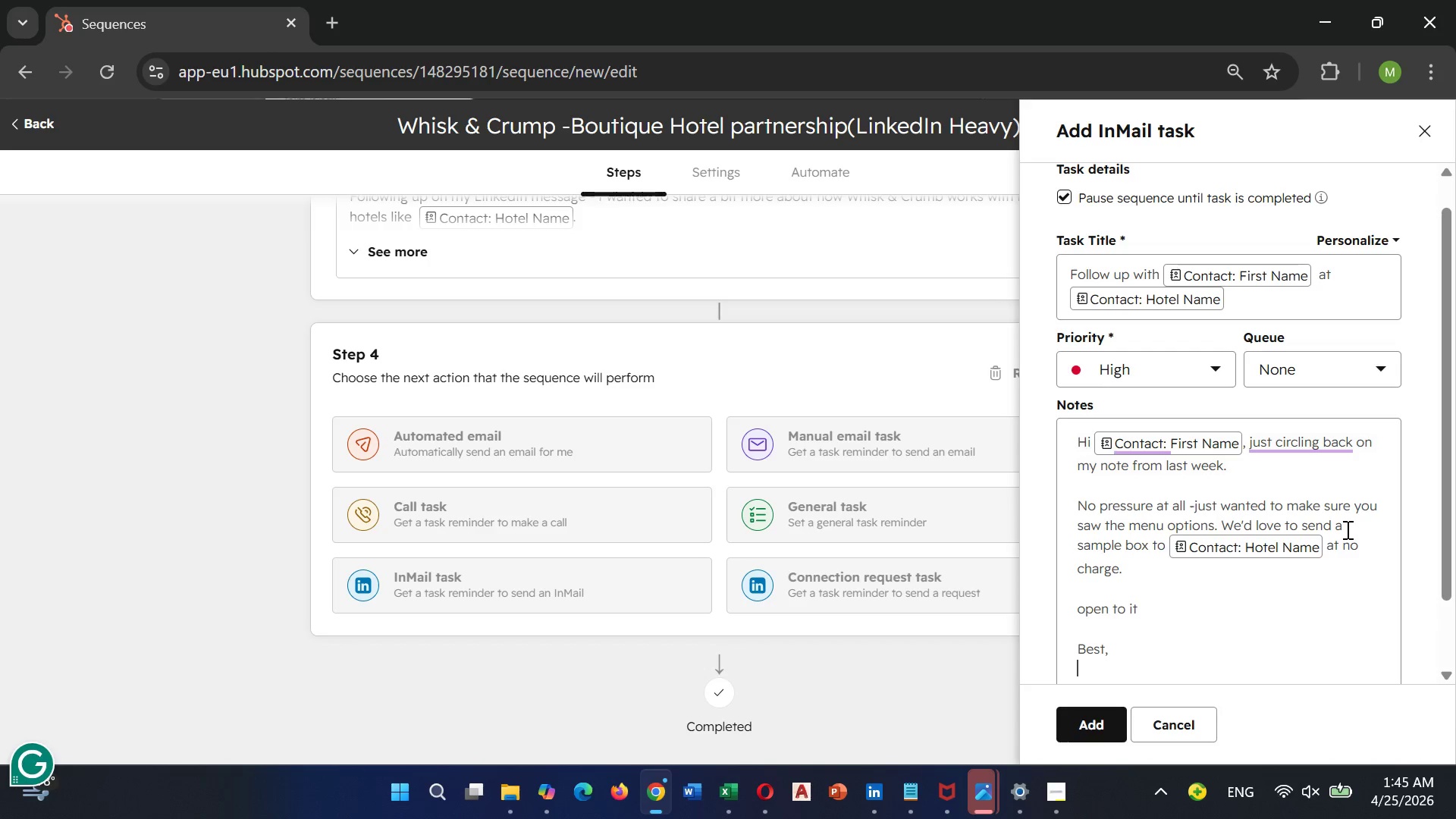 
key(Enter)
 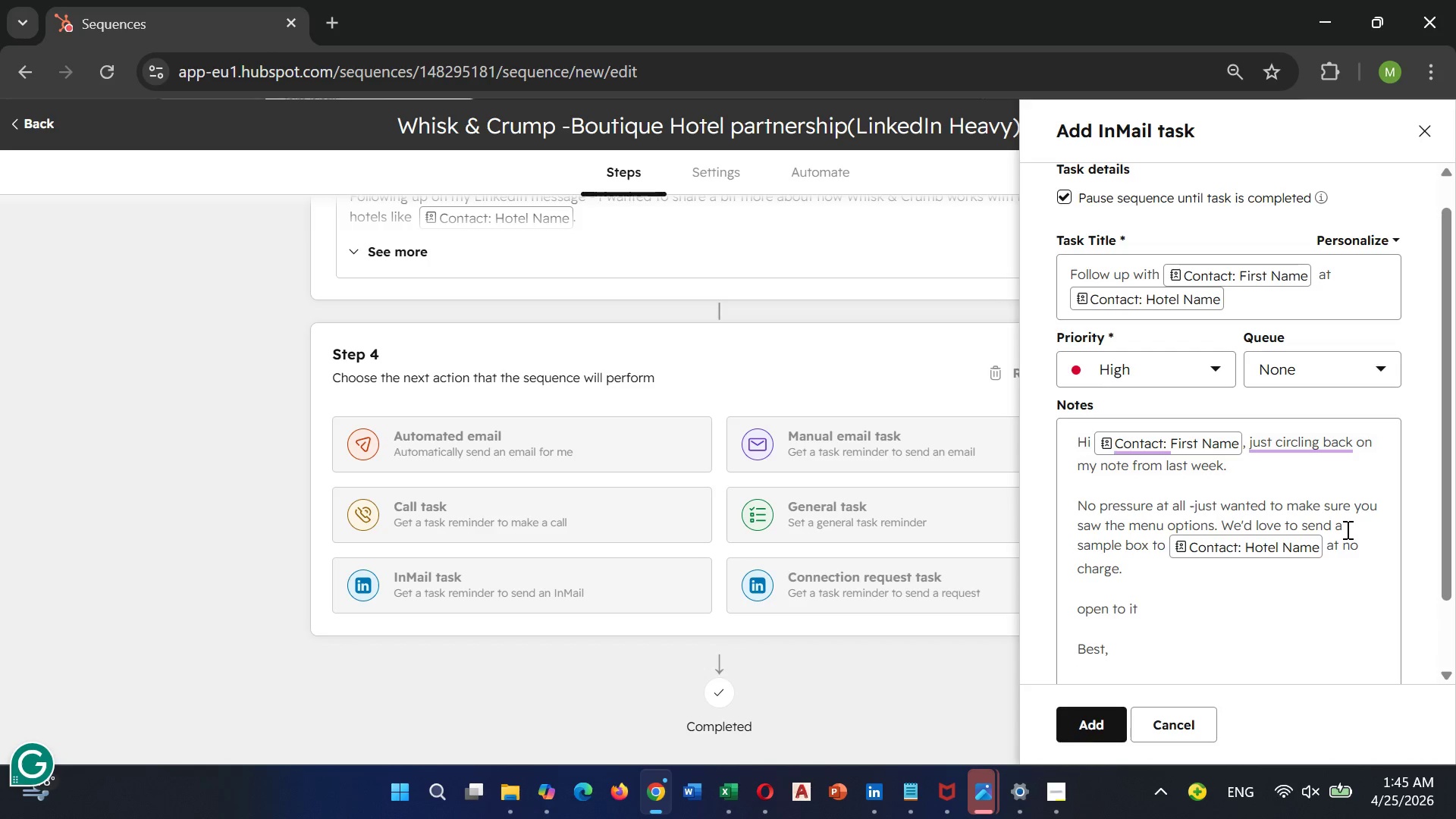 
type(mest)
 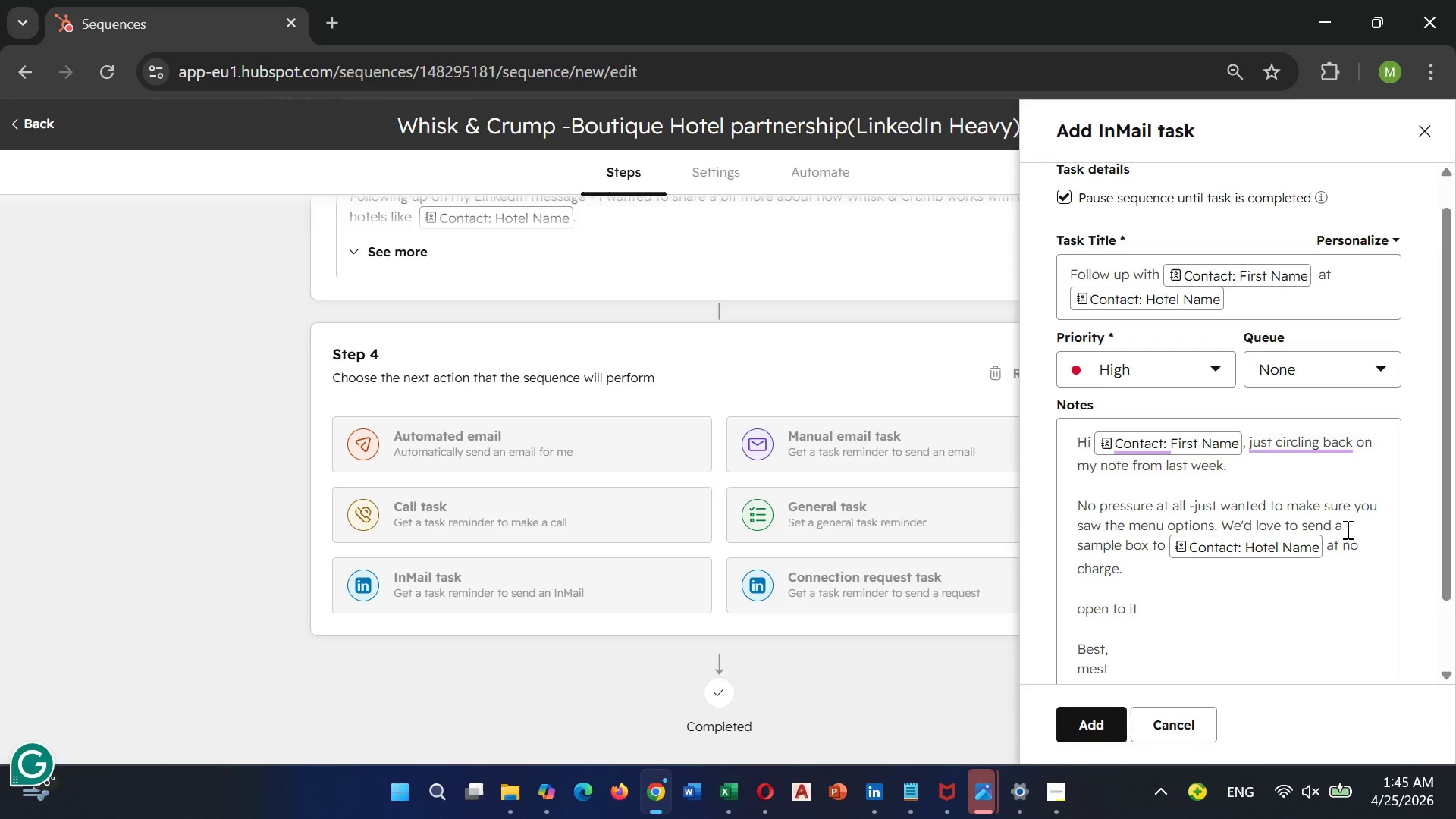 
key(ArrowLeft)
 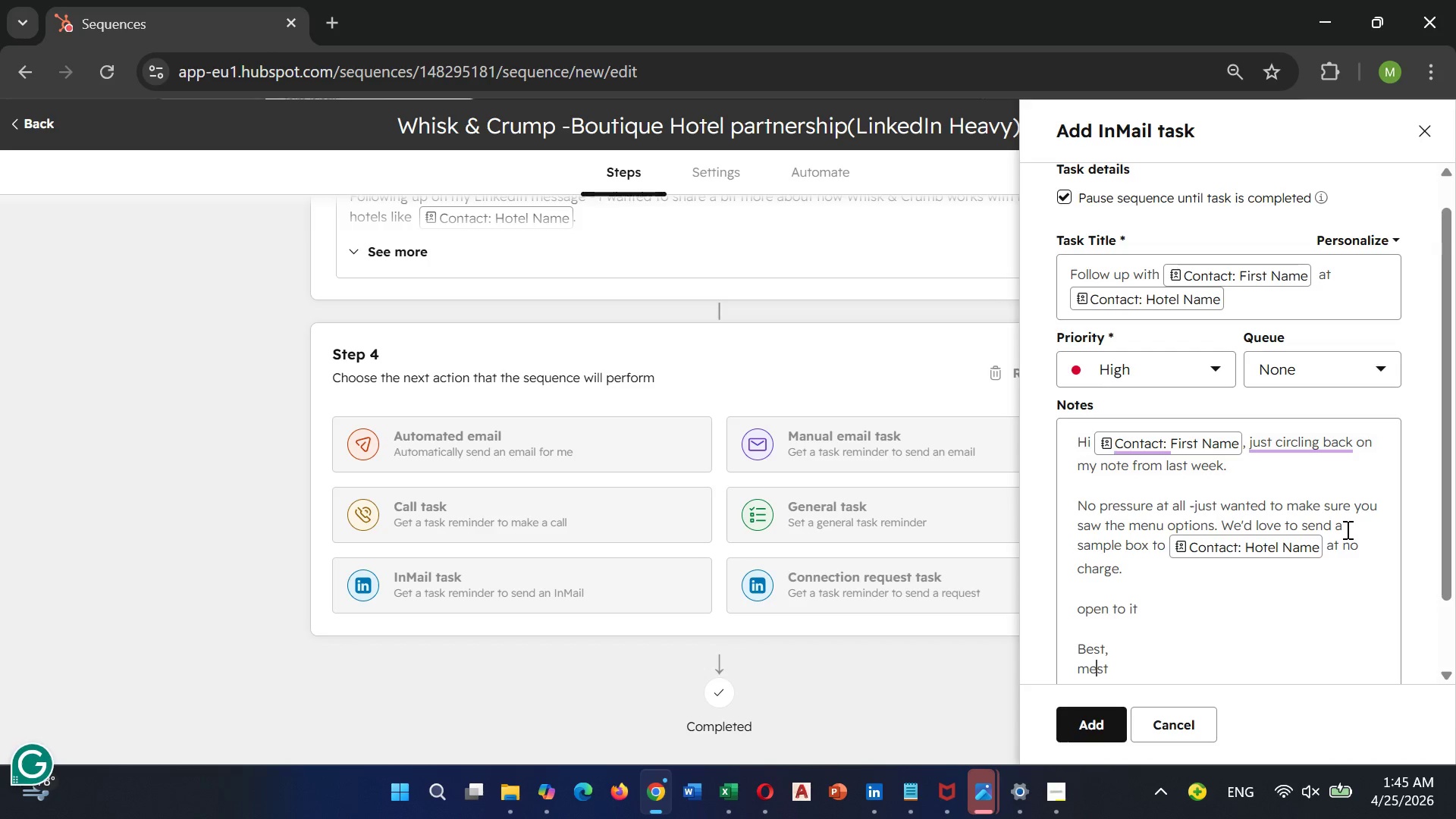 
key(ArrowLeft)
 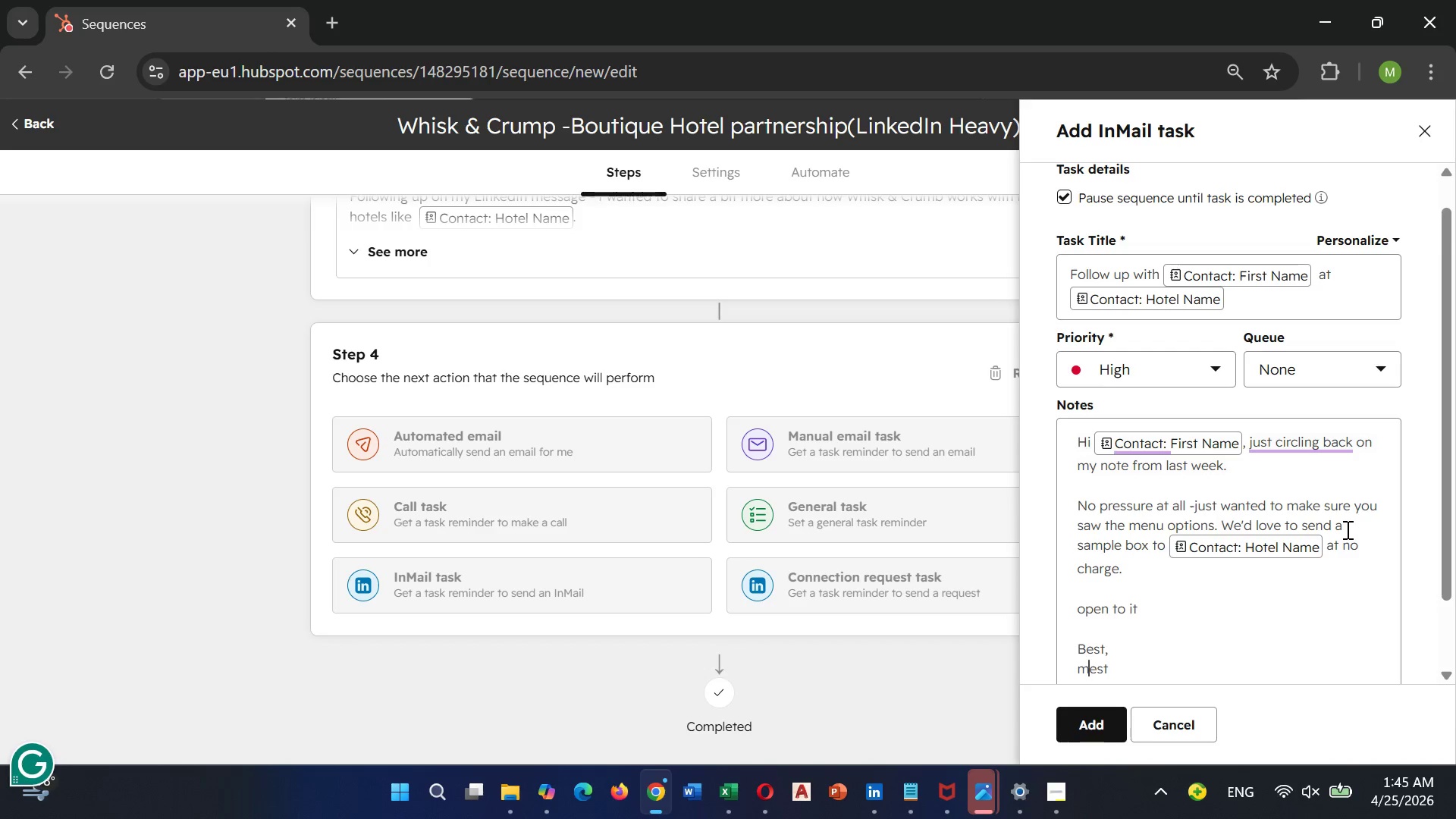 
key(ArrowLeft)
 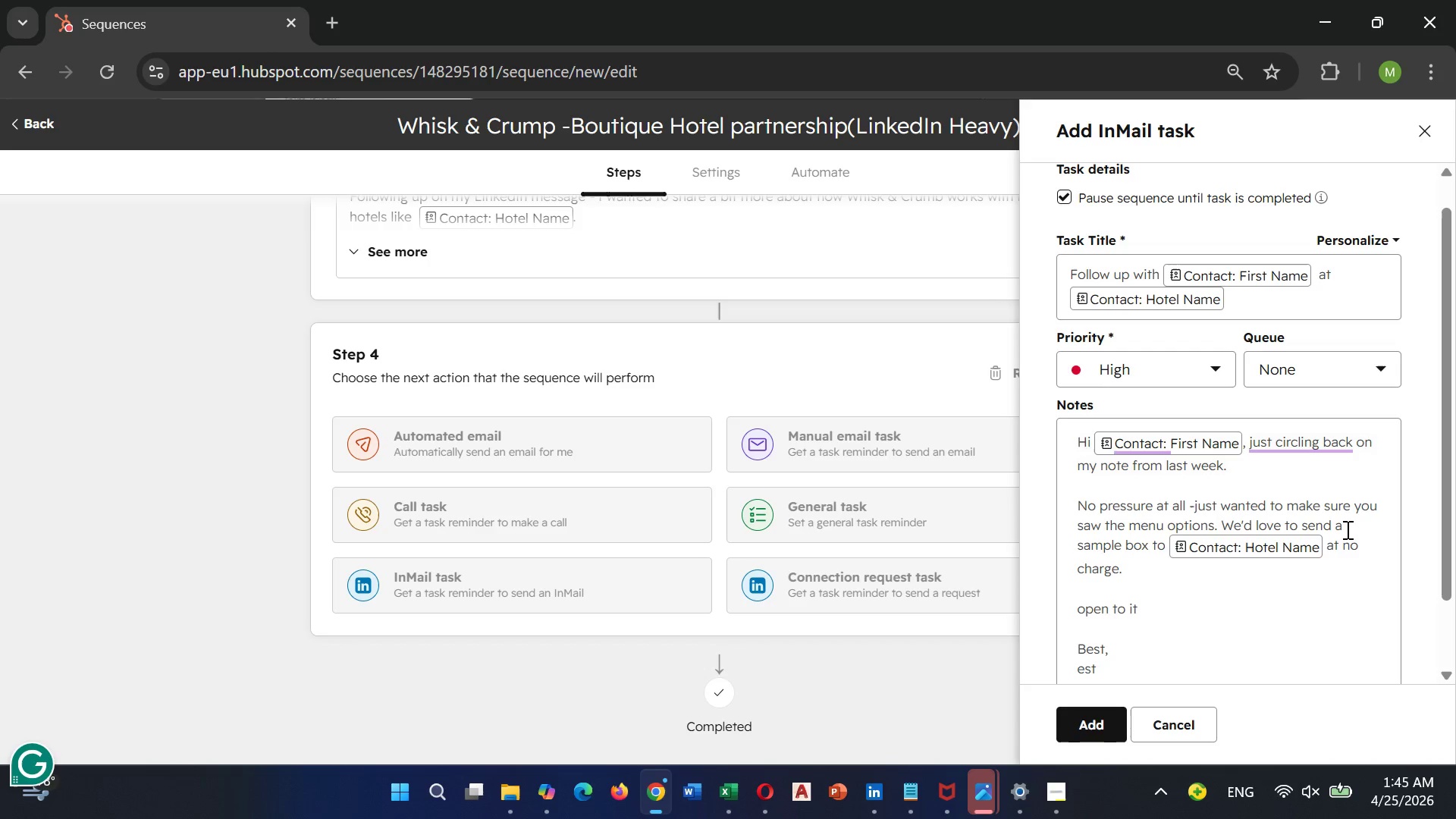 
key(Backspace)
 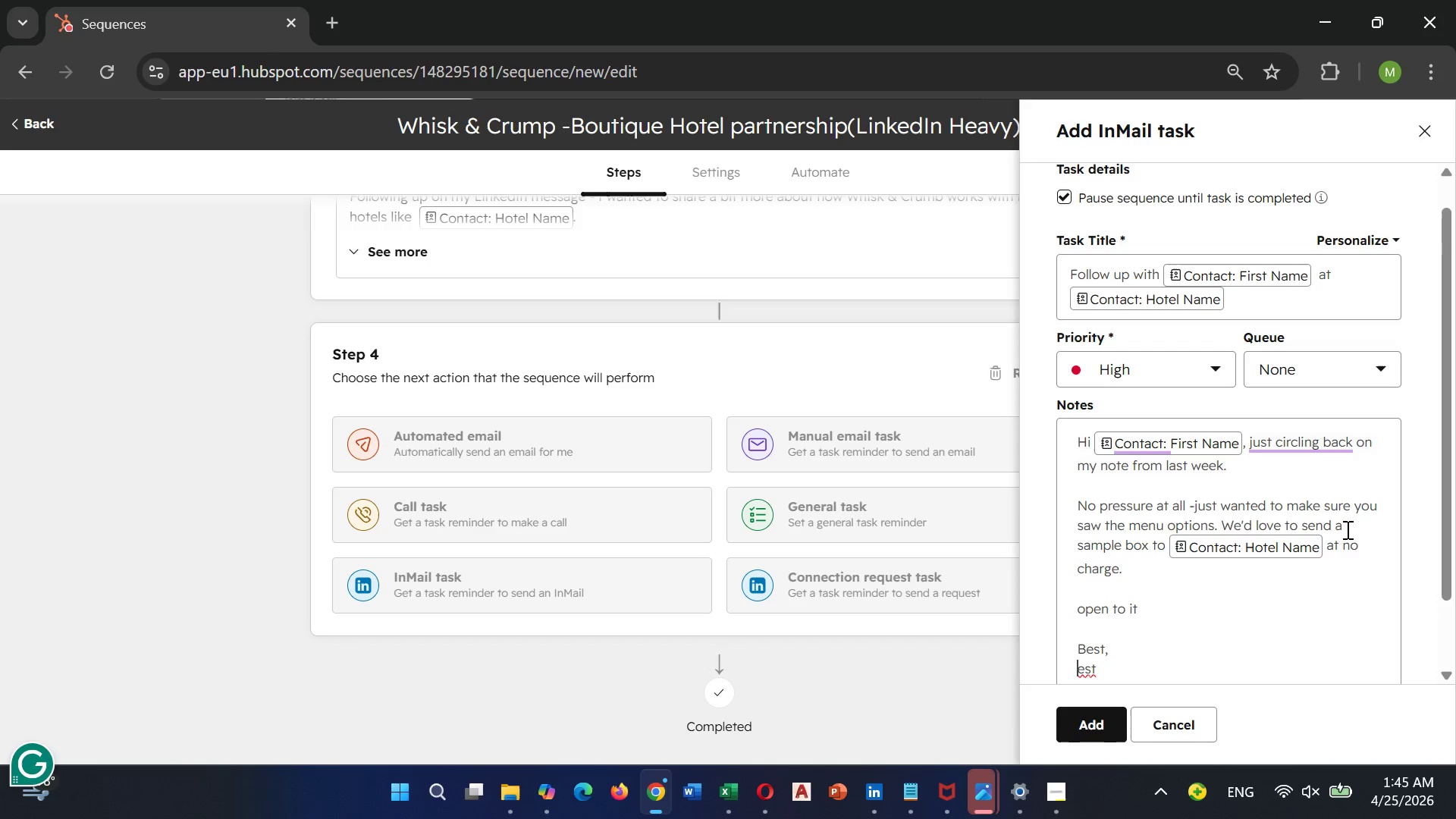 
key(Shift+M)
 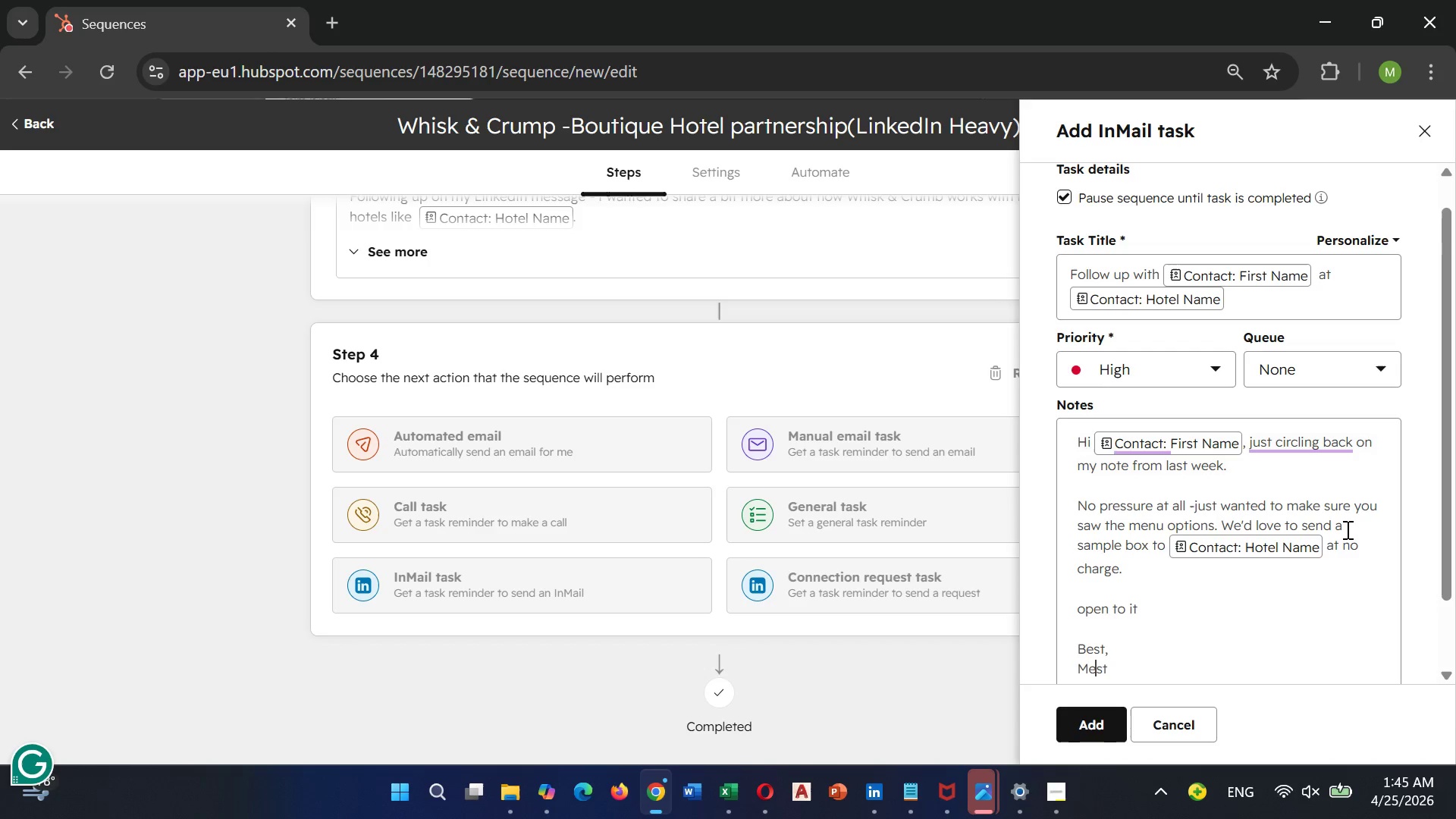 
hold_key(key=ArrowRight, duration=0.53)
 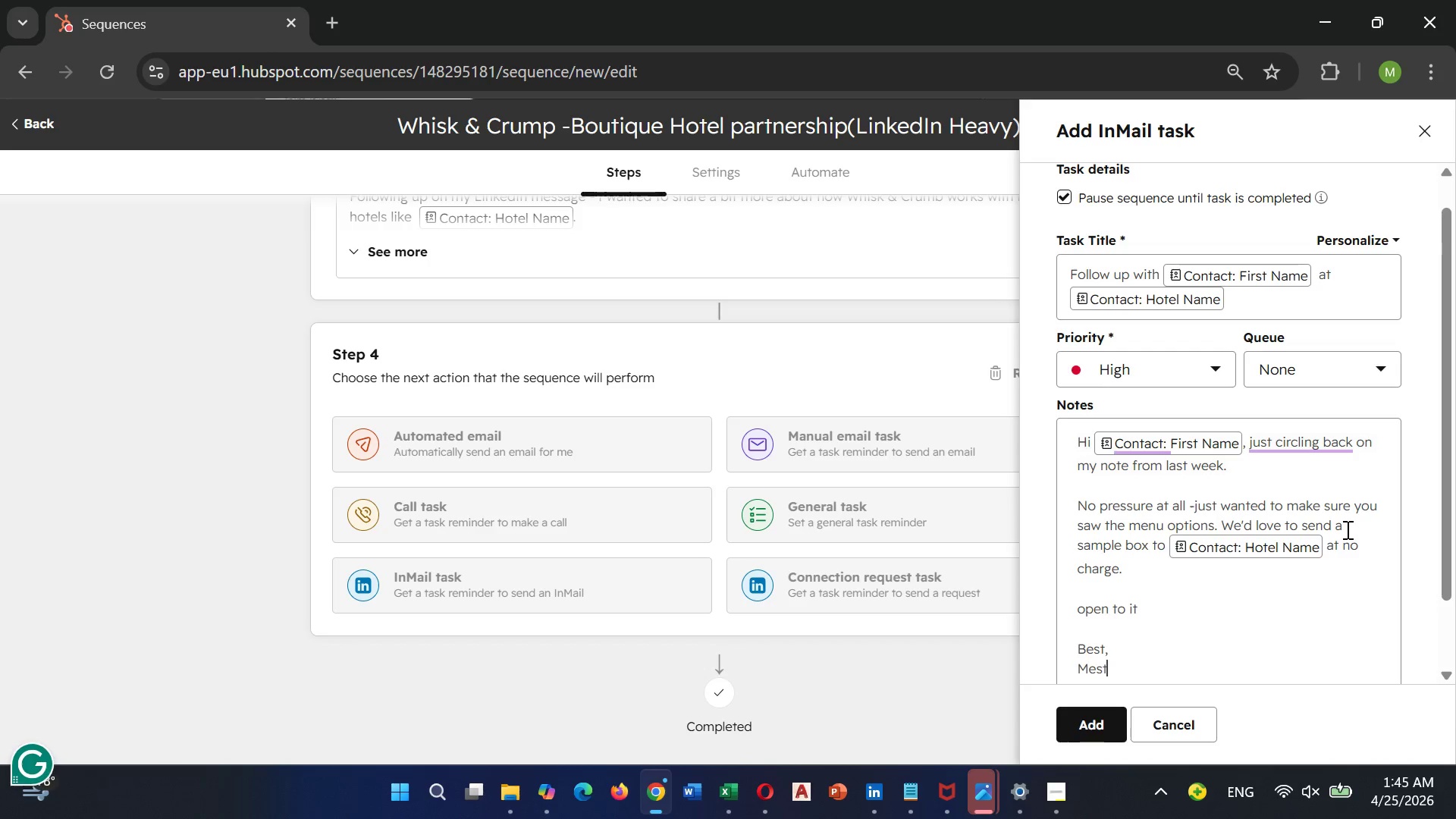 
key(ArrowRight)
 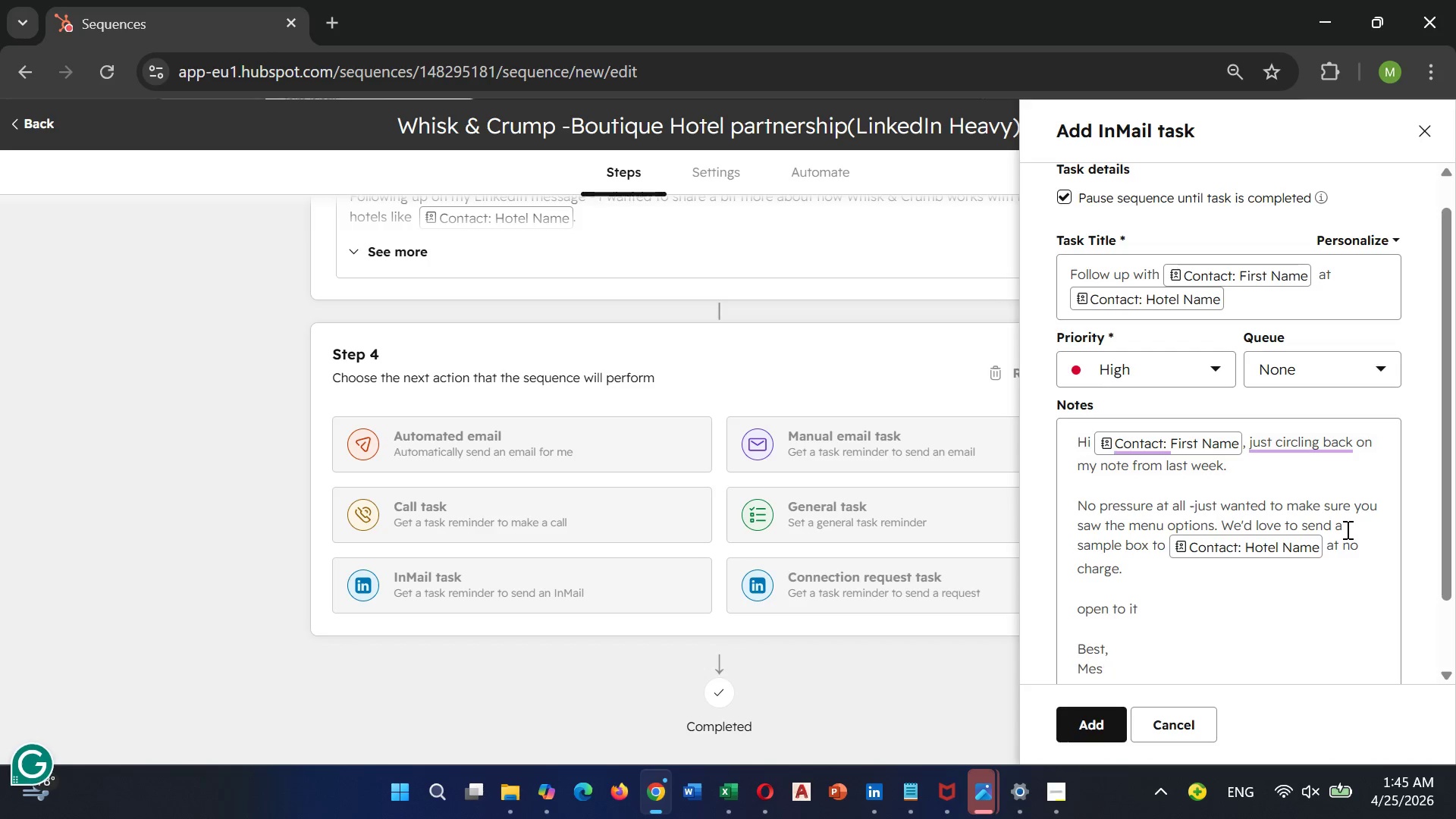 
key(Backspace)
key(Backspace)
type(tshet girma)
 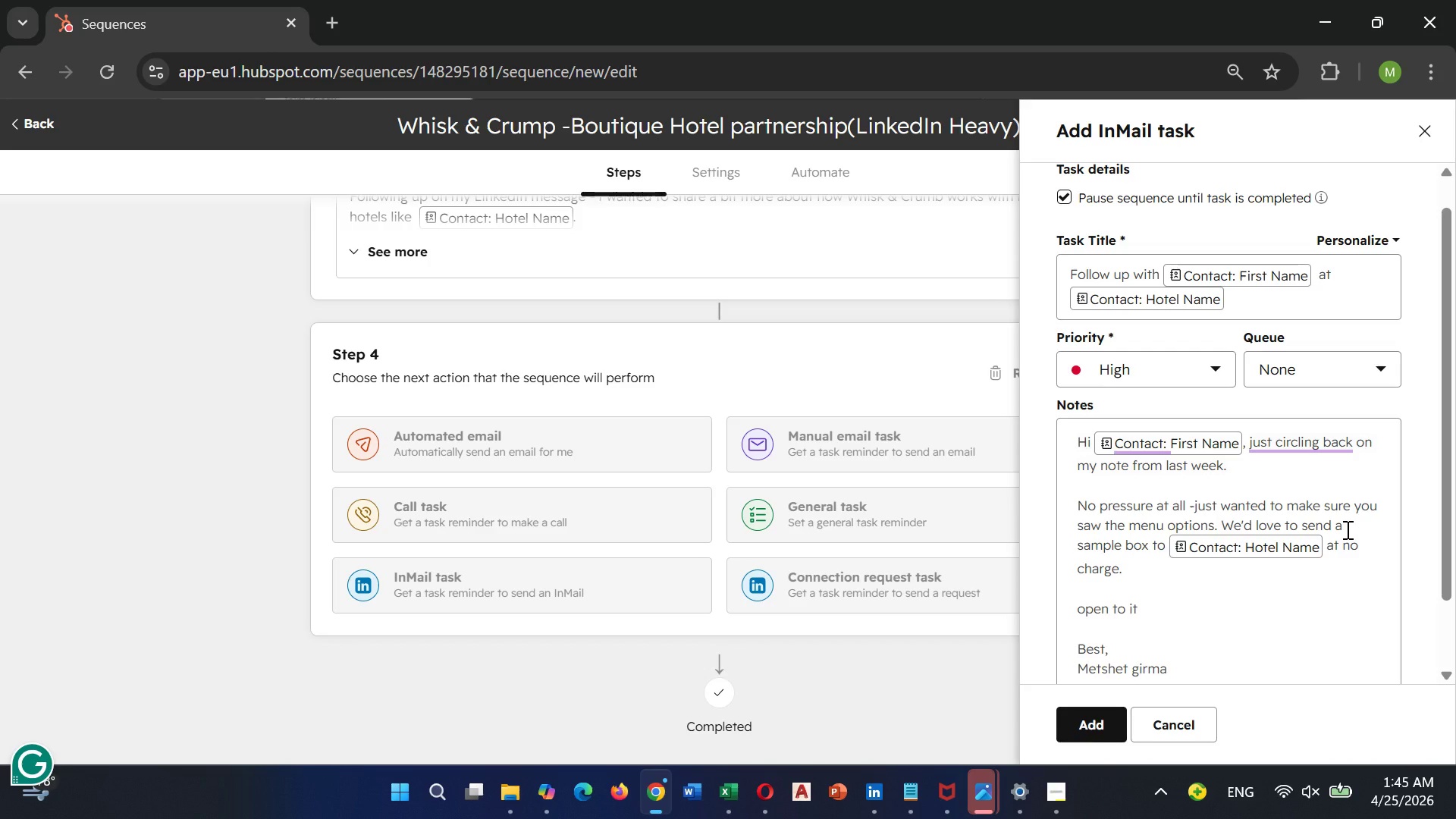 
wait(17.14)
 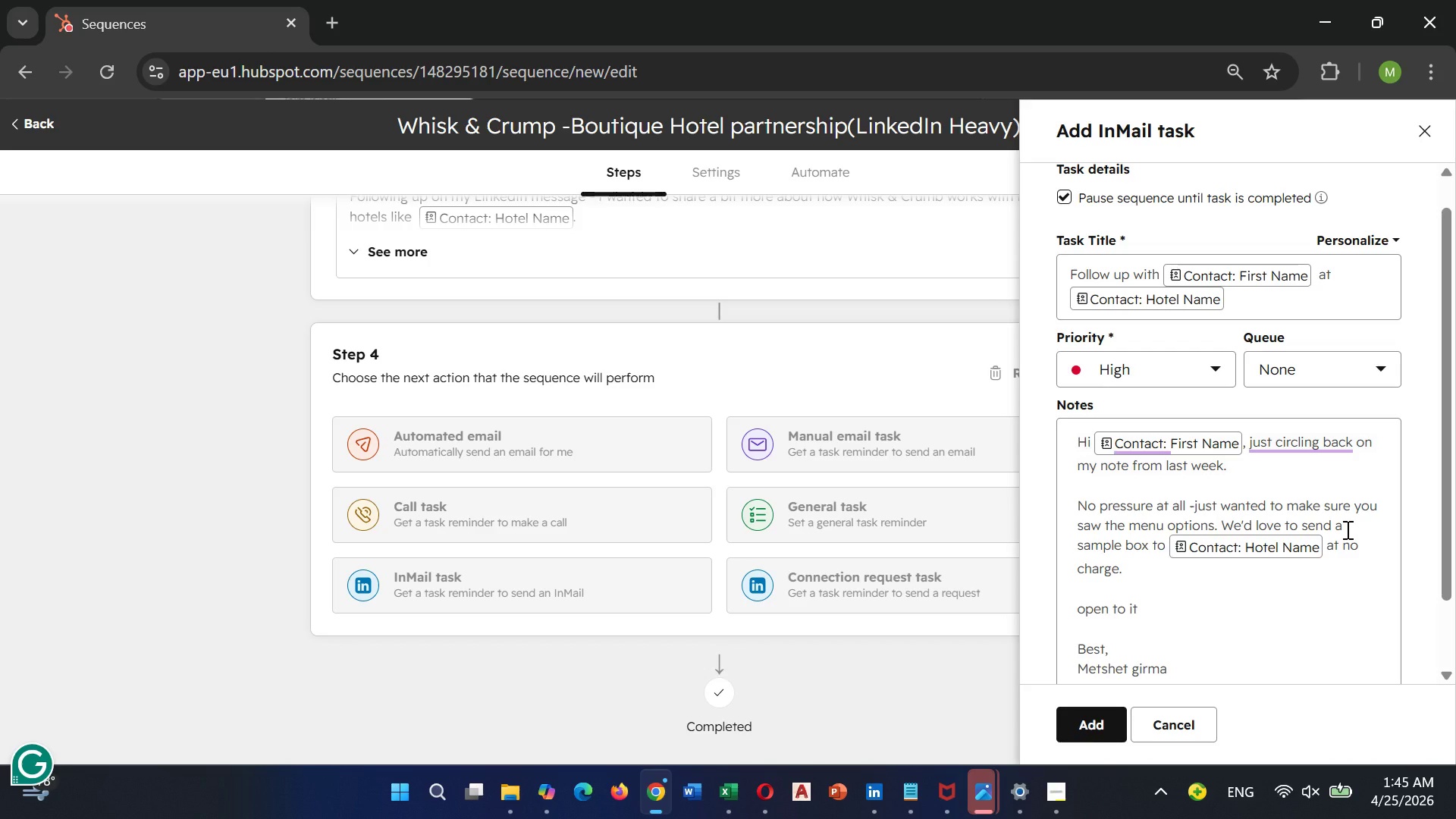 
scroll: coordinate [1169, 612], scroll_direction: none, amount: 0.0
 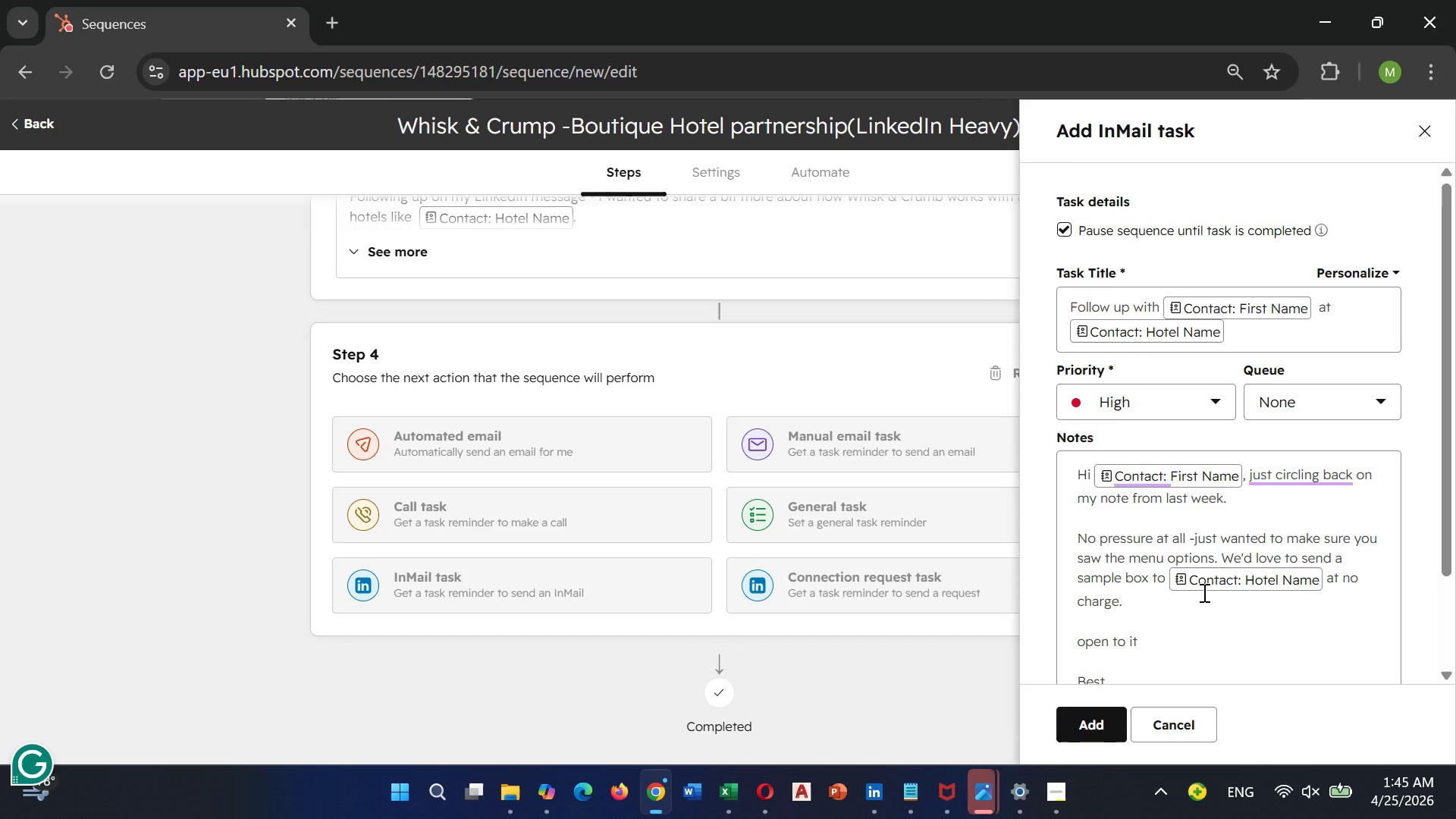 
scroll: coordinate [1197, 579], scroll_direction: down, amount: 4.0
 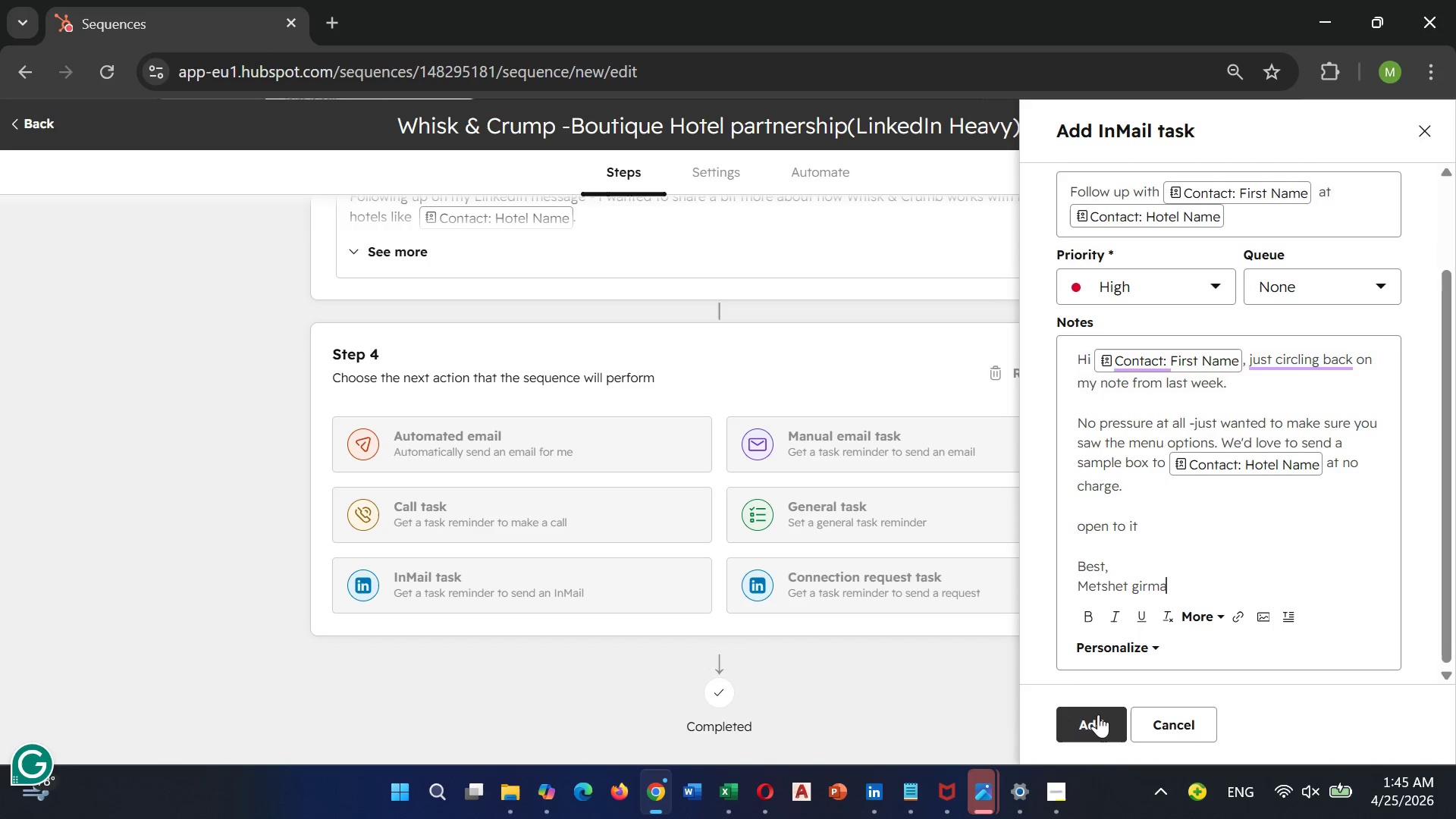 
left_click([1093, 720])
 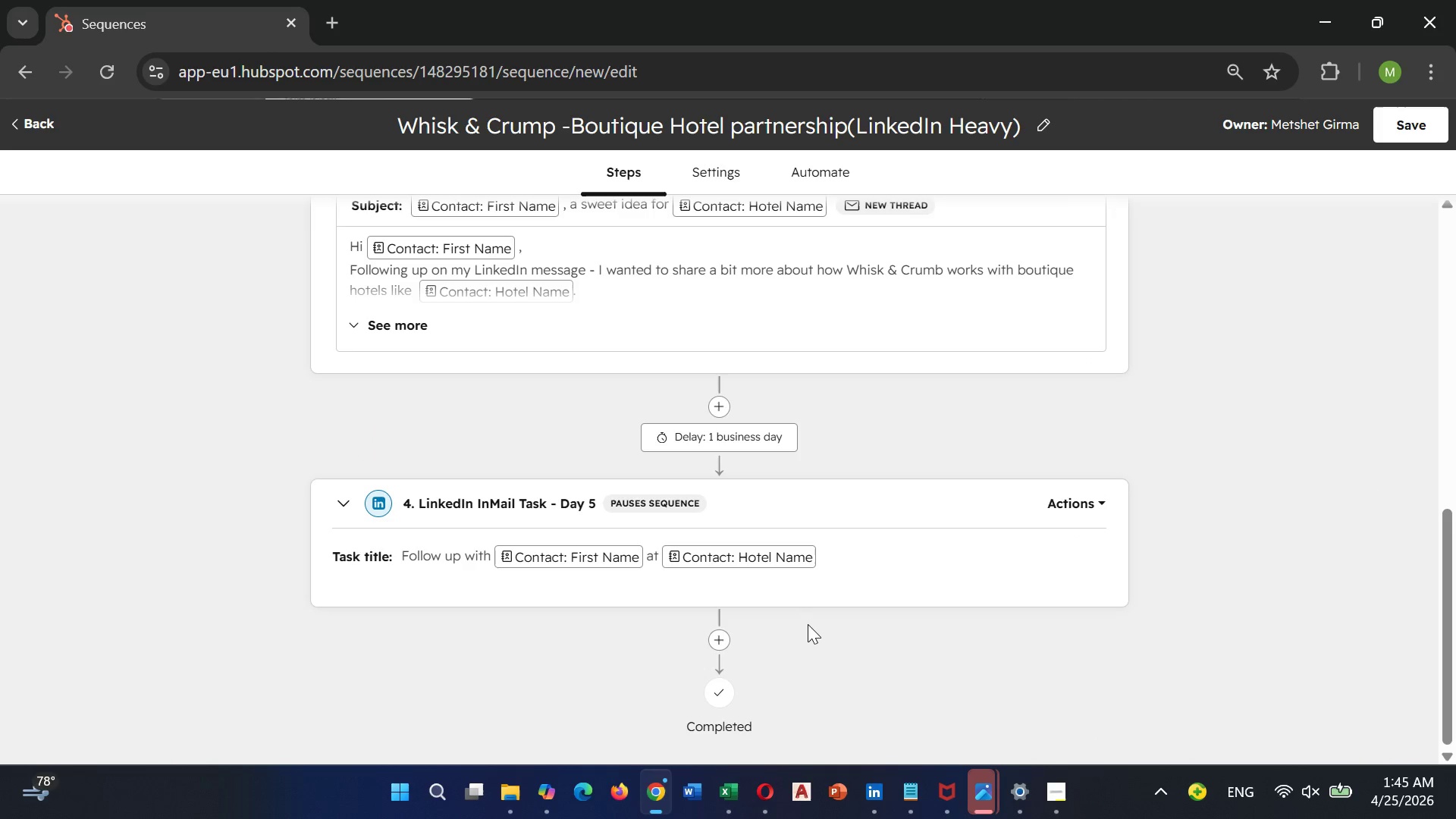 
scroll: coordinate [804, 617], scroll_direction: down, amount: 4.0
 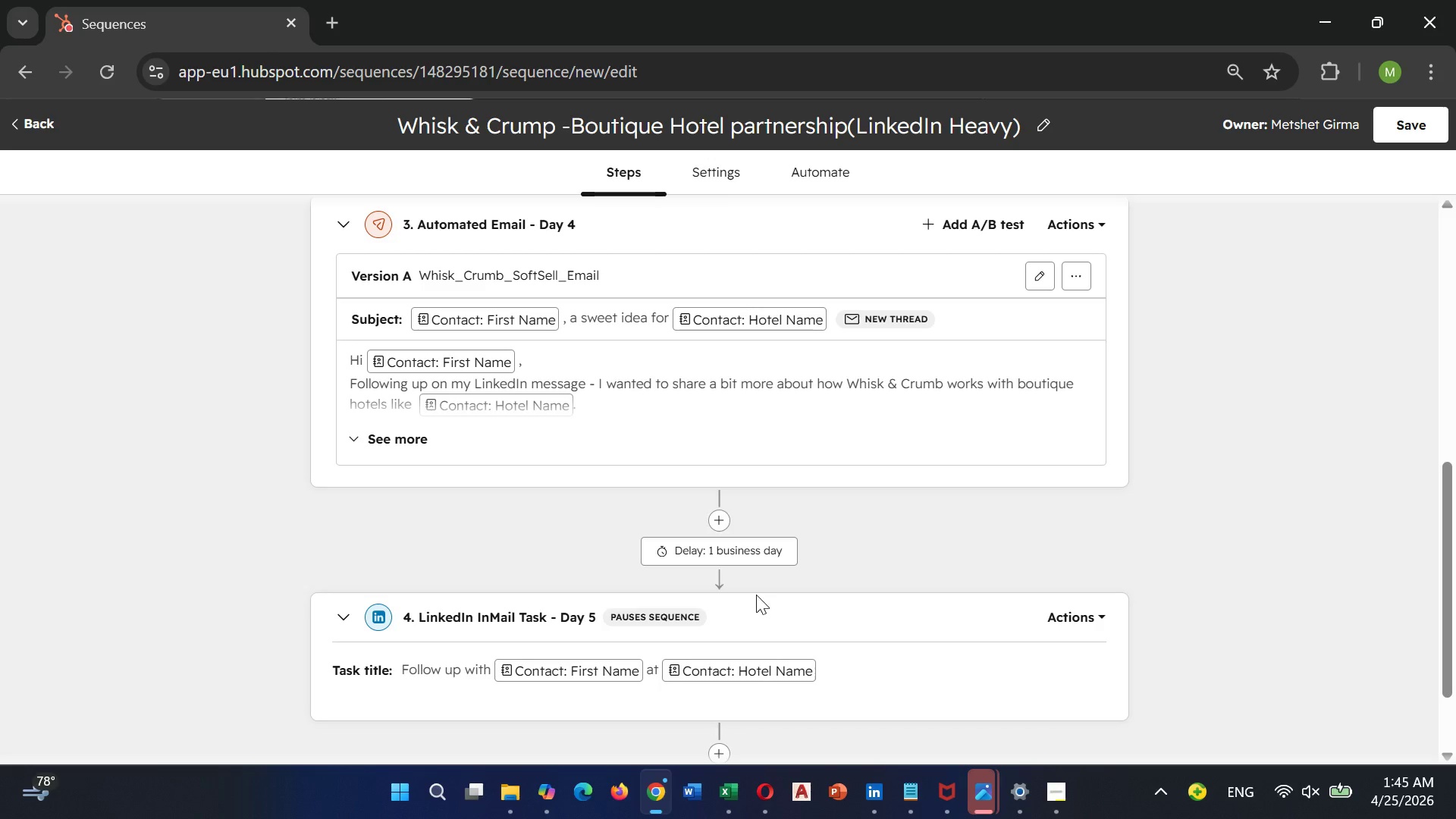 
left_click([754, 558])
 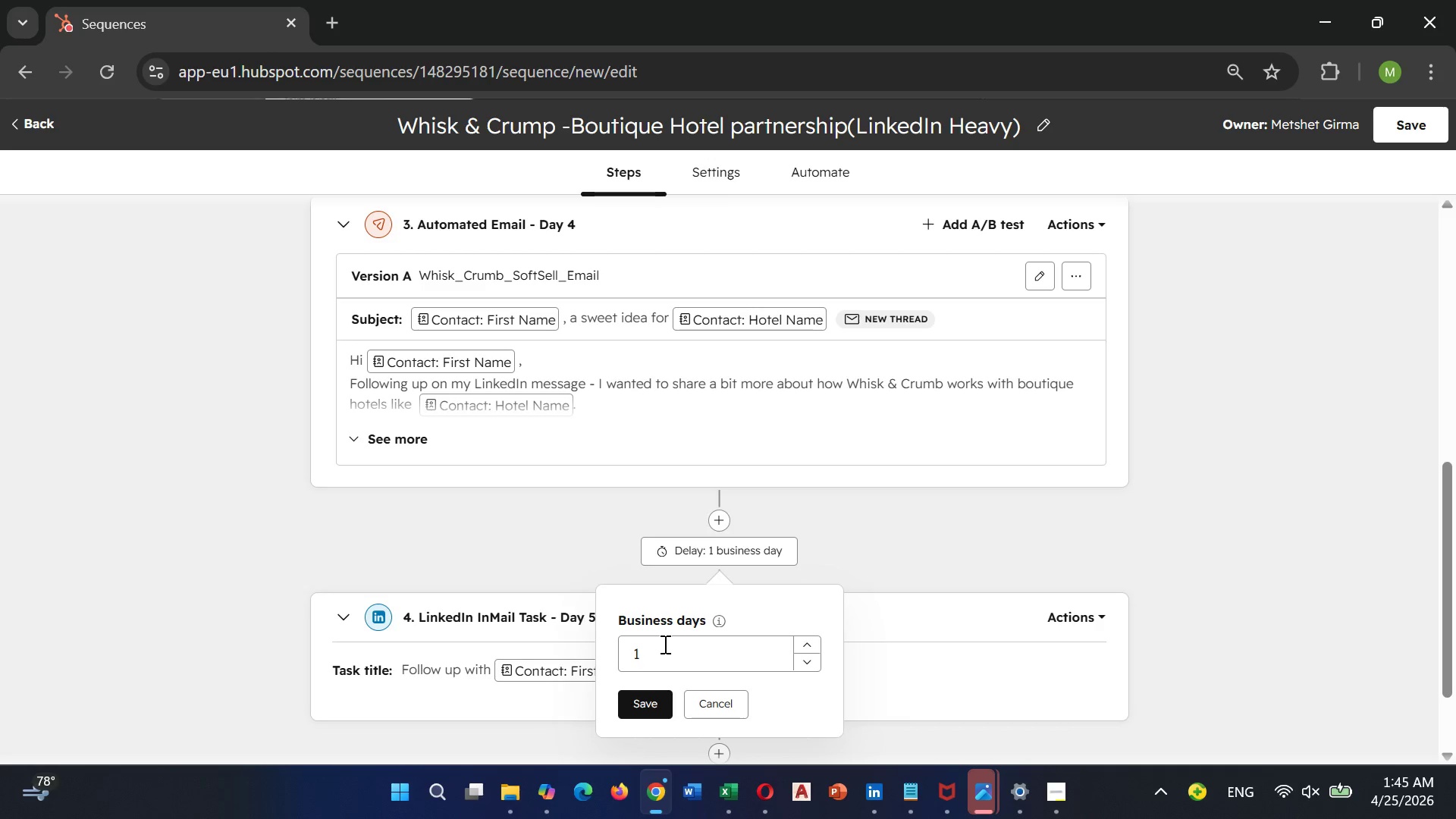 
left_click([664, 644])
 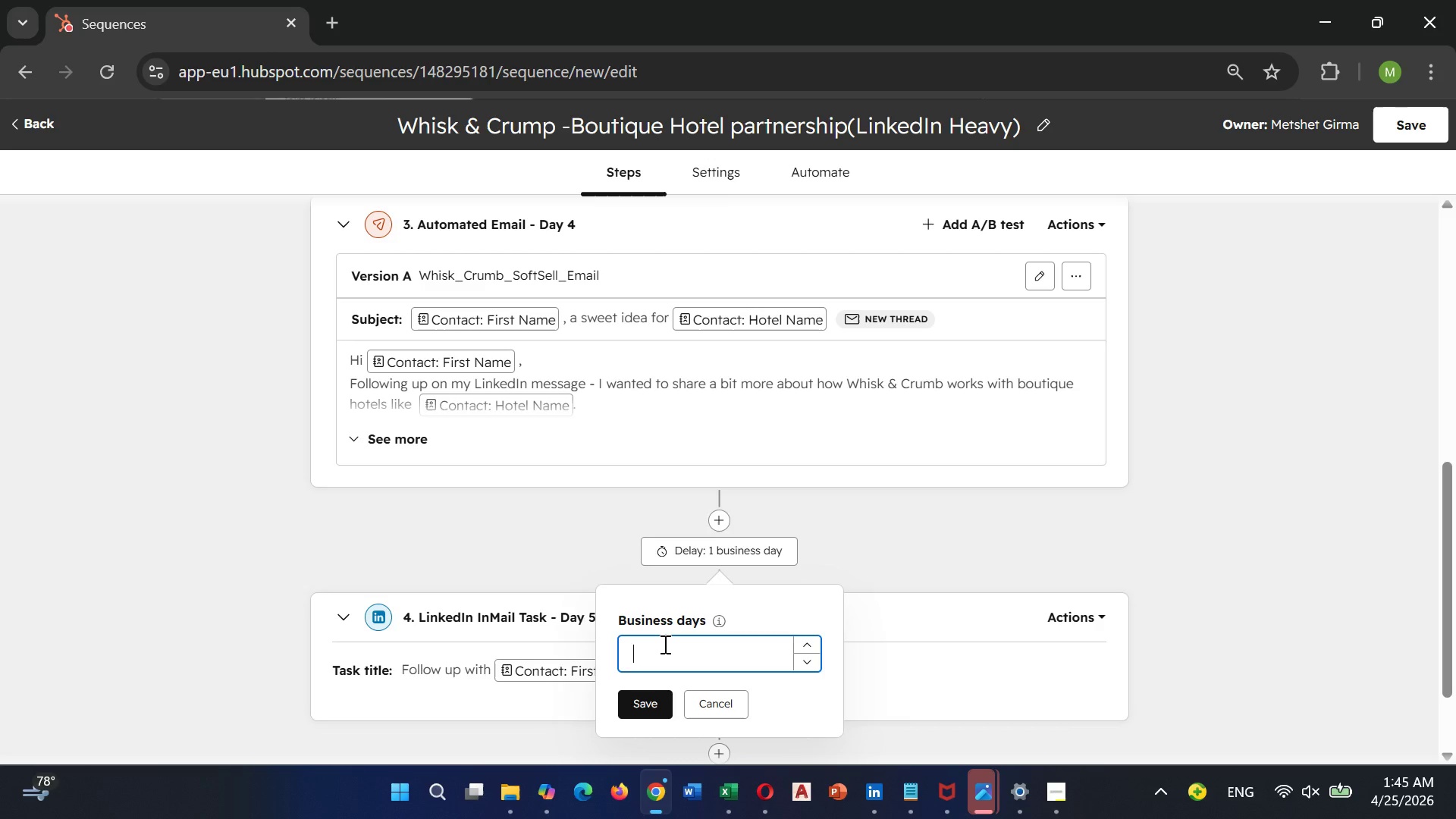 
key(Backspace)
 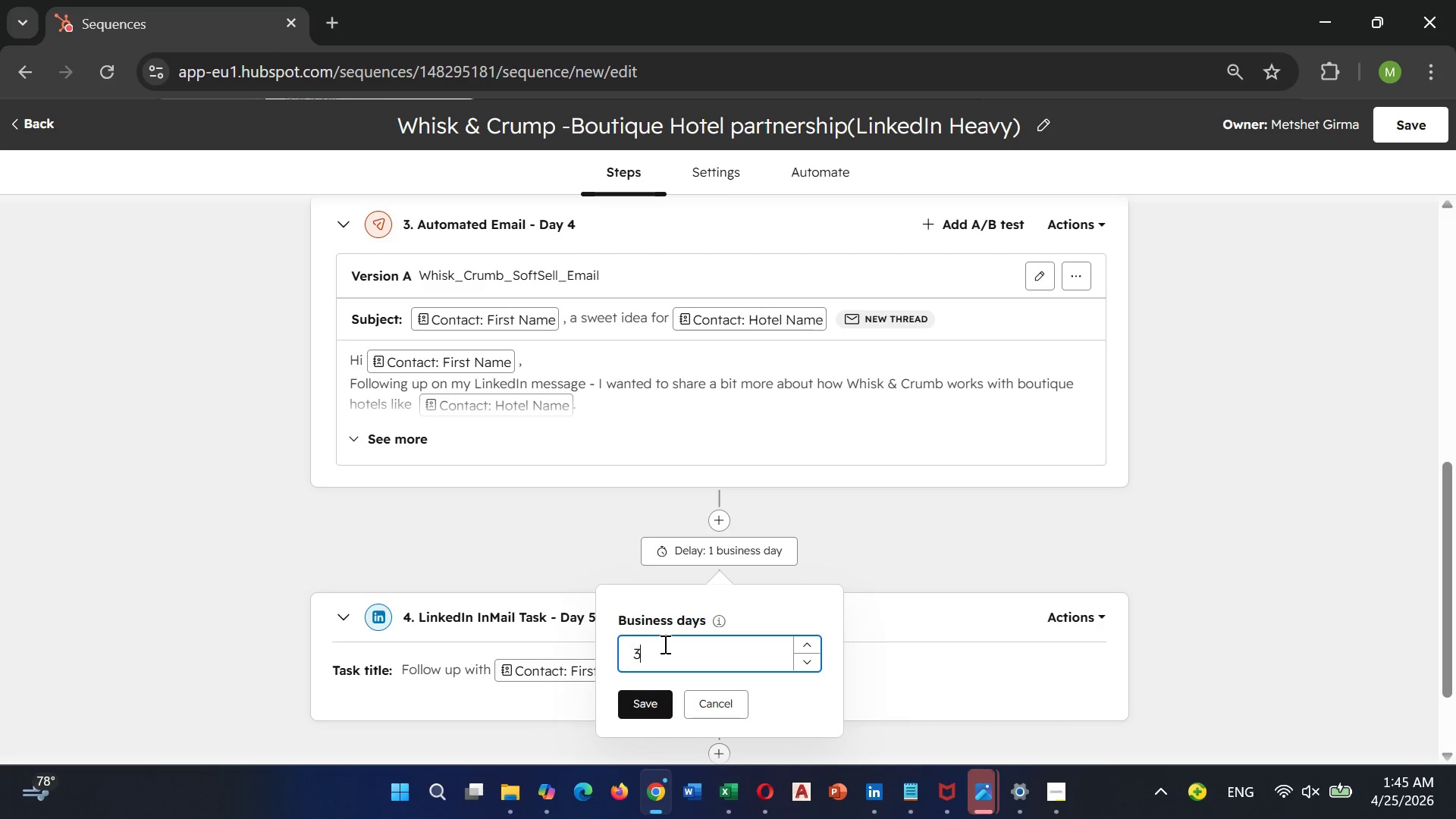 
key(3)
 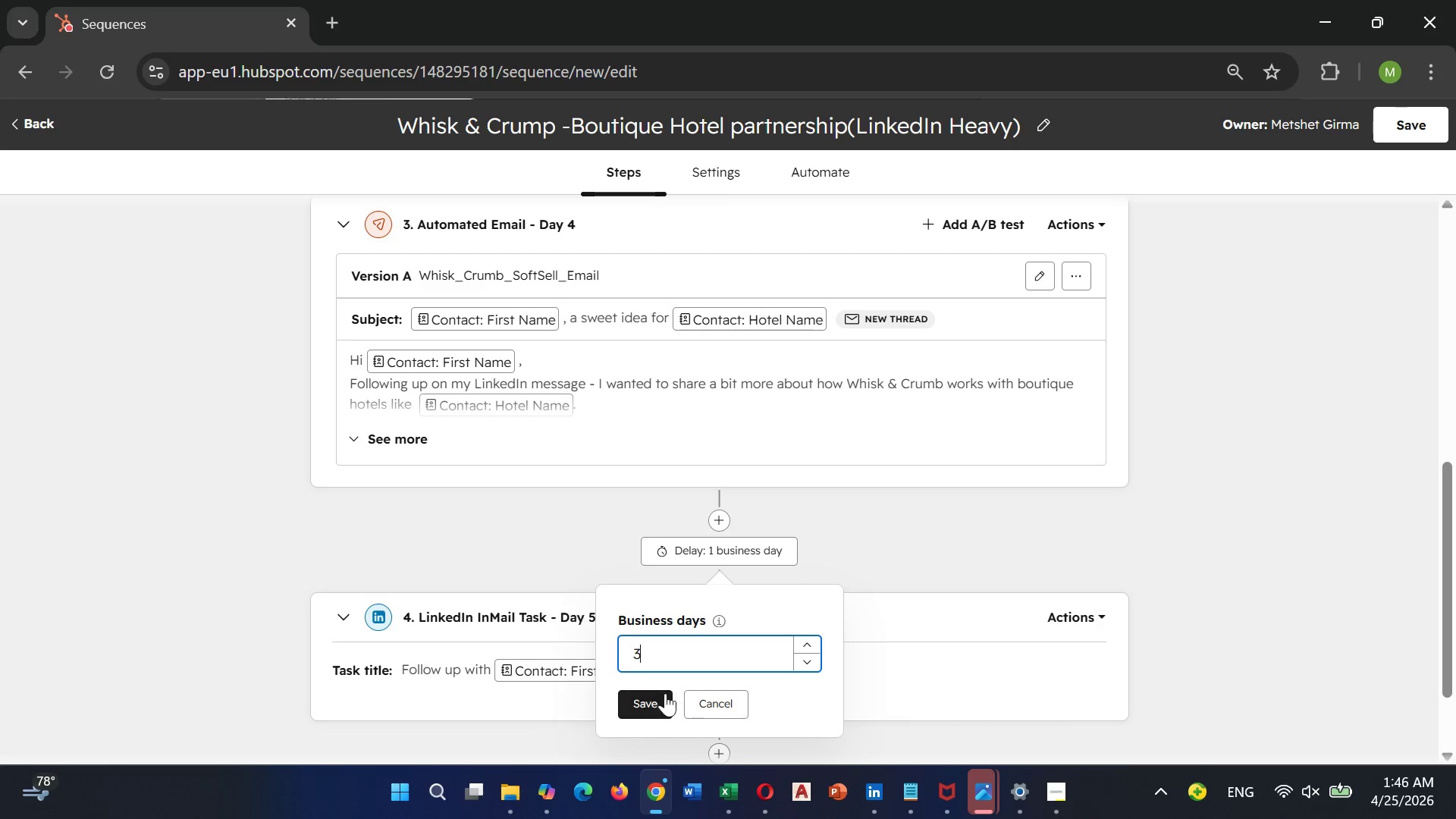 
left_click([656, 695])
 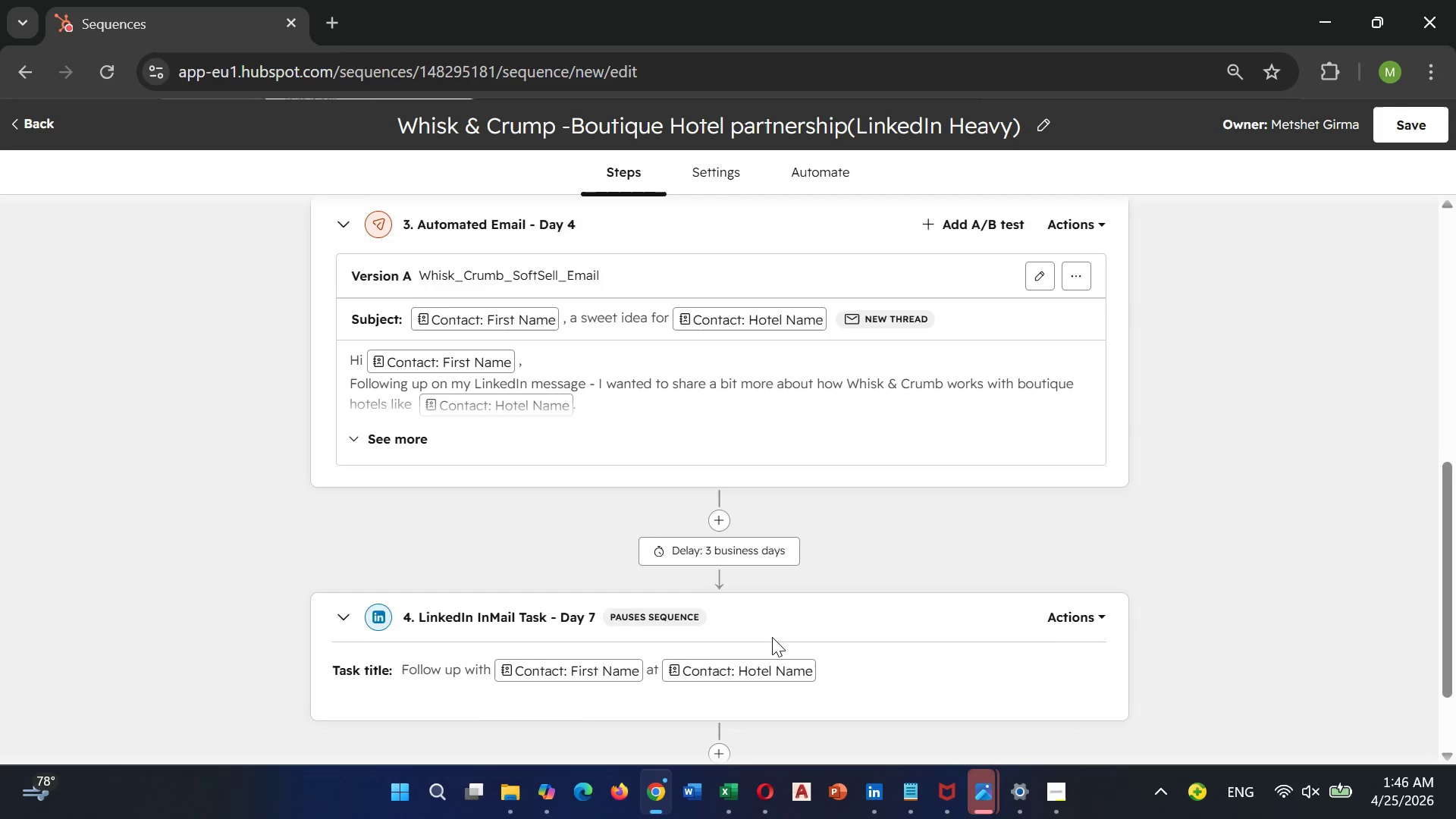 
scroll: coordinate [772, 636], scroll_direction: up, amount: 2.0
 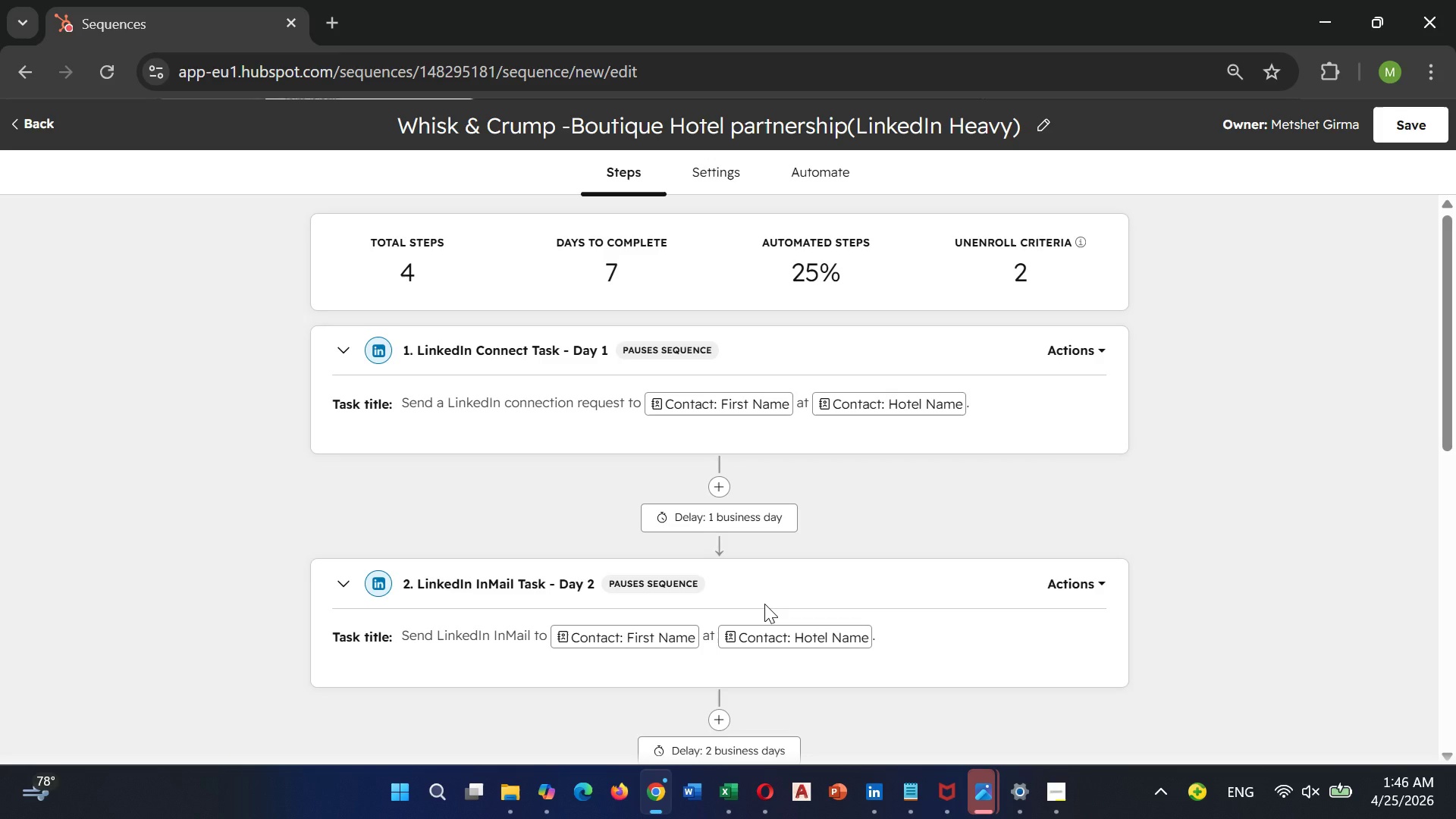 
wait(20.97)
 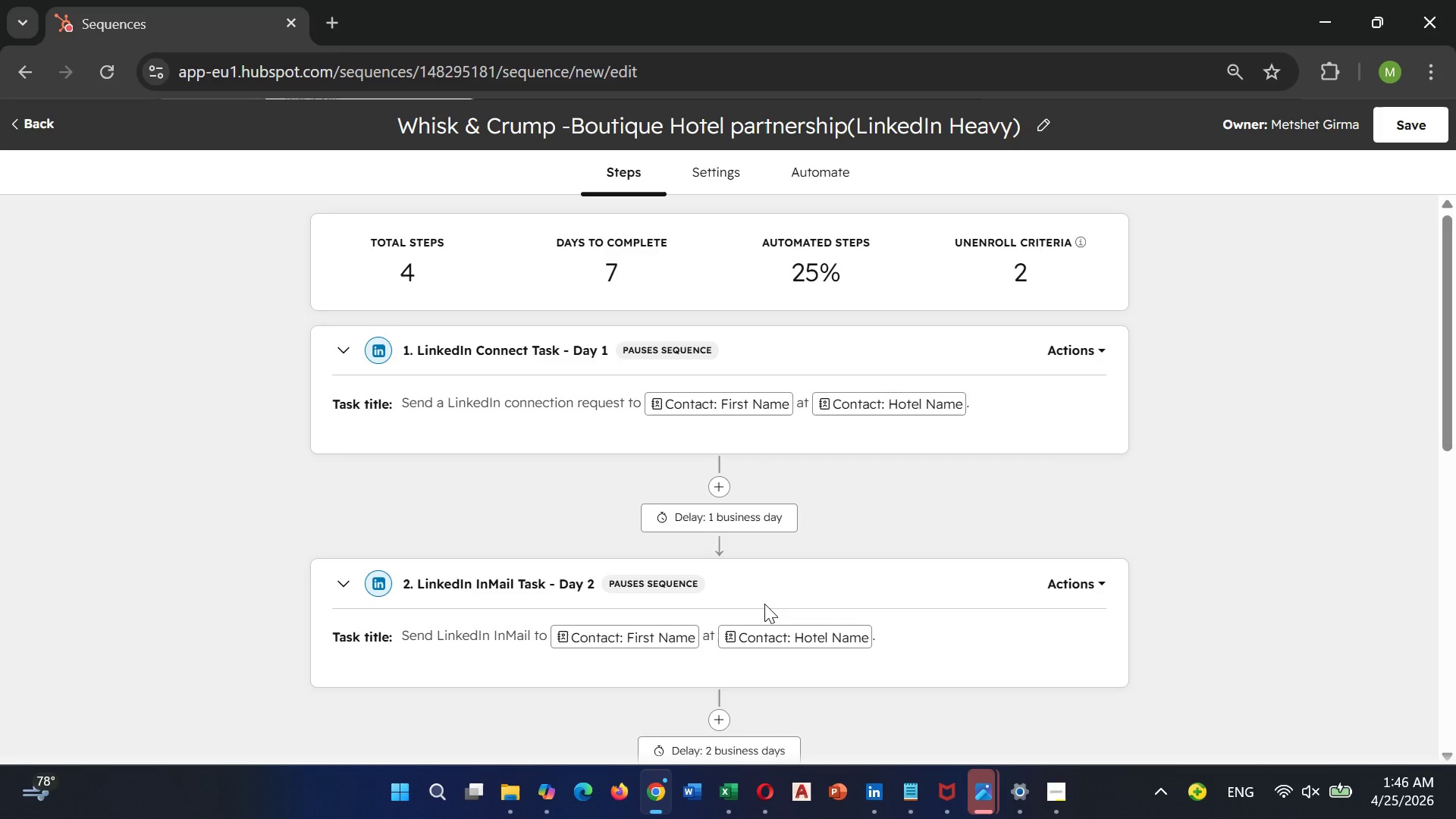 
scroll: coordinate [739, 586], scroll_direction: up, amount: 2.0
 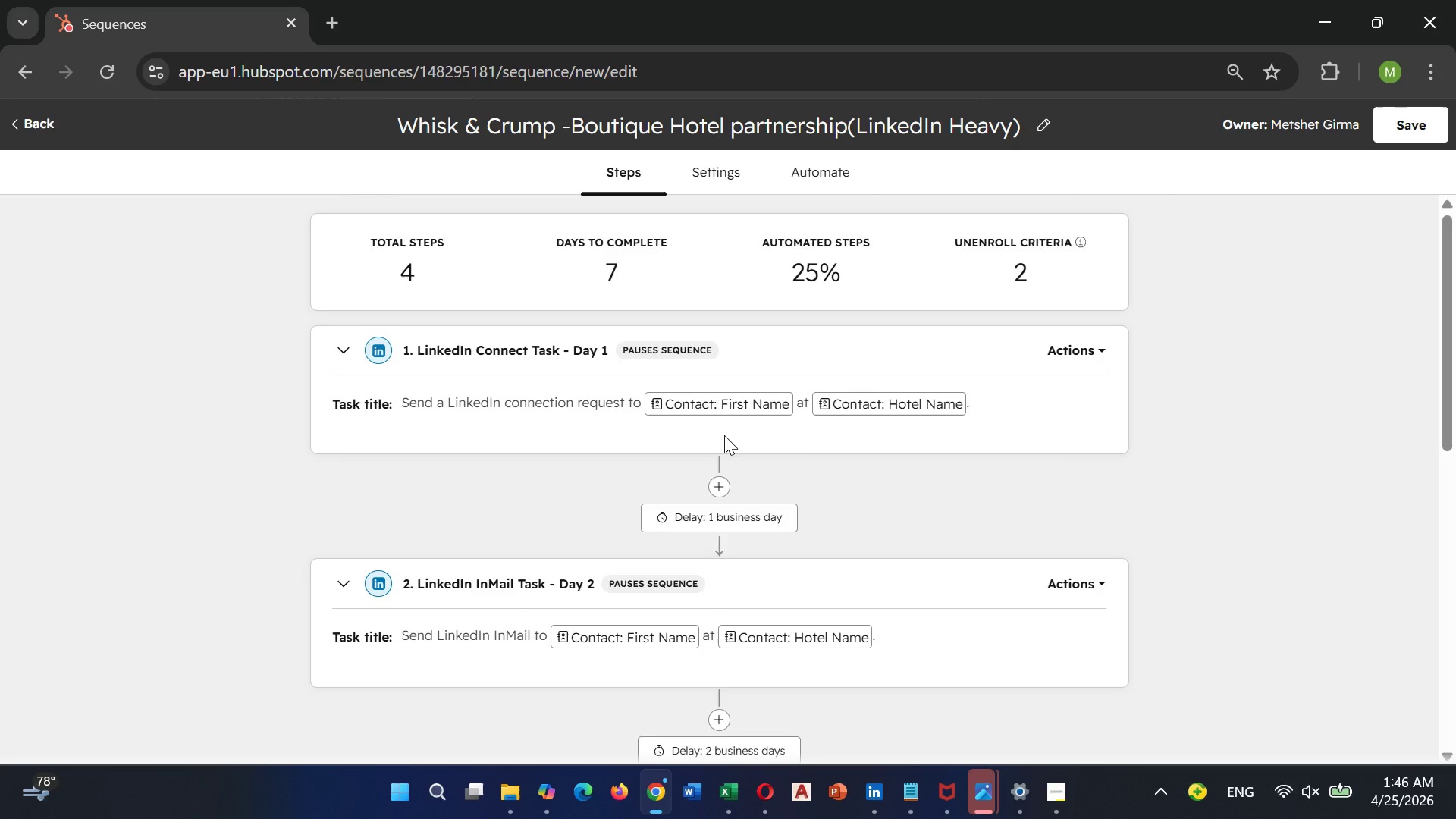 
left_click([724, 435])
 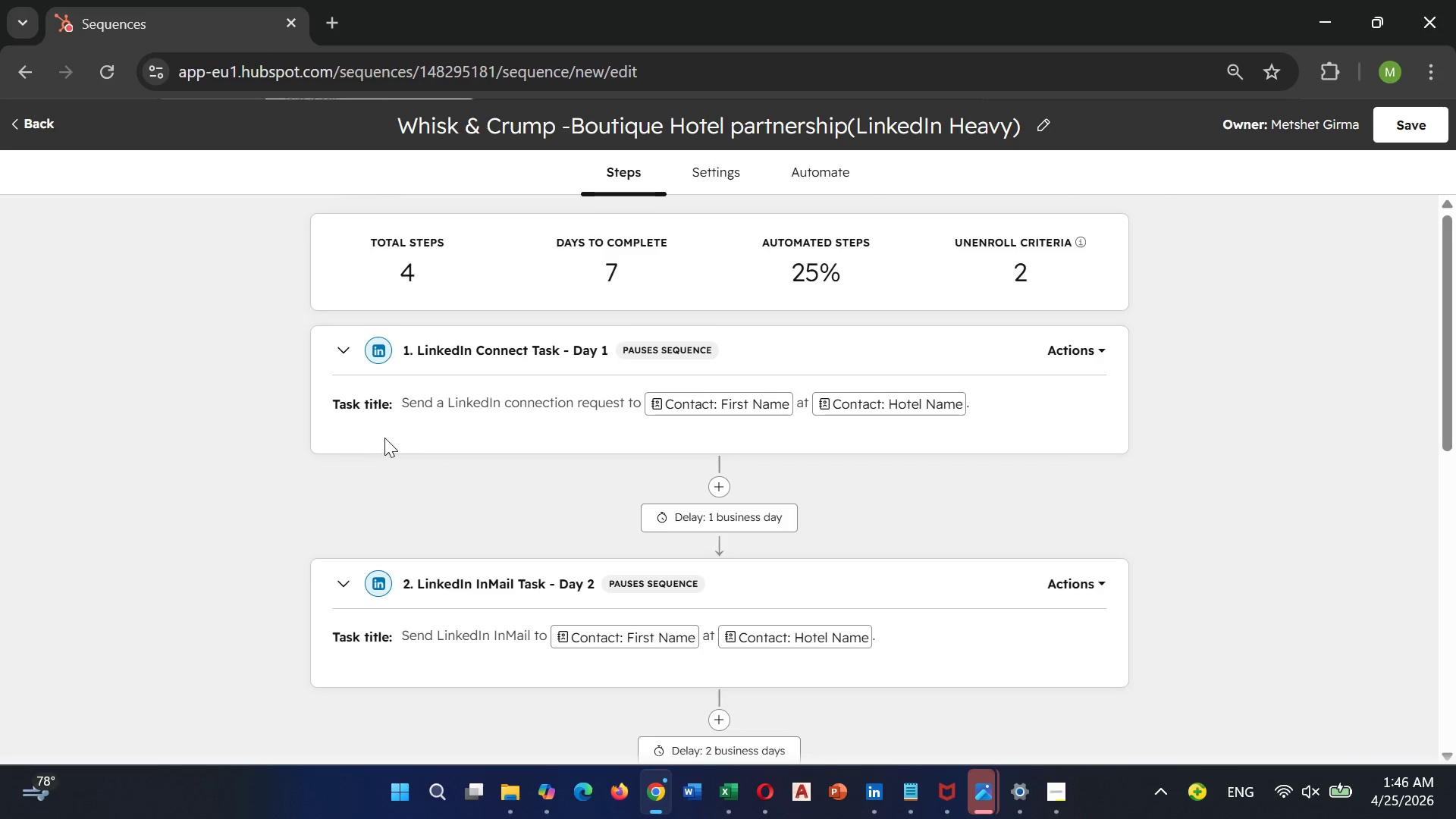 
left_click([384, 438])
 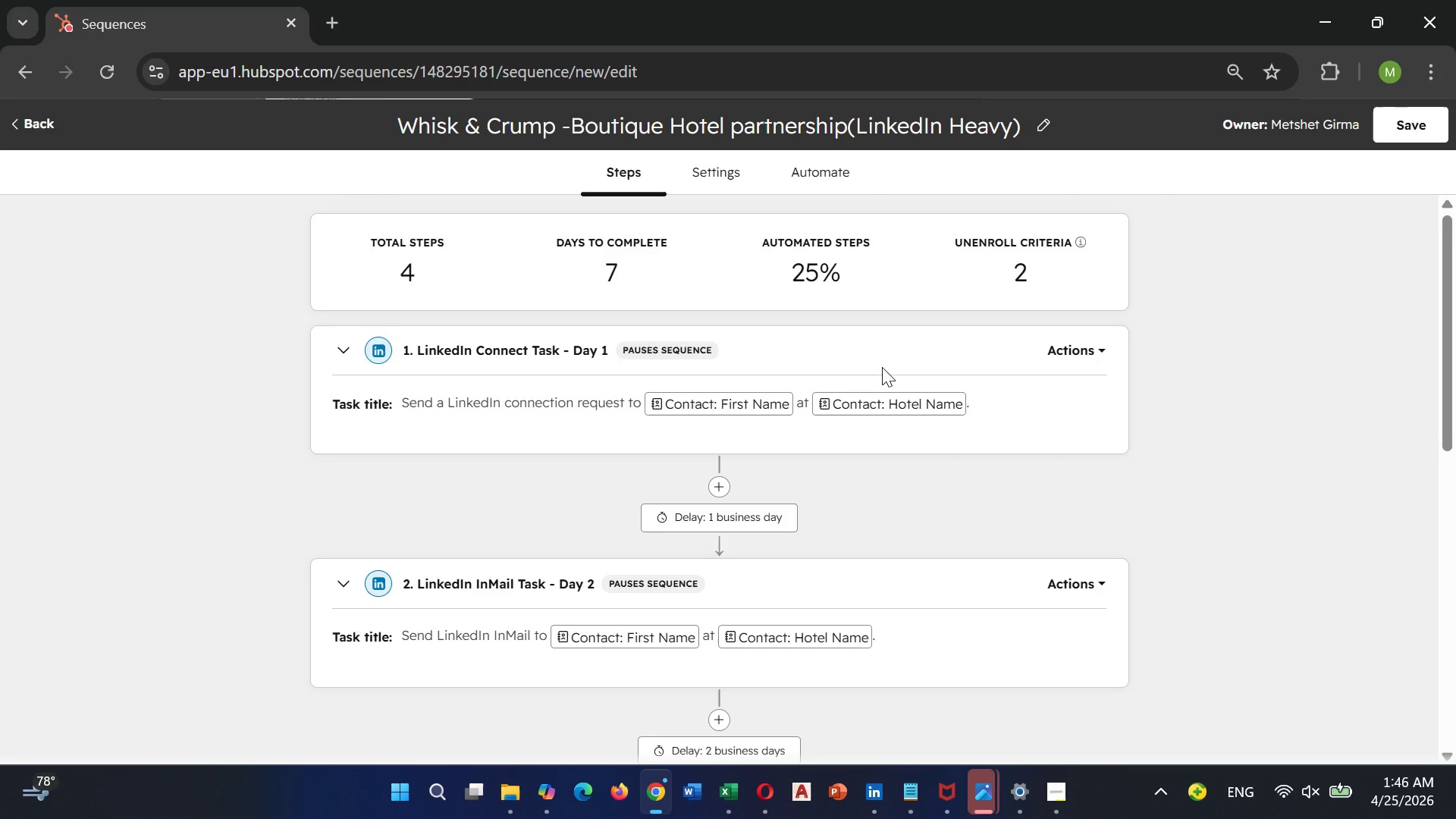 
double_click([882, 367])
 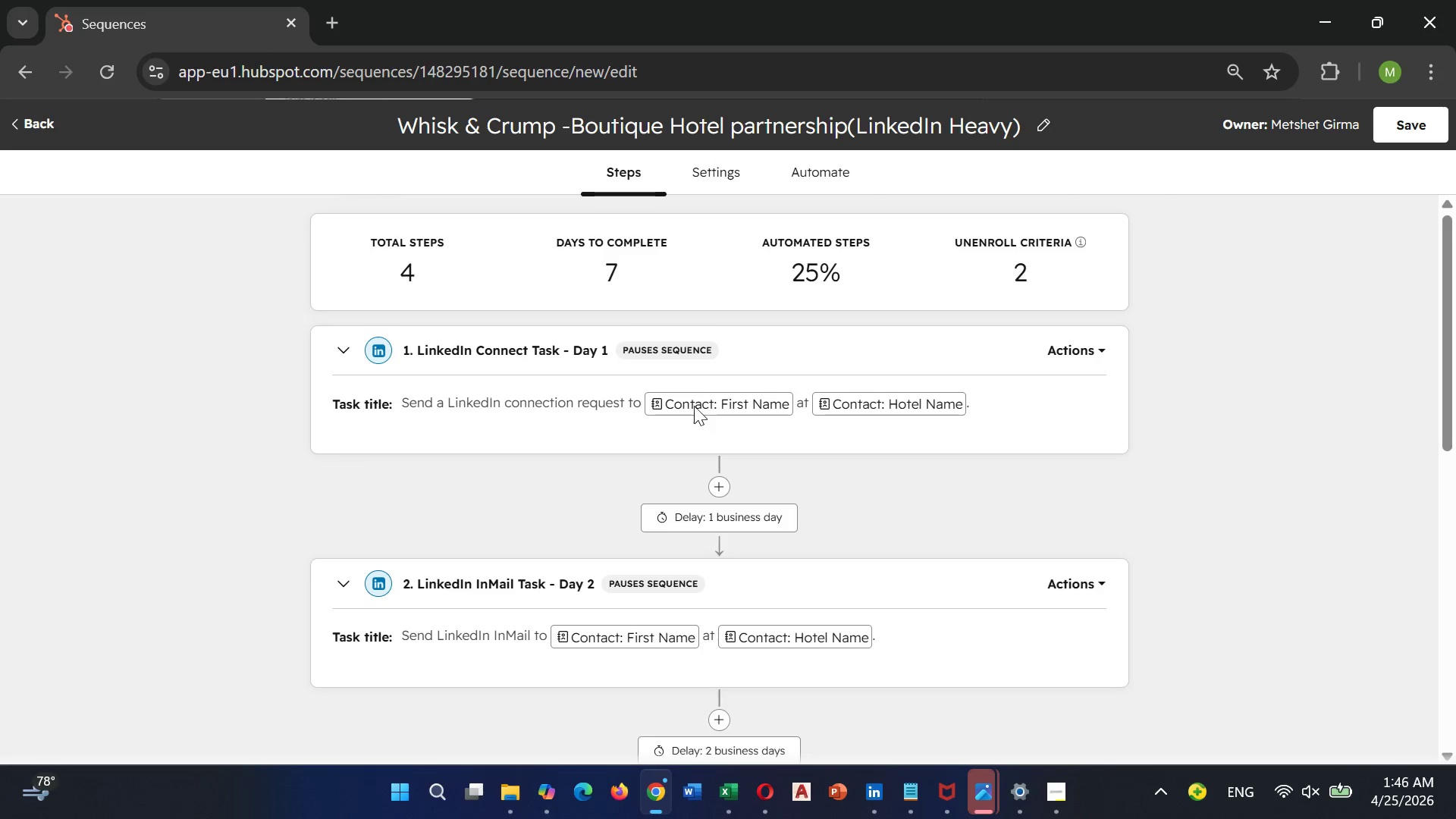 
scroll: coordinate [694, 410], scroll_direction: up, amount: 3.0
 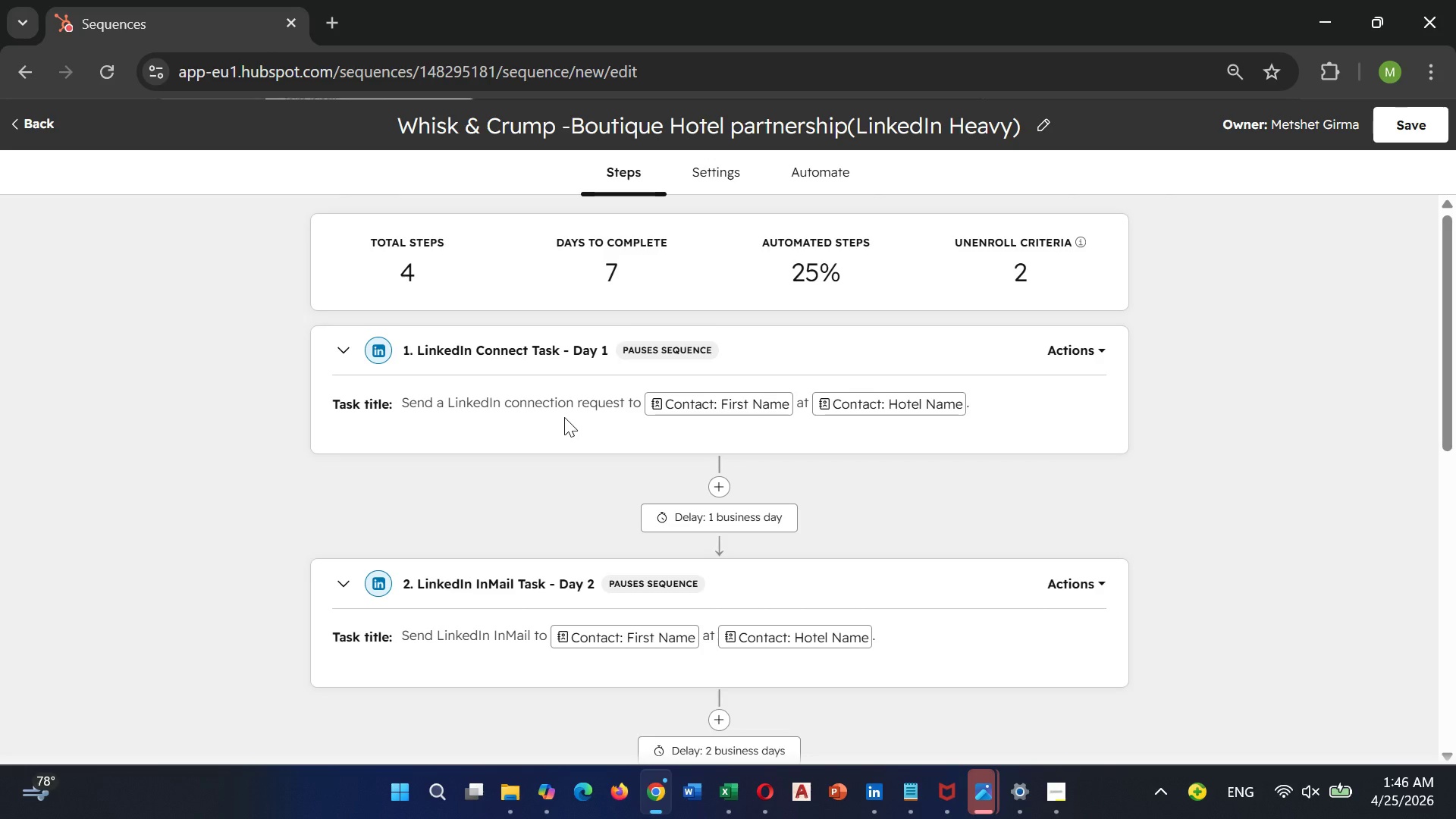 
left_click([564, 417])
 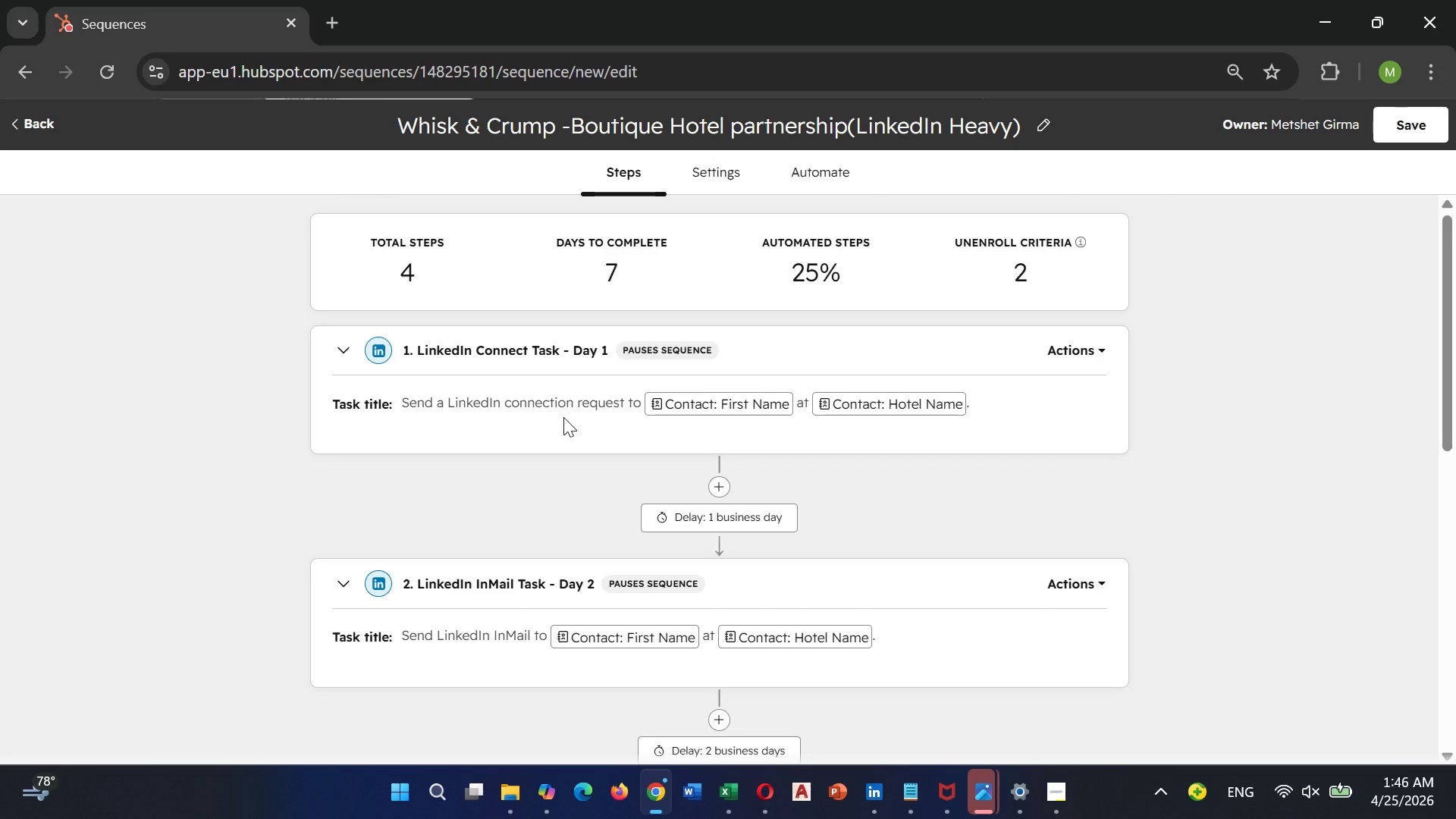 
wait(15.53)
 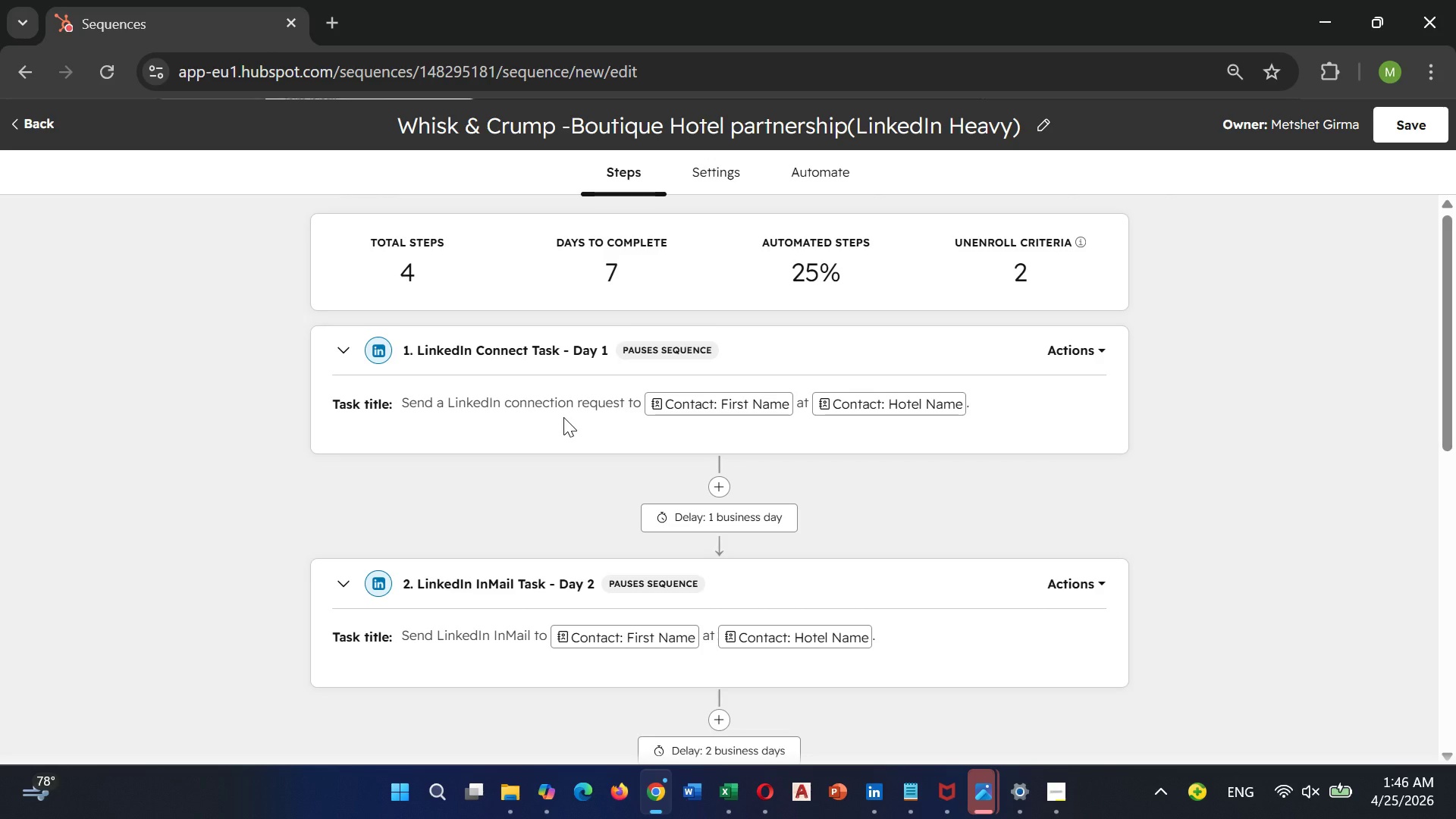 
key(Control+Minus)
 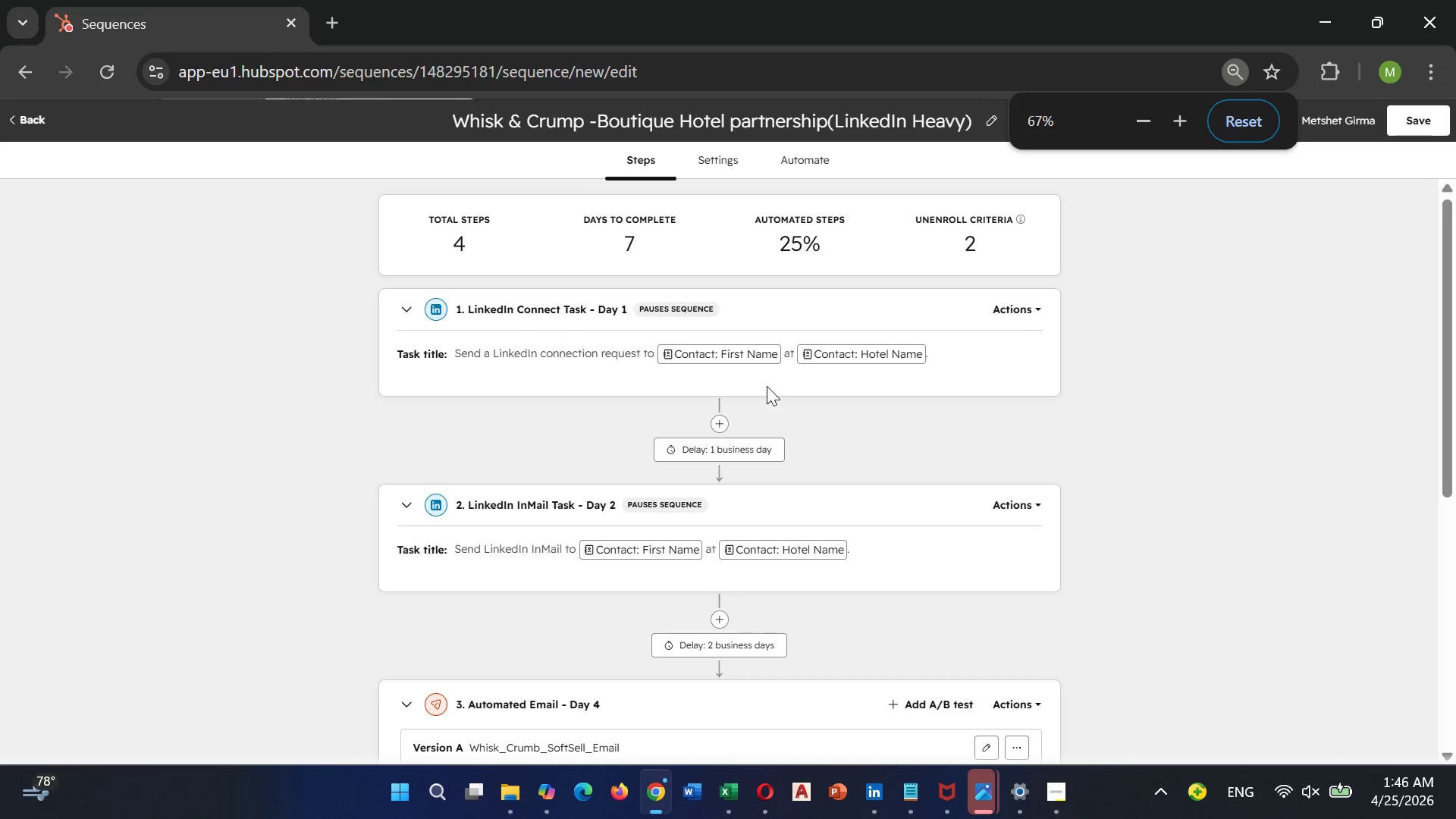 
key(Control+Minus)
 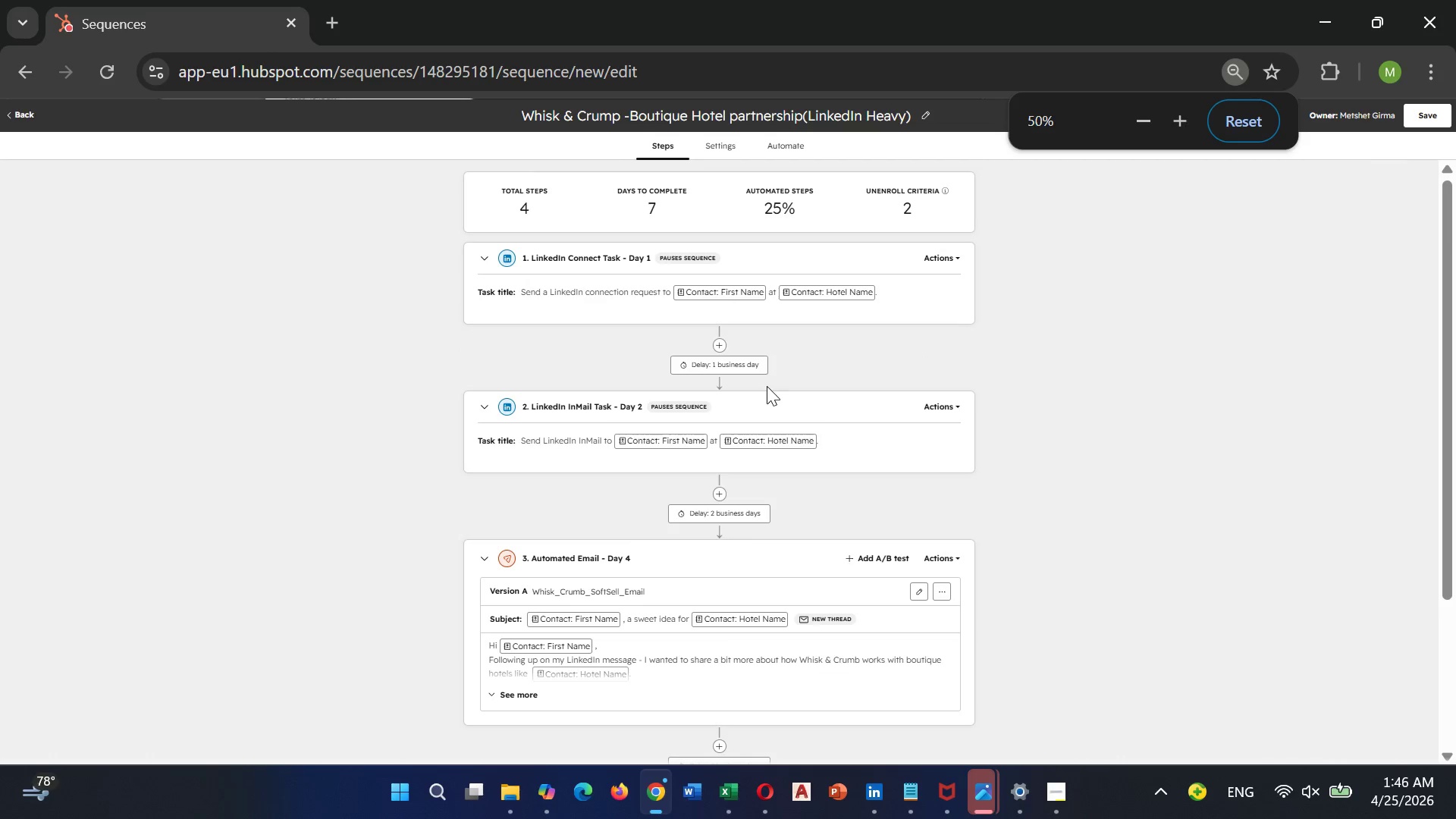 
key(Control+Minus)
 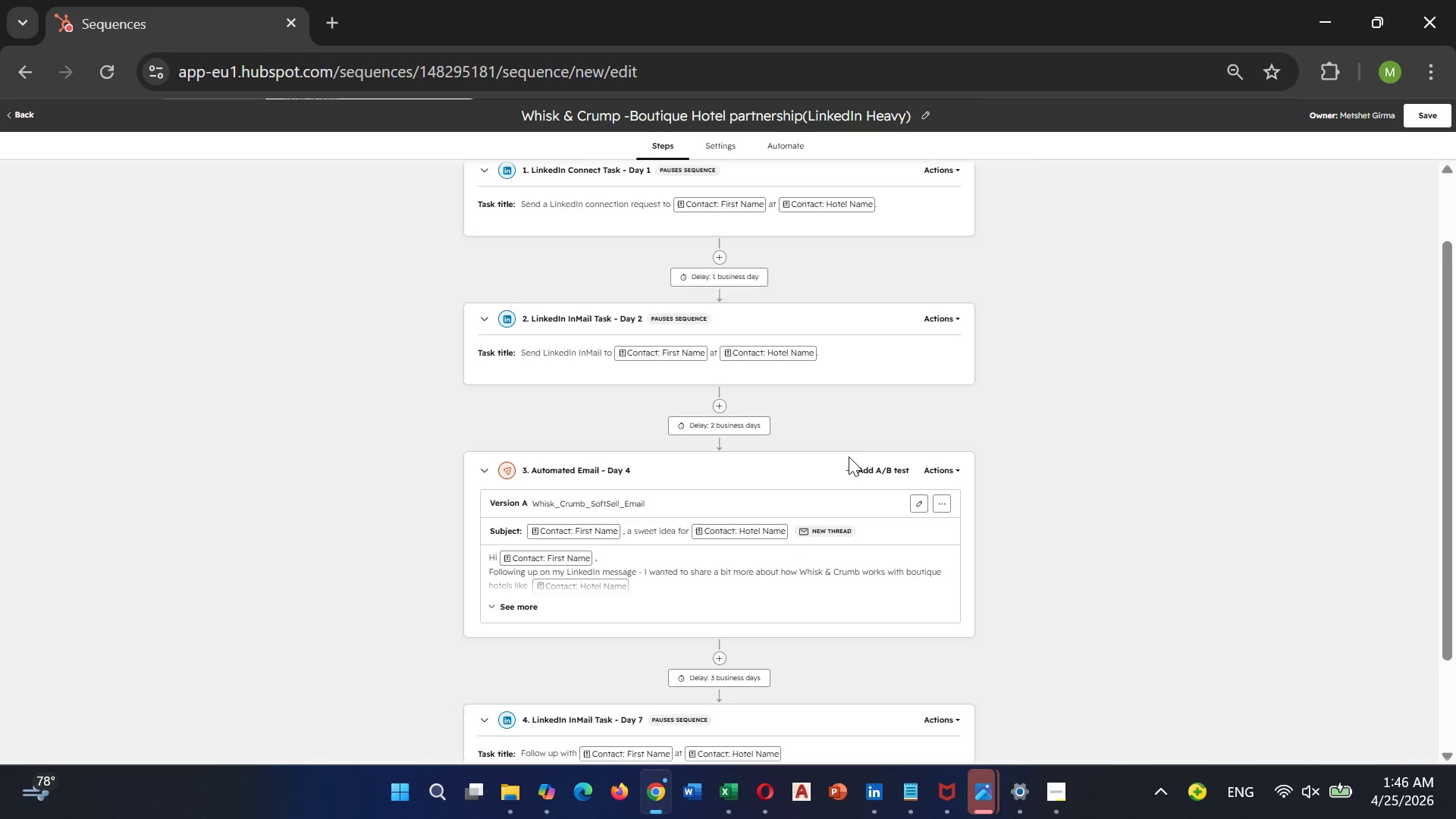 
key(Control+Minus)
 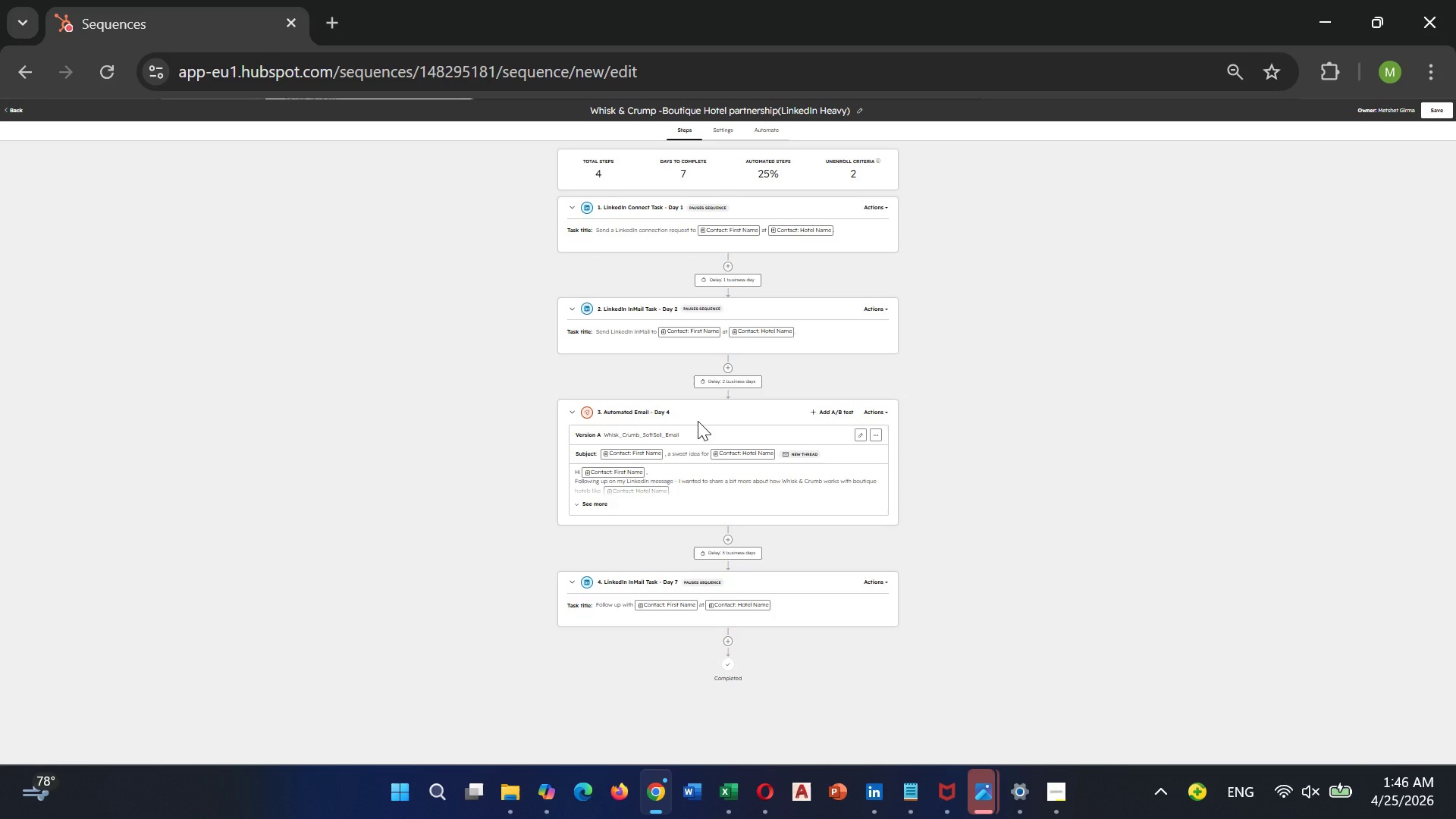 
key(Control+Equal)
 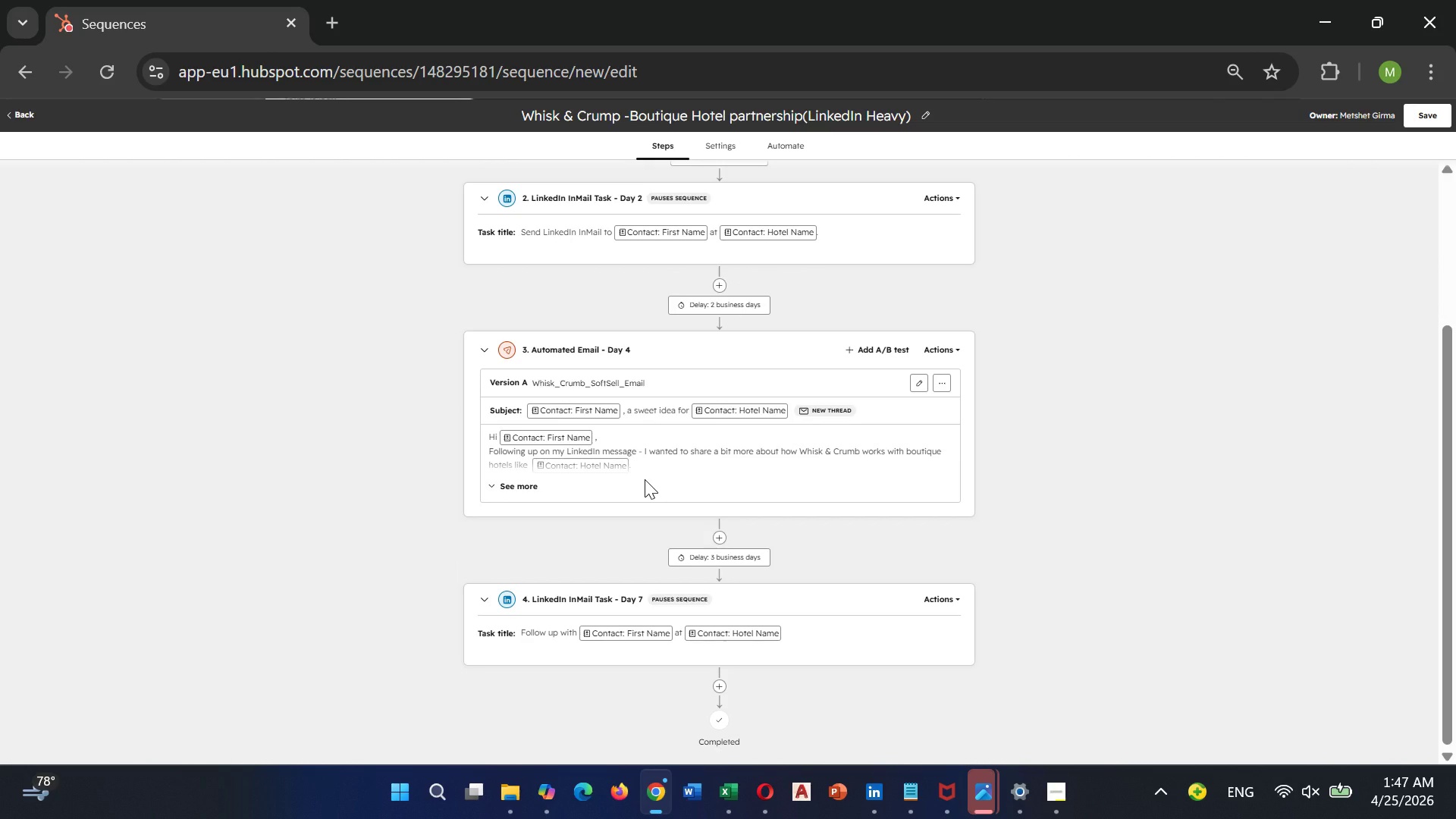 
wait(5.8)
 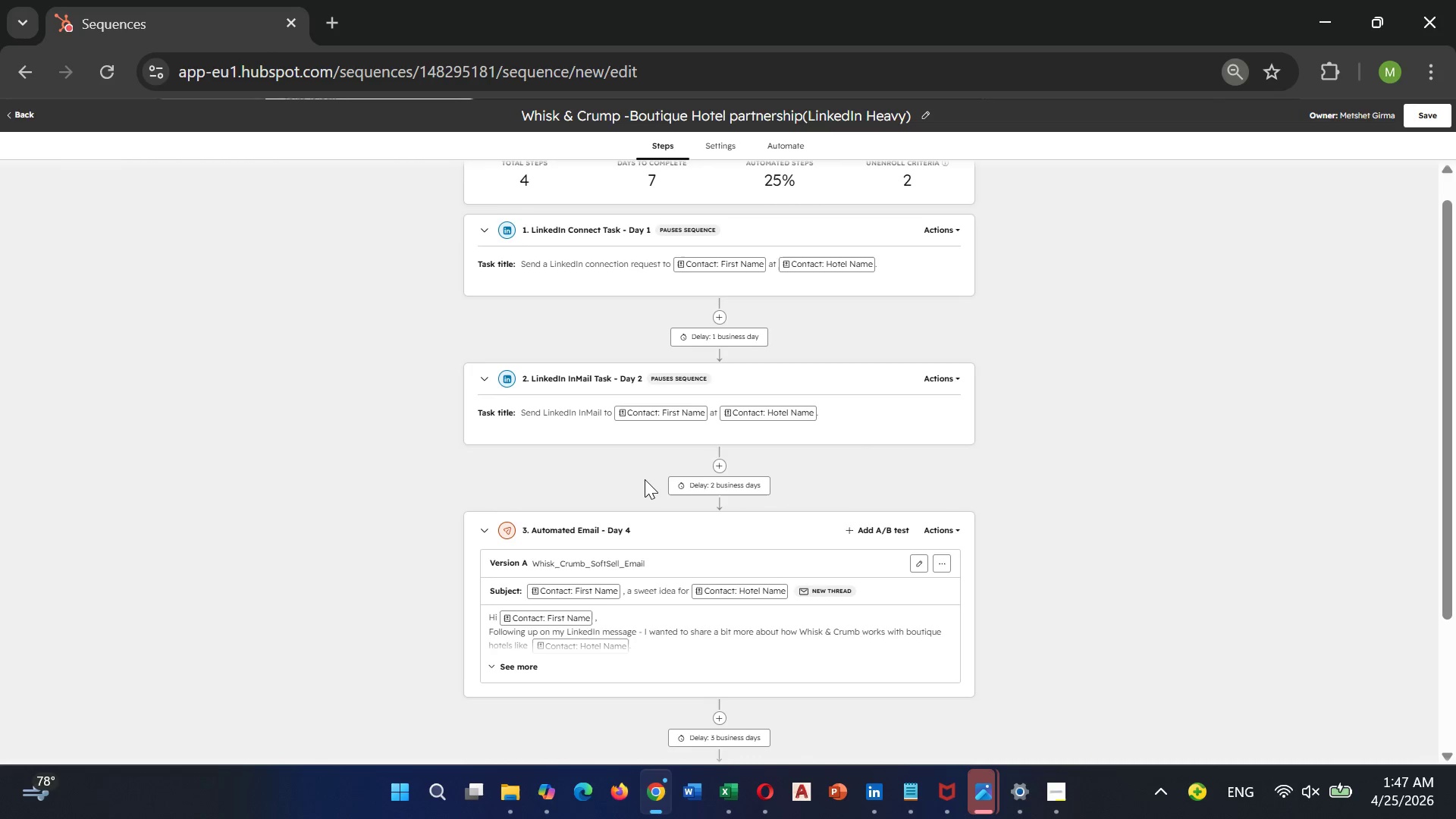 
key(Control+Minus)
 